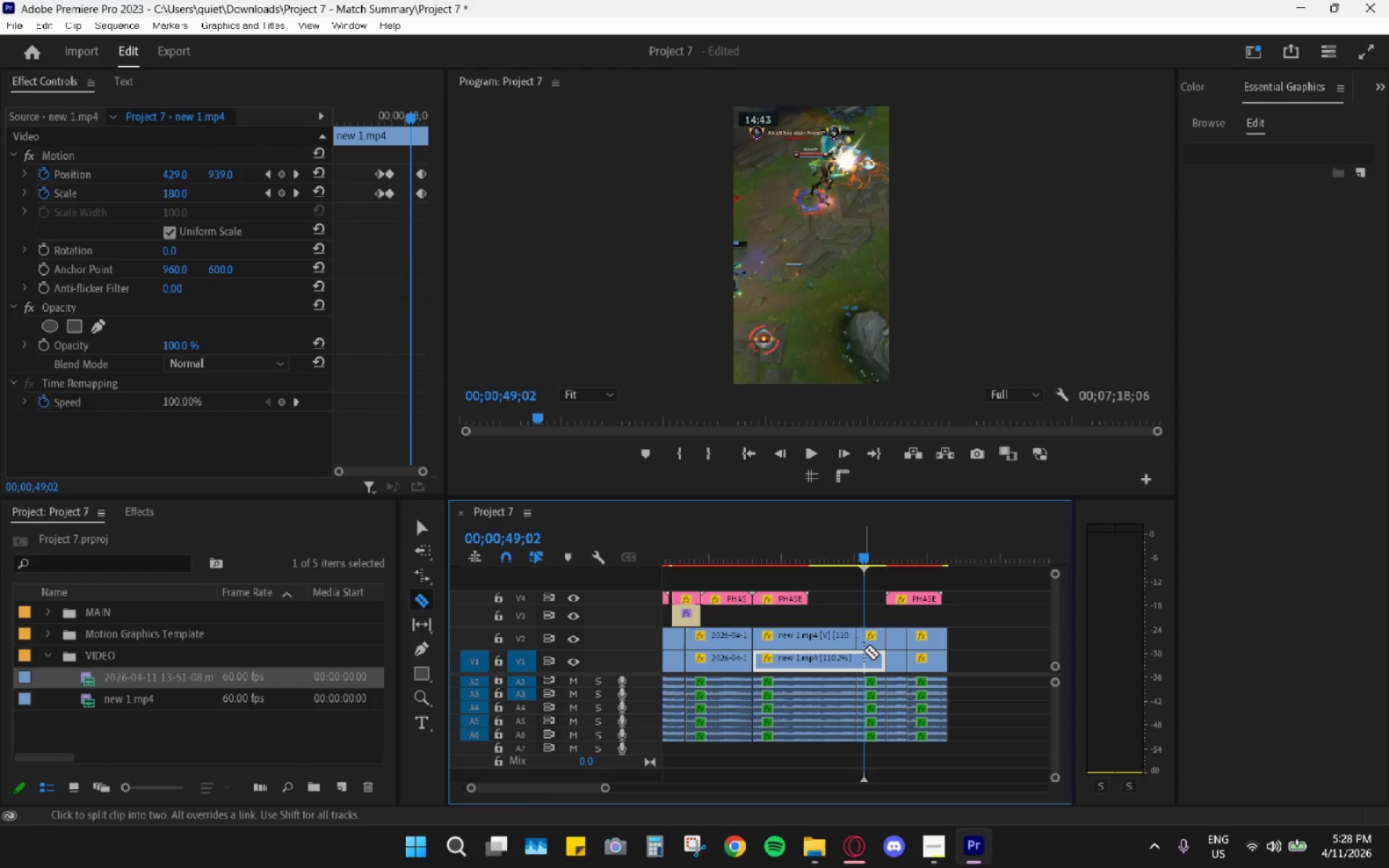 
key(Control+ControlLeft)
 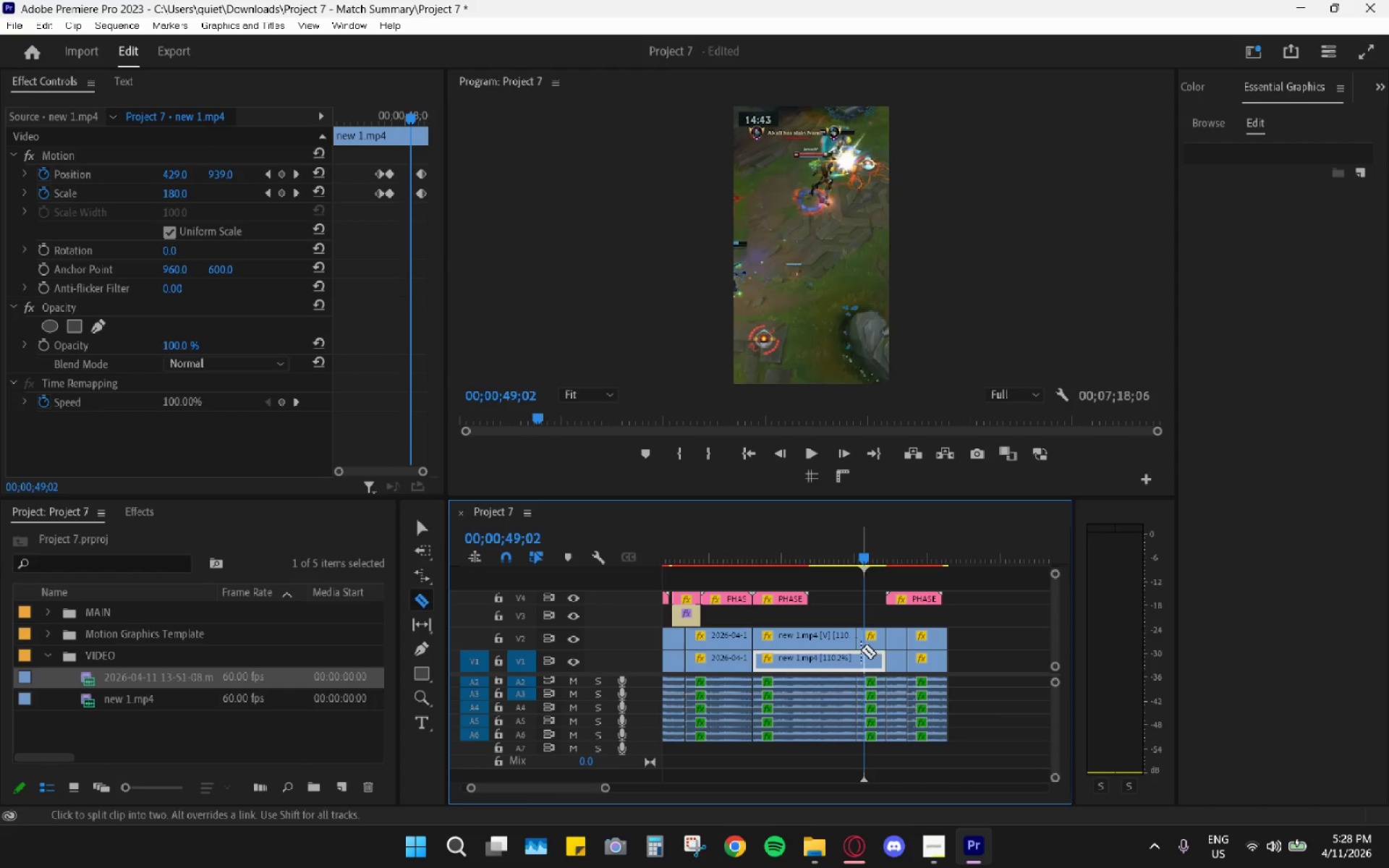 
key(Control+Z)
 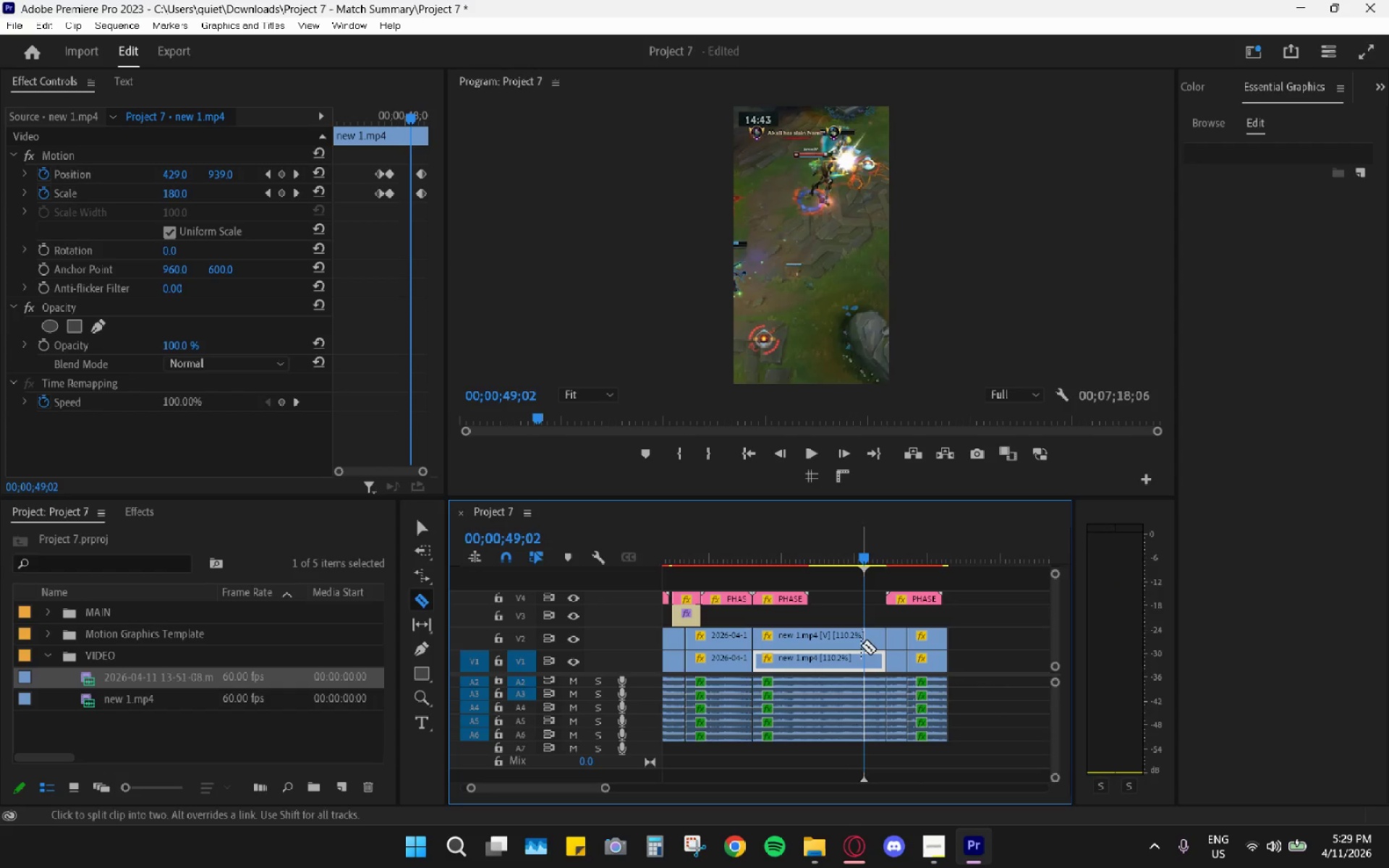 
double_click([861, 659])
 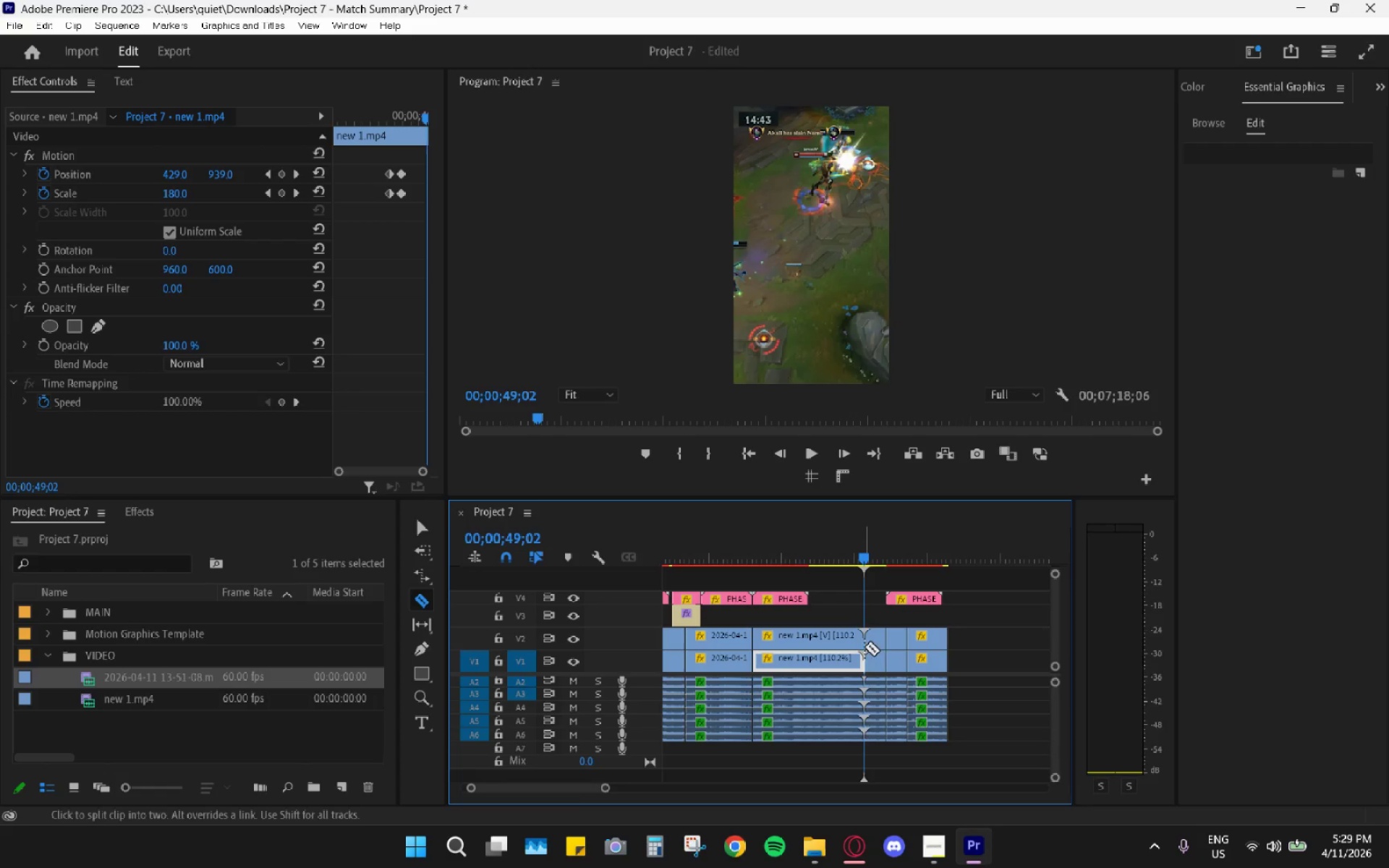 
type(vh)
 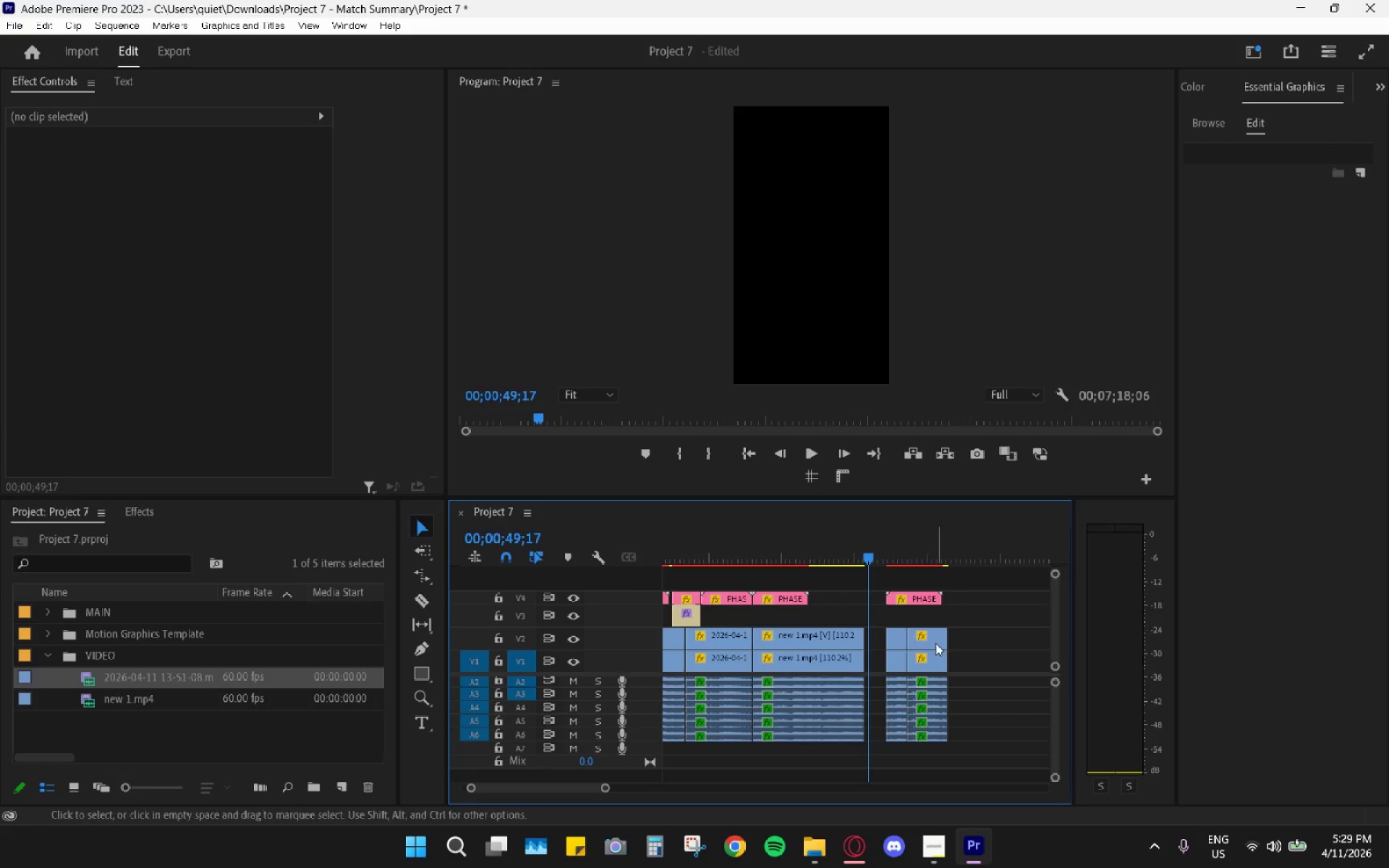 
left_click_drag(start_coordinate=[868, 624], to_coordinate=[869, 715])
 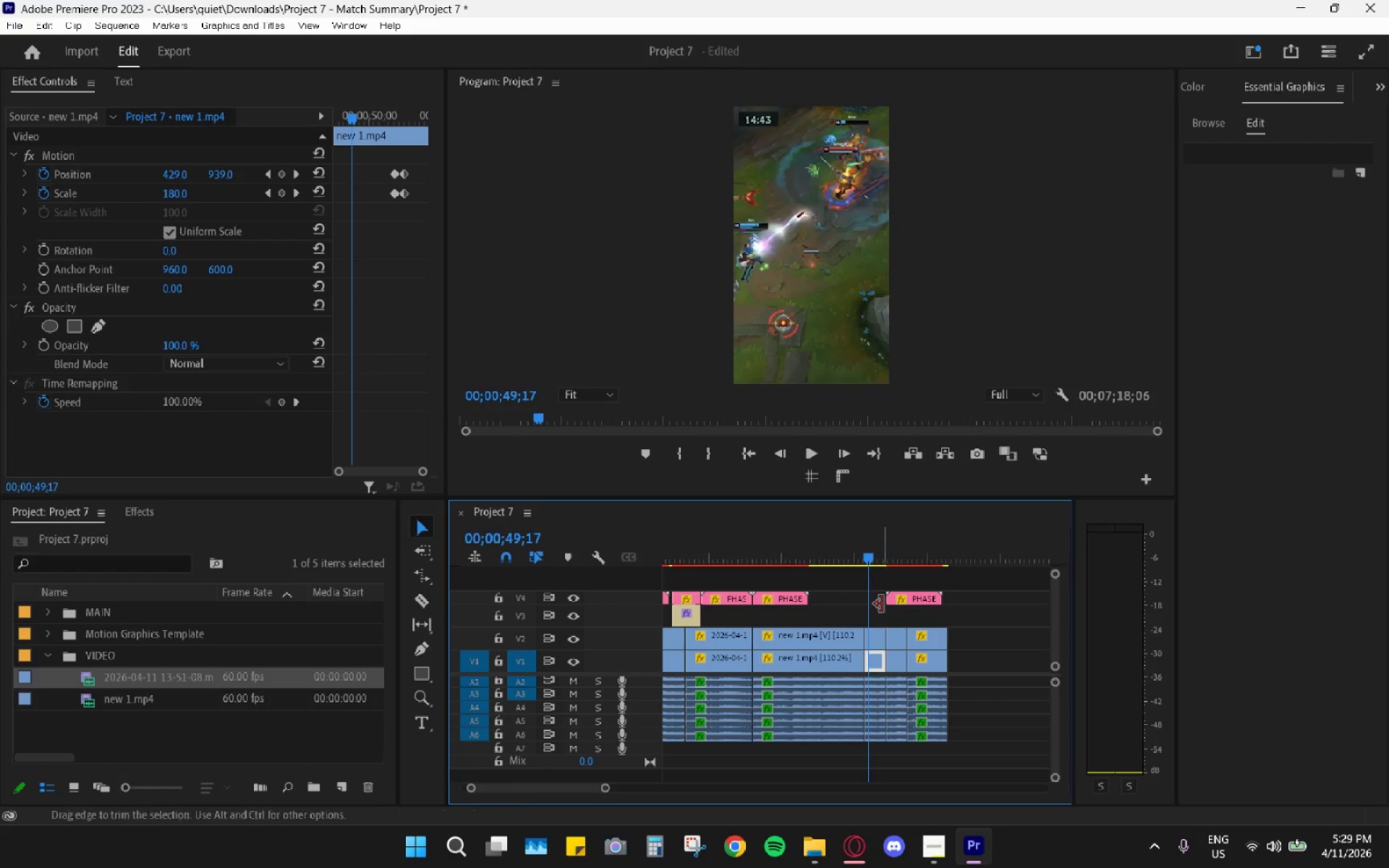 
left_click_drag(start_coordinate=[880, 610], to_coordinate=[878, 614])
 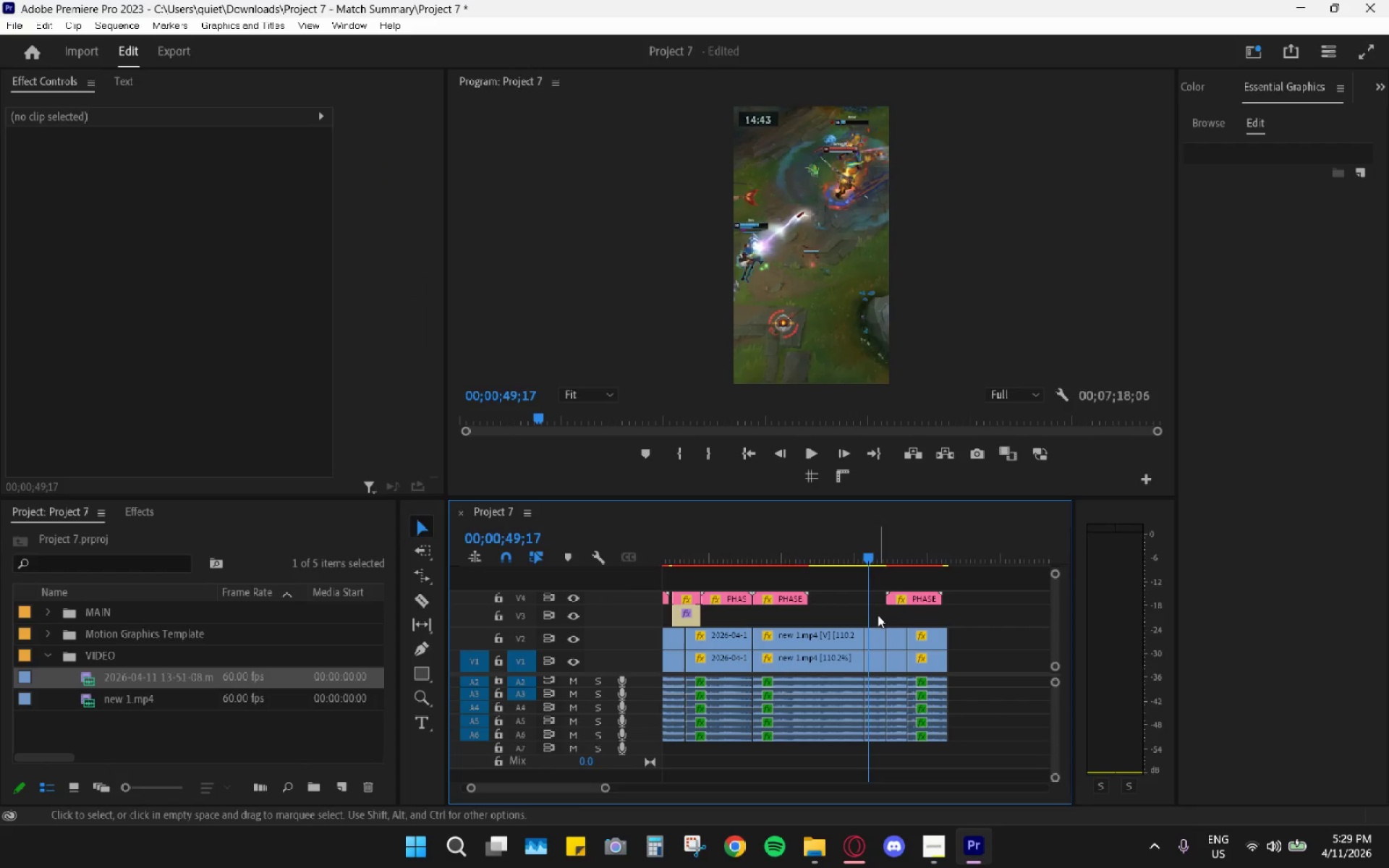 
left_click_drag(start_coordinate=[878, 615], to_coordinate=[882, 747])
 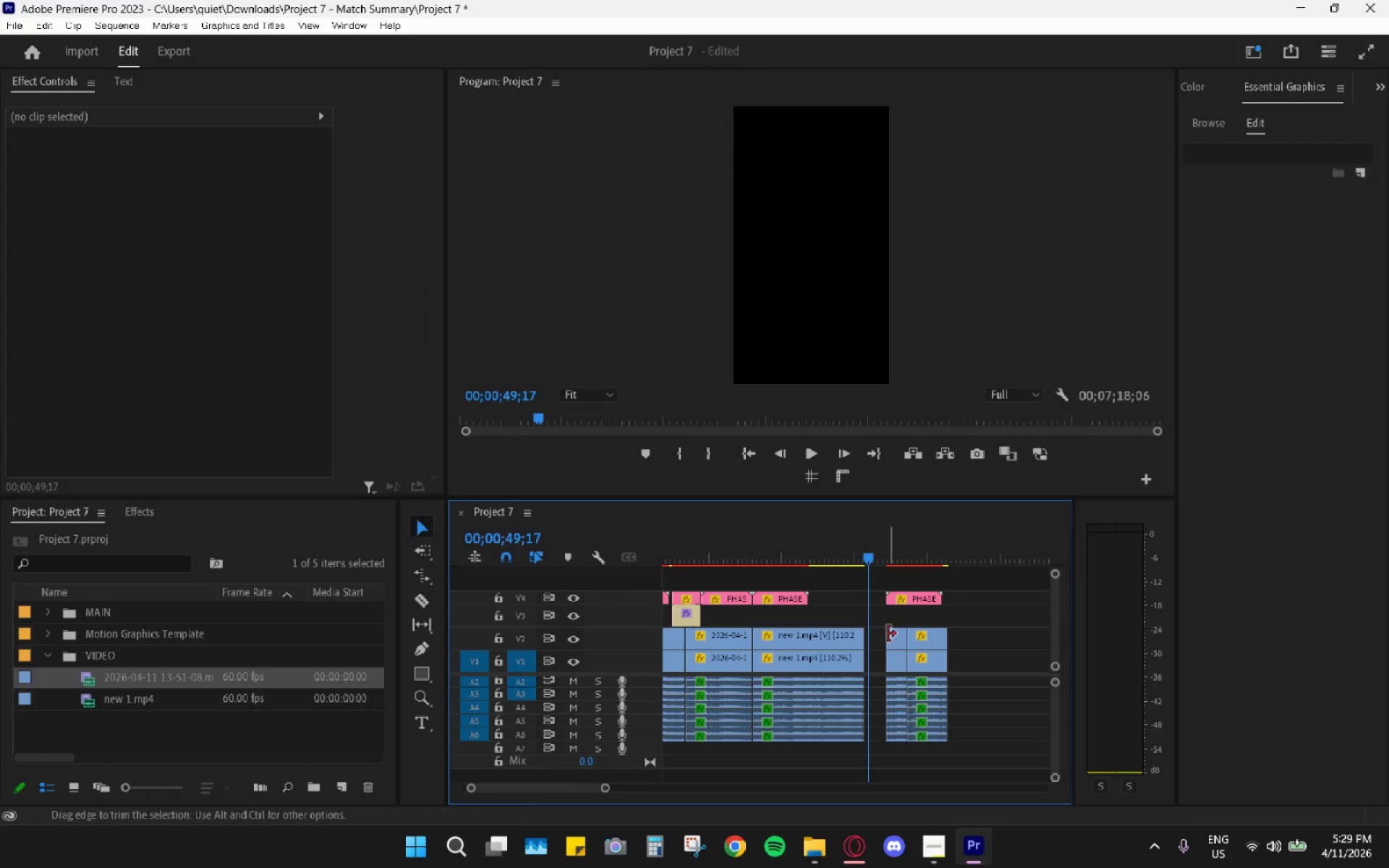 
left_click_drag(start_coordinate=[874, 583], to_coordinate=[946, 754])
 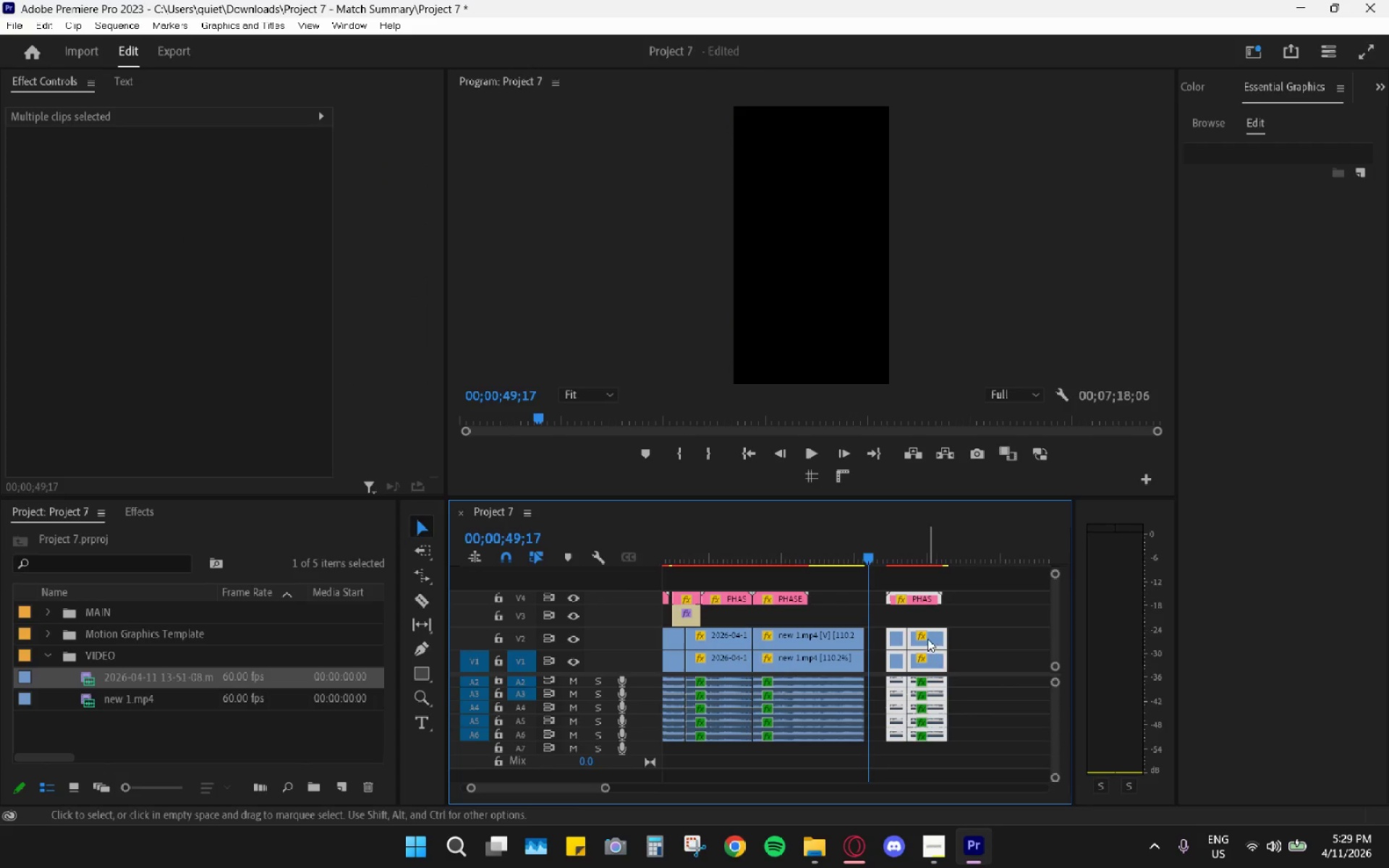 
left_click_drag(start_coordinate=[927, 638], to_coordinate=[980, 644])
 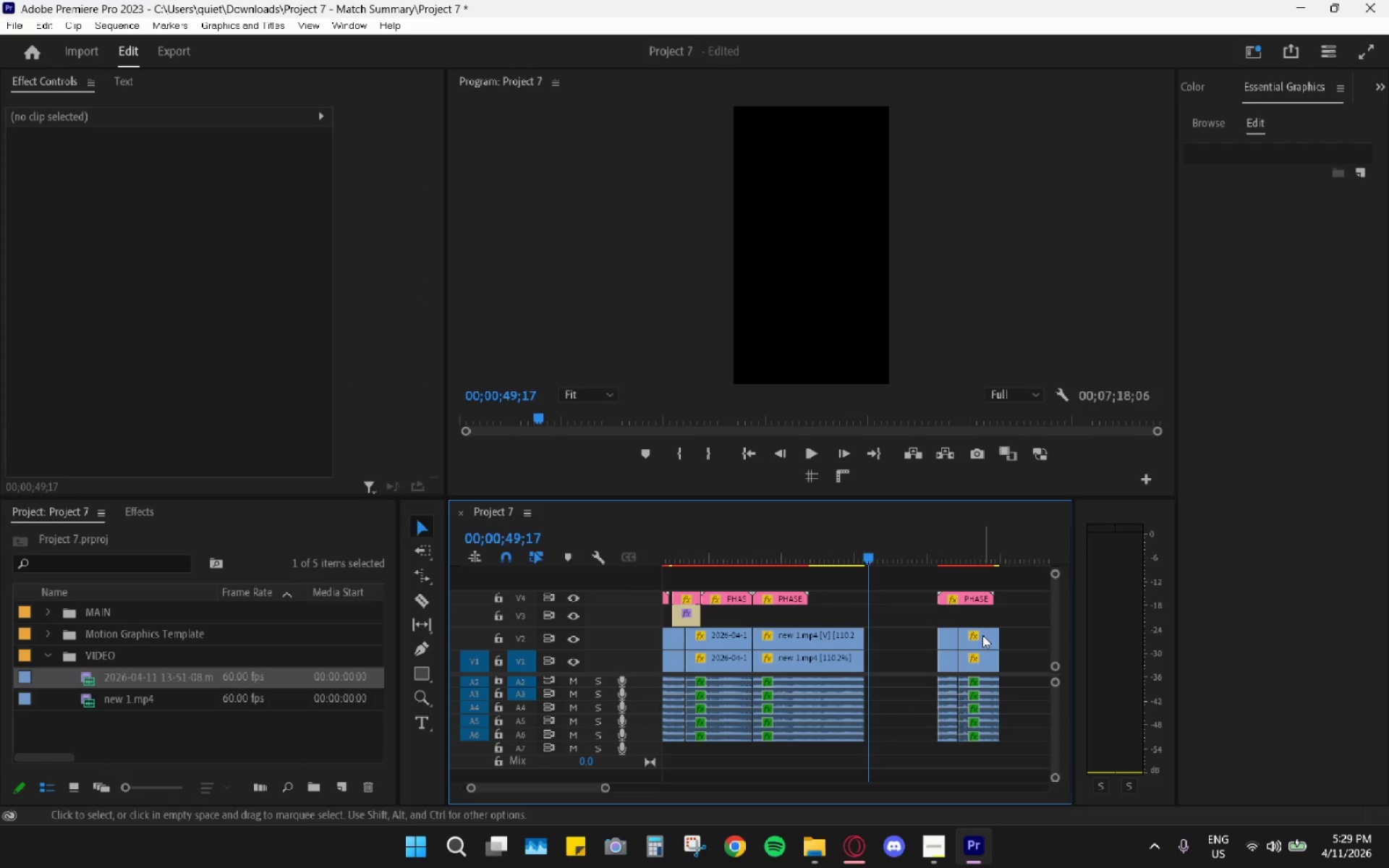 
left_click_drag(start_coordinate=[982, 637], to_coordinate=[886, 642])
 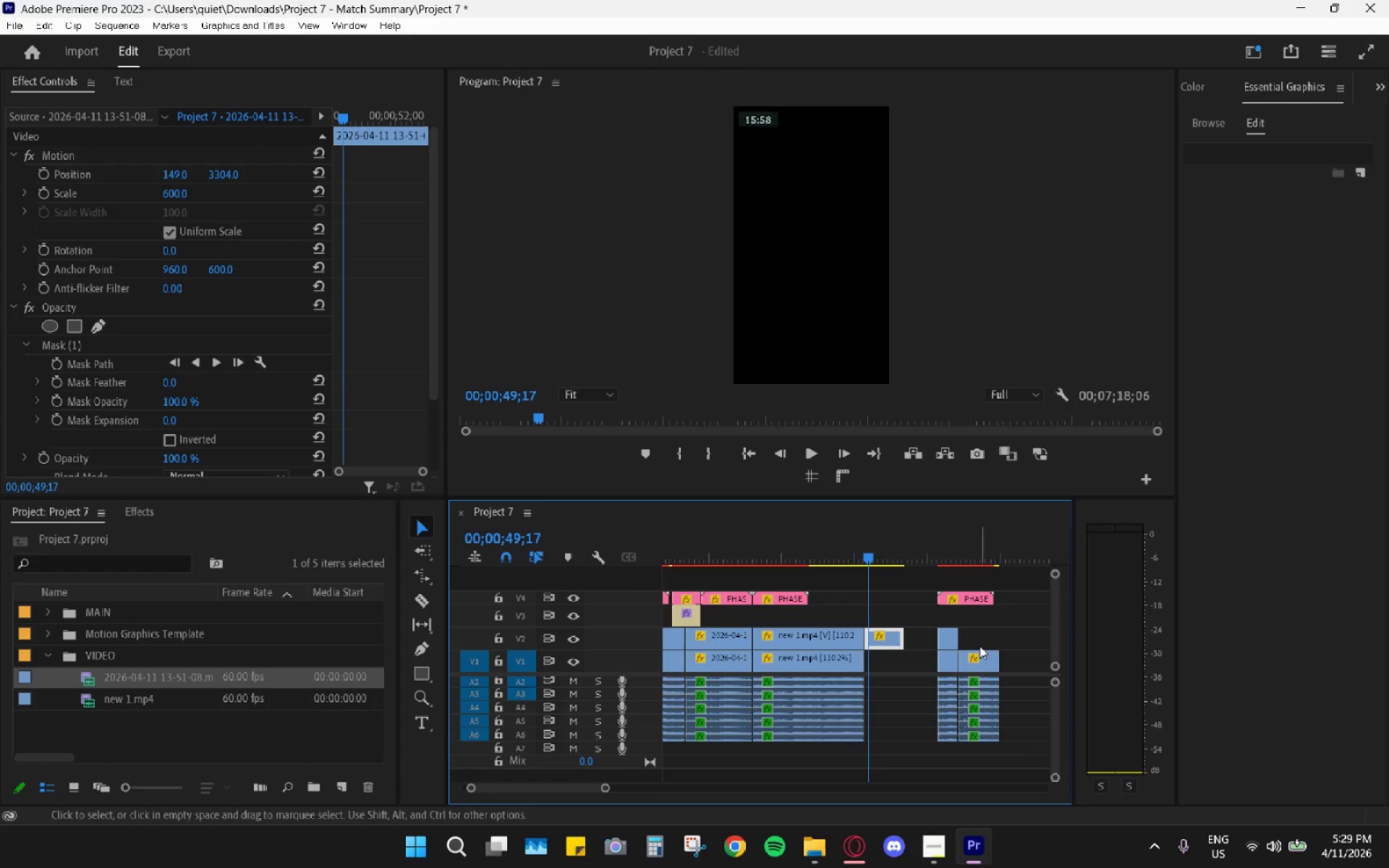 
left_click_drag(start_coordinate=[993, 633], to_coordinate=[993, 752])
 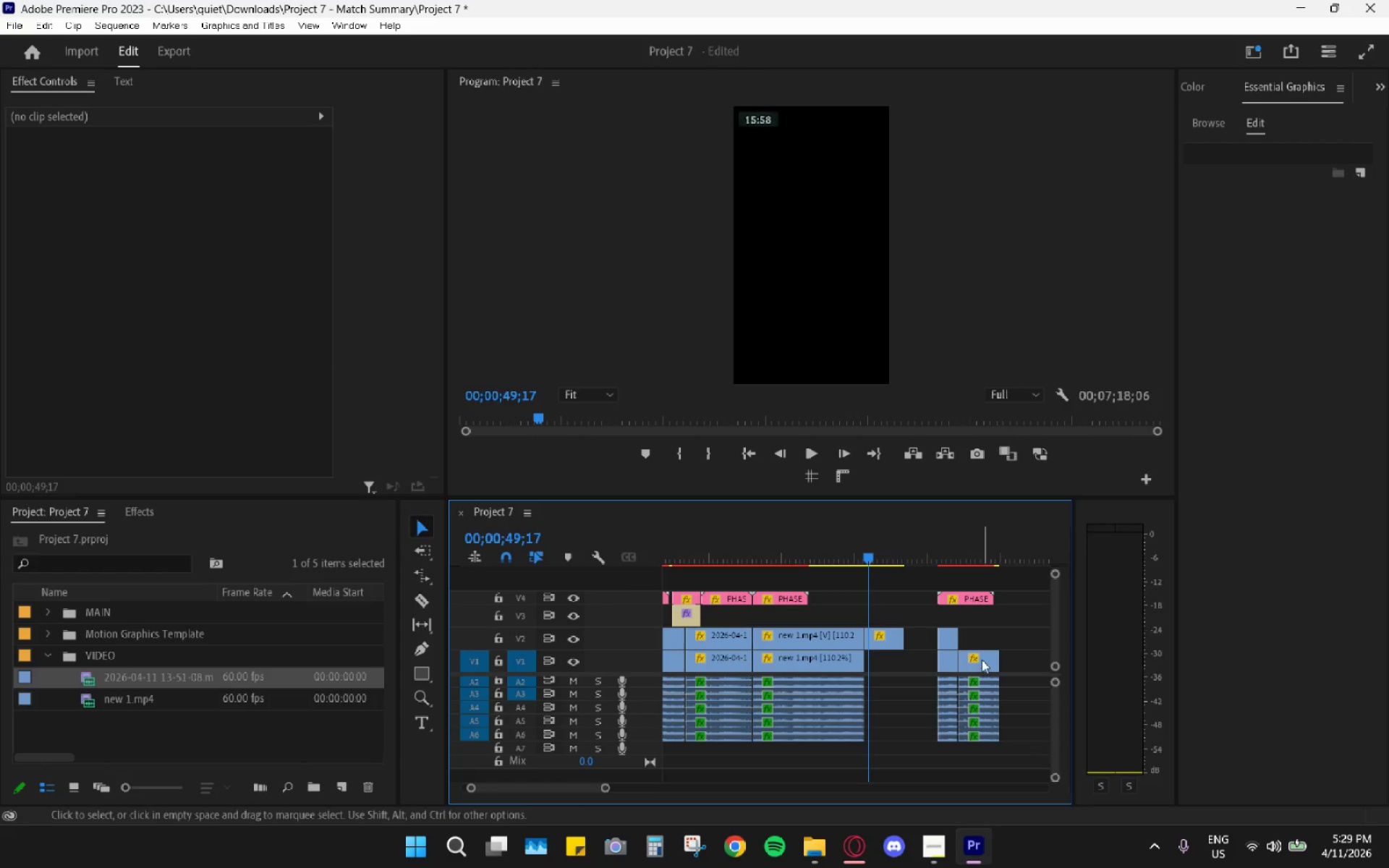 
left_click_drag(start_coordinate=[976, 636], to_coordinate=[977, 739])
 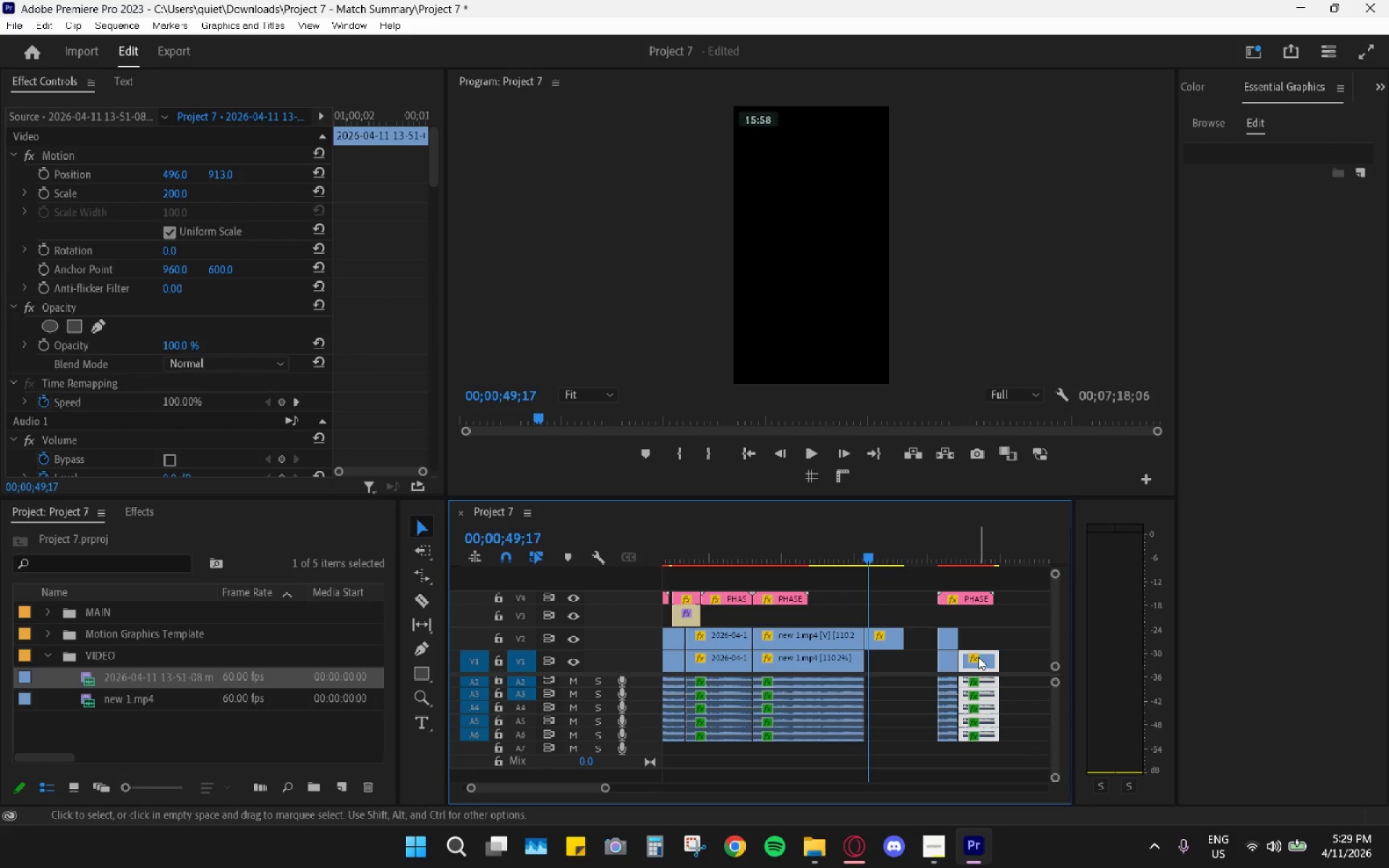 
left_click_drag(start_coordinate=[978, 660], to_coordinate=[886, 666])
 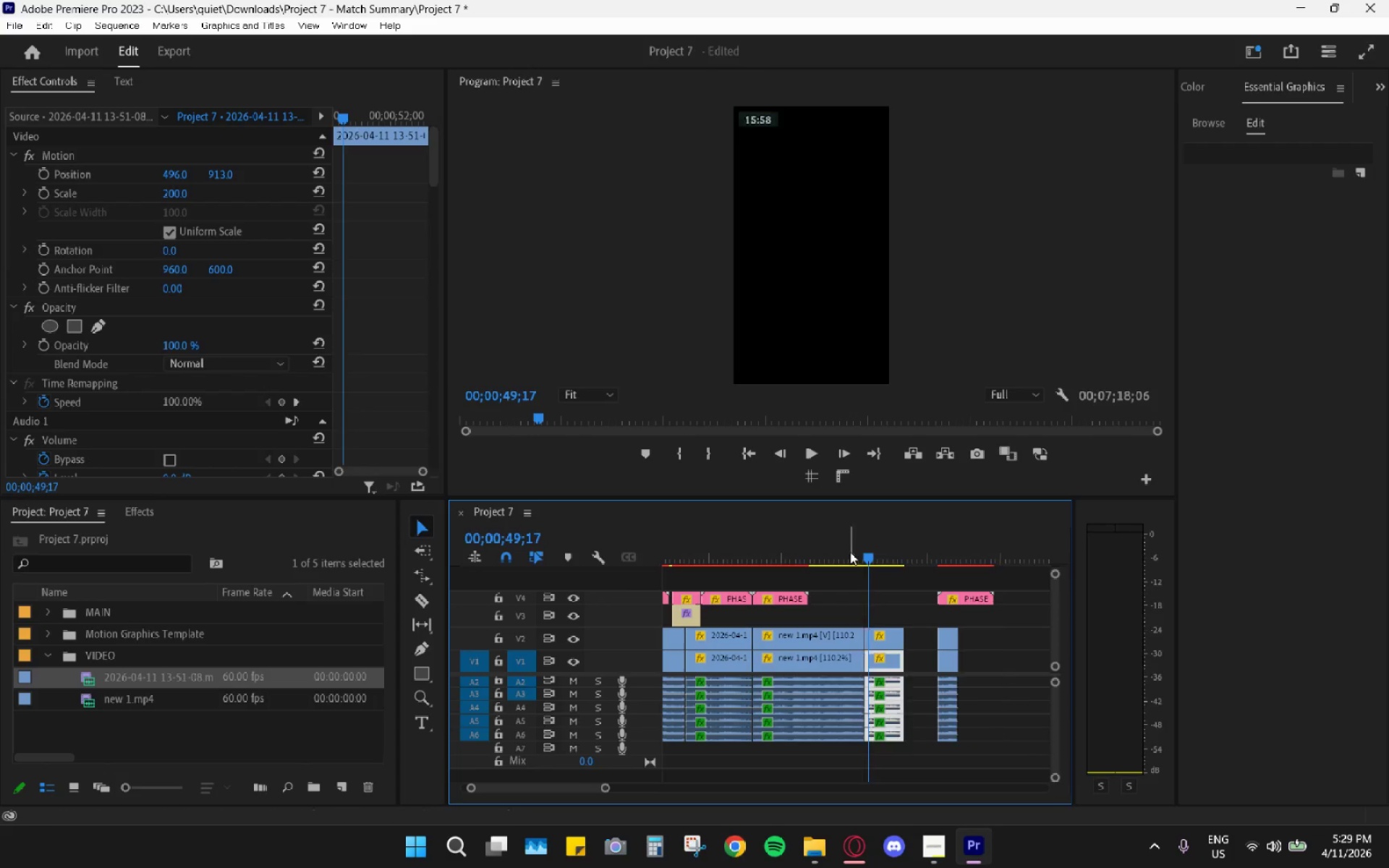 
left_click([849, 529])
 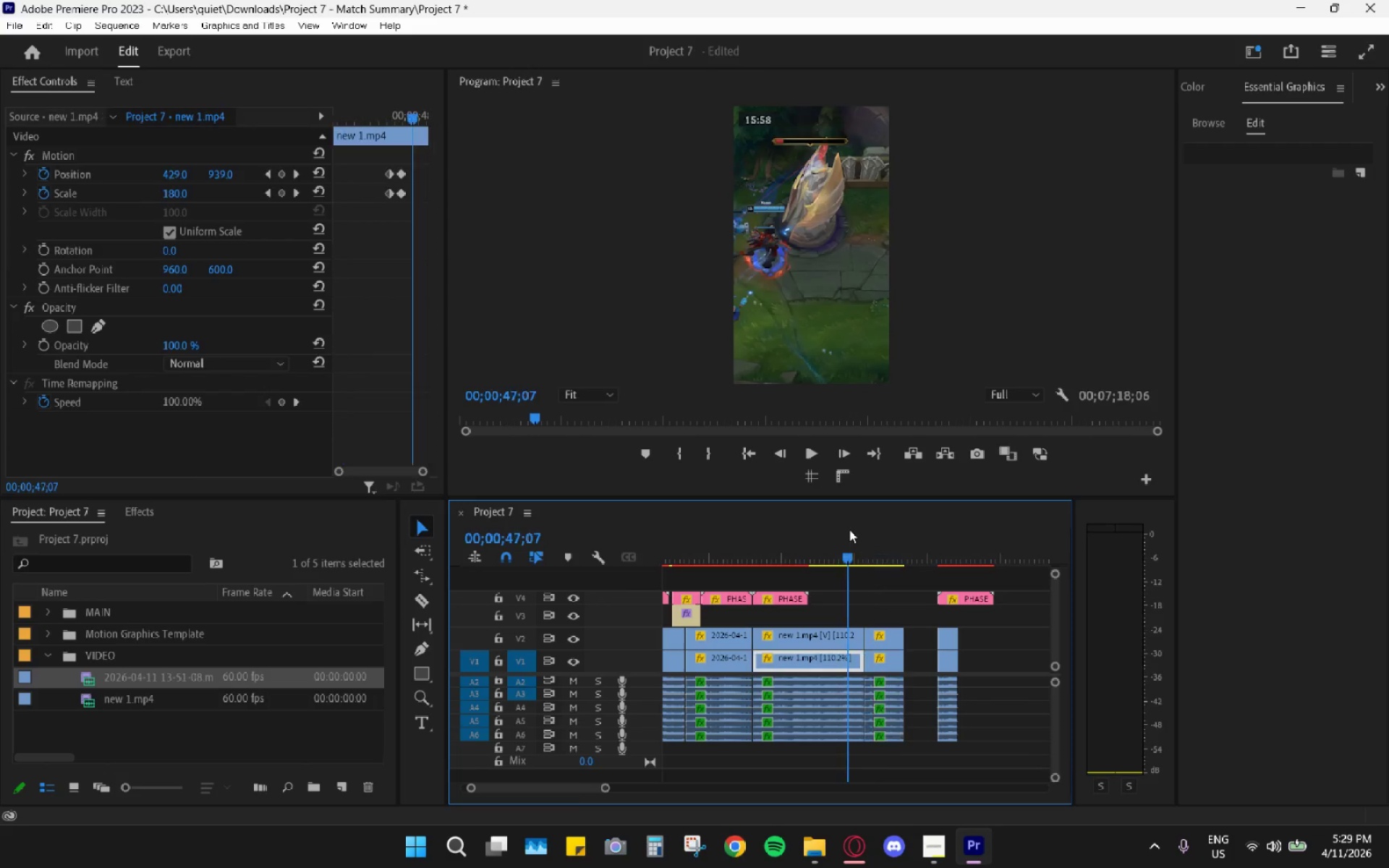 
key(Space)
 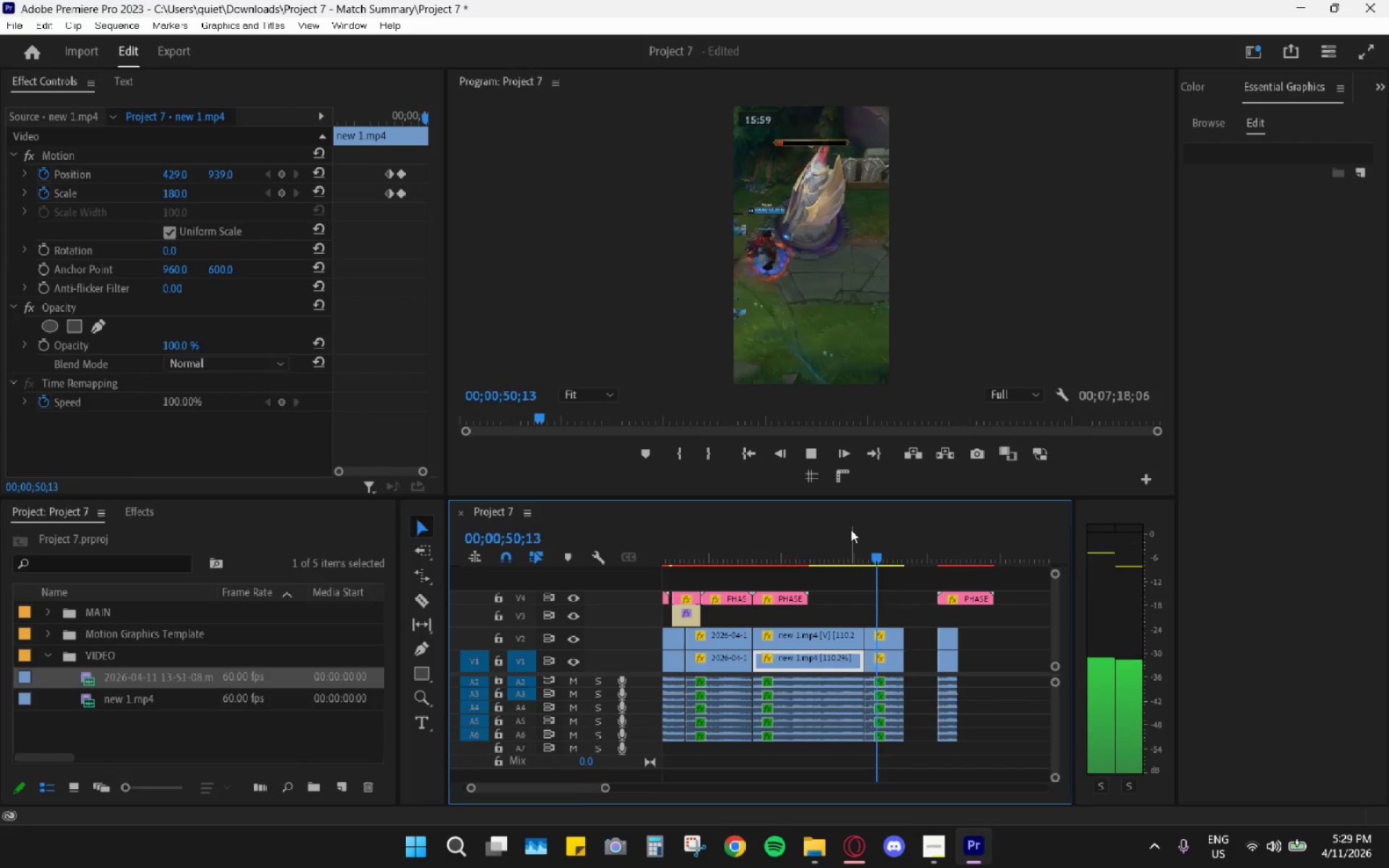 
key(Space)
 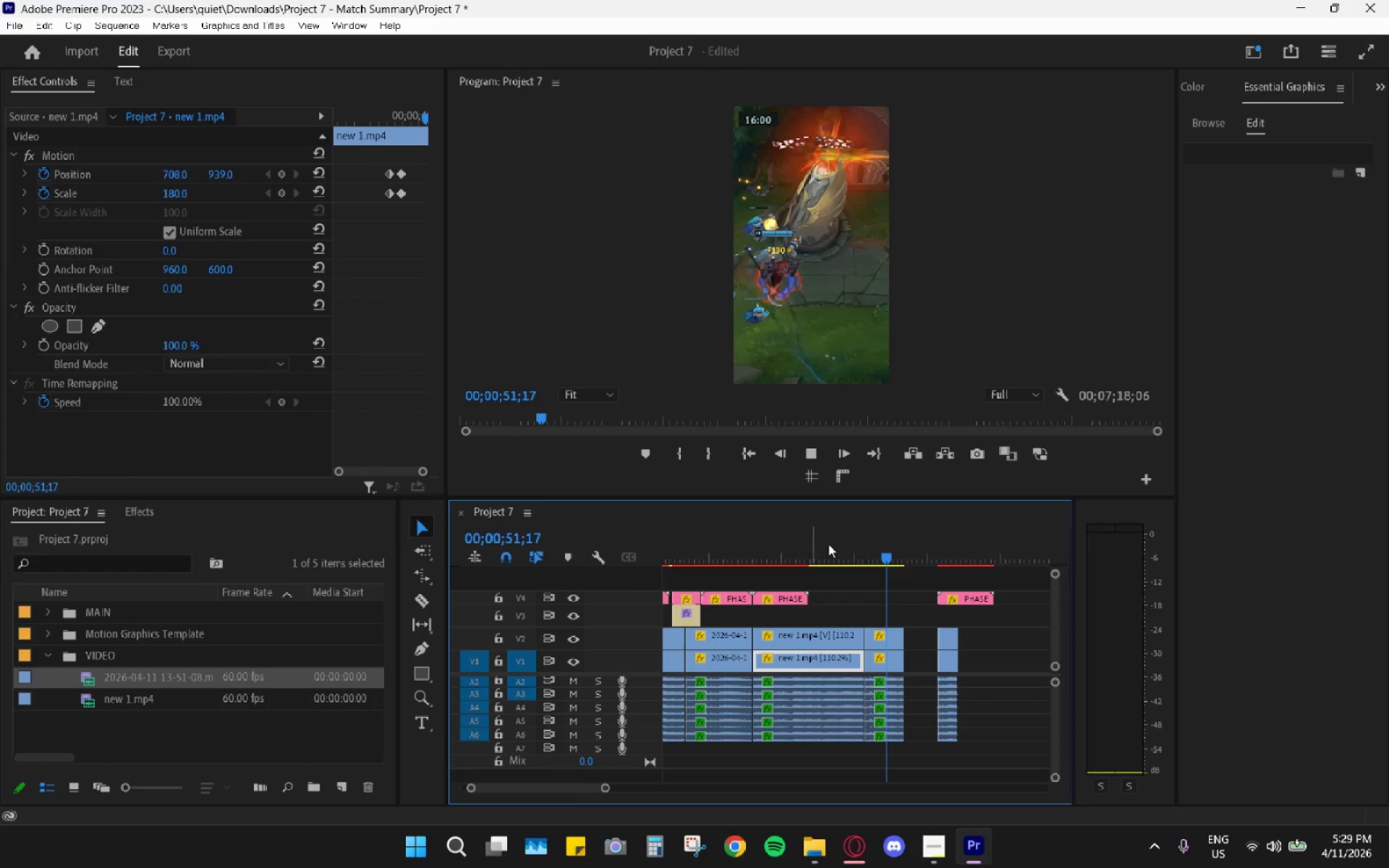 
left_click_drag(start_coordinate=[829, 544], to_coordinate=[841, 556])
 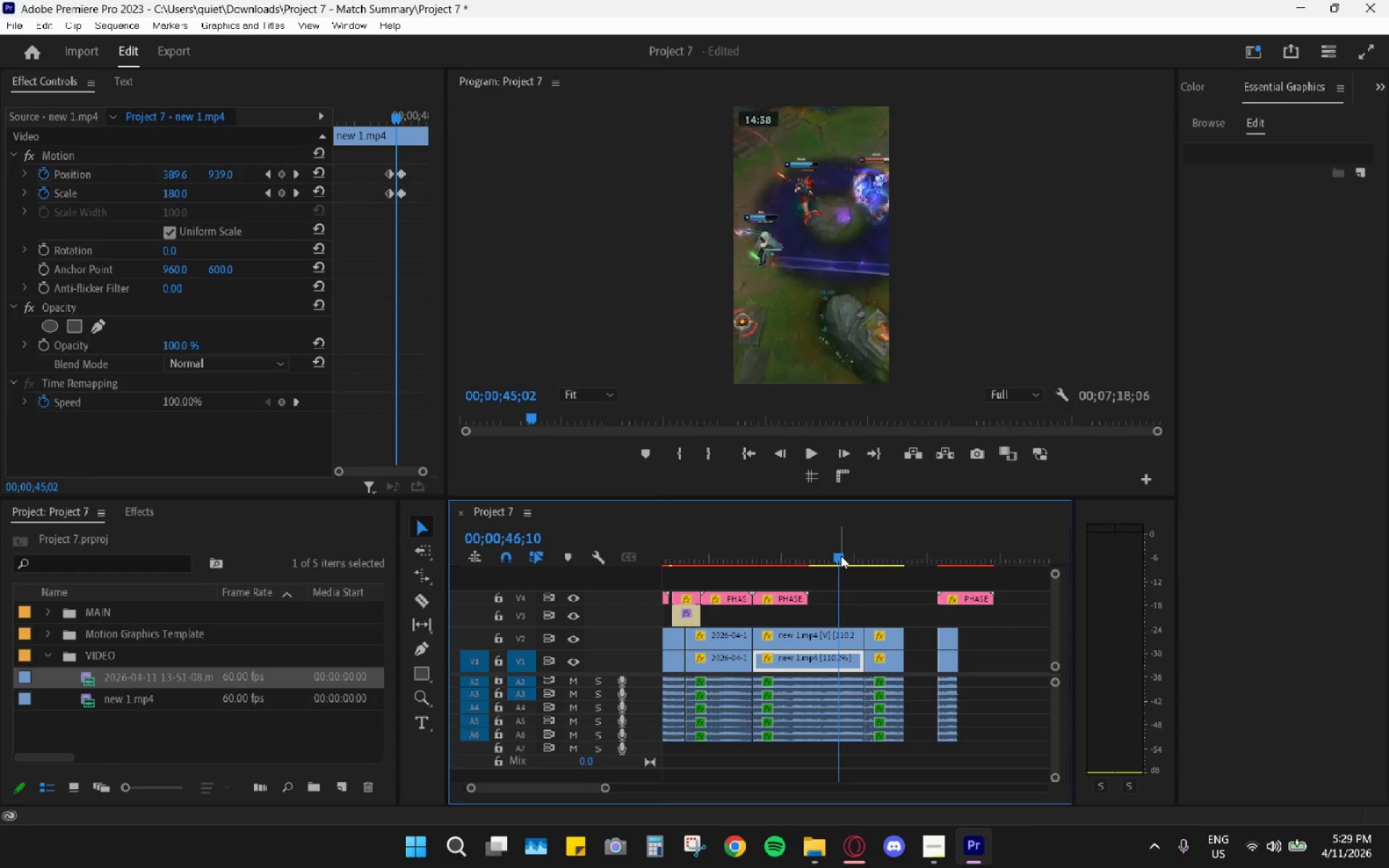 
key(Space)
 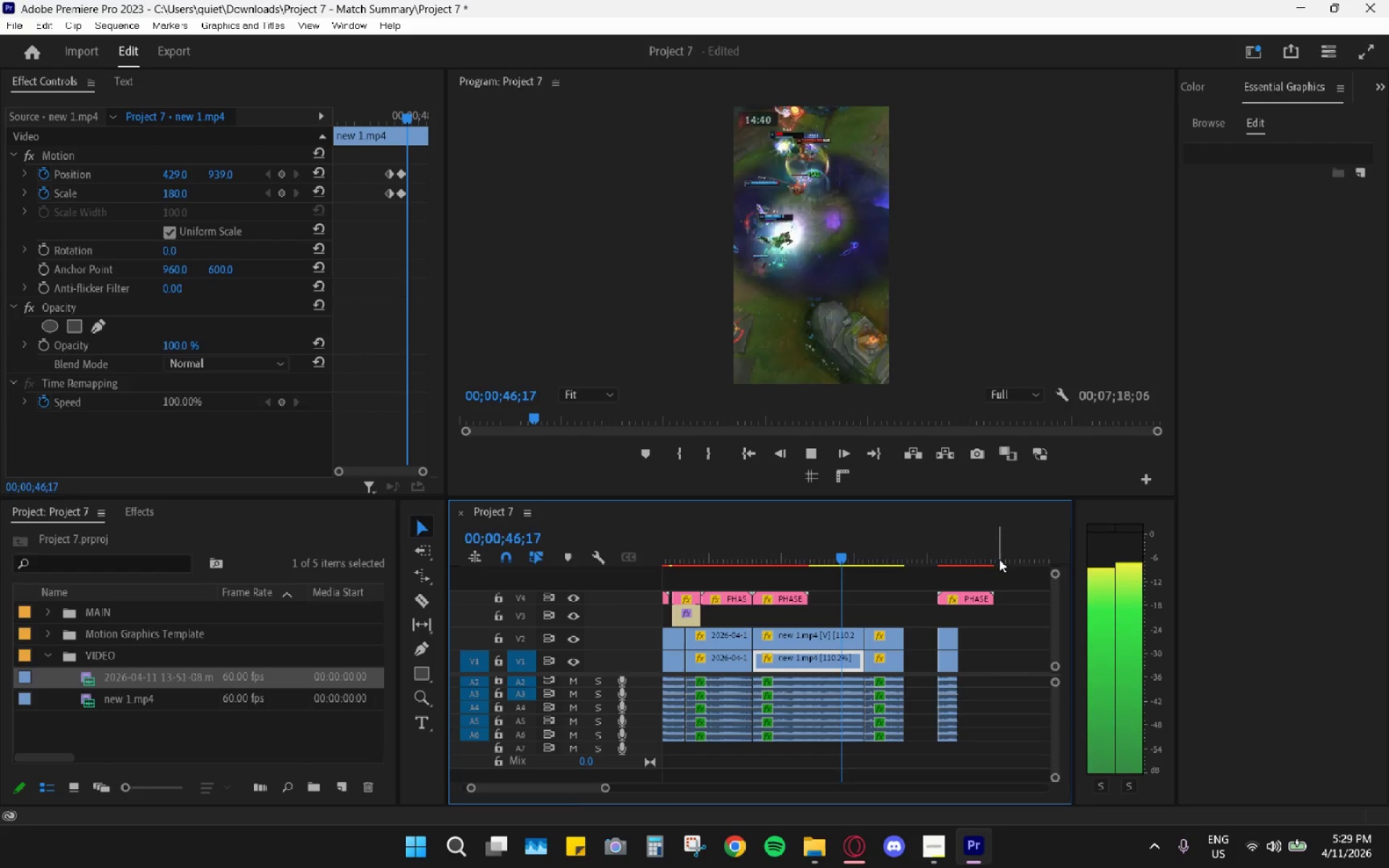 
key(Space)
 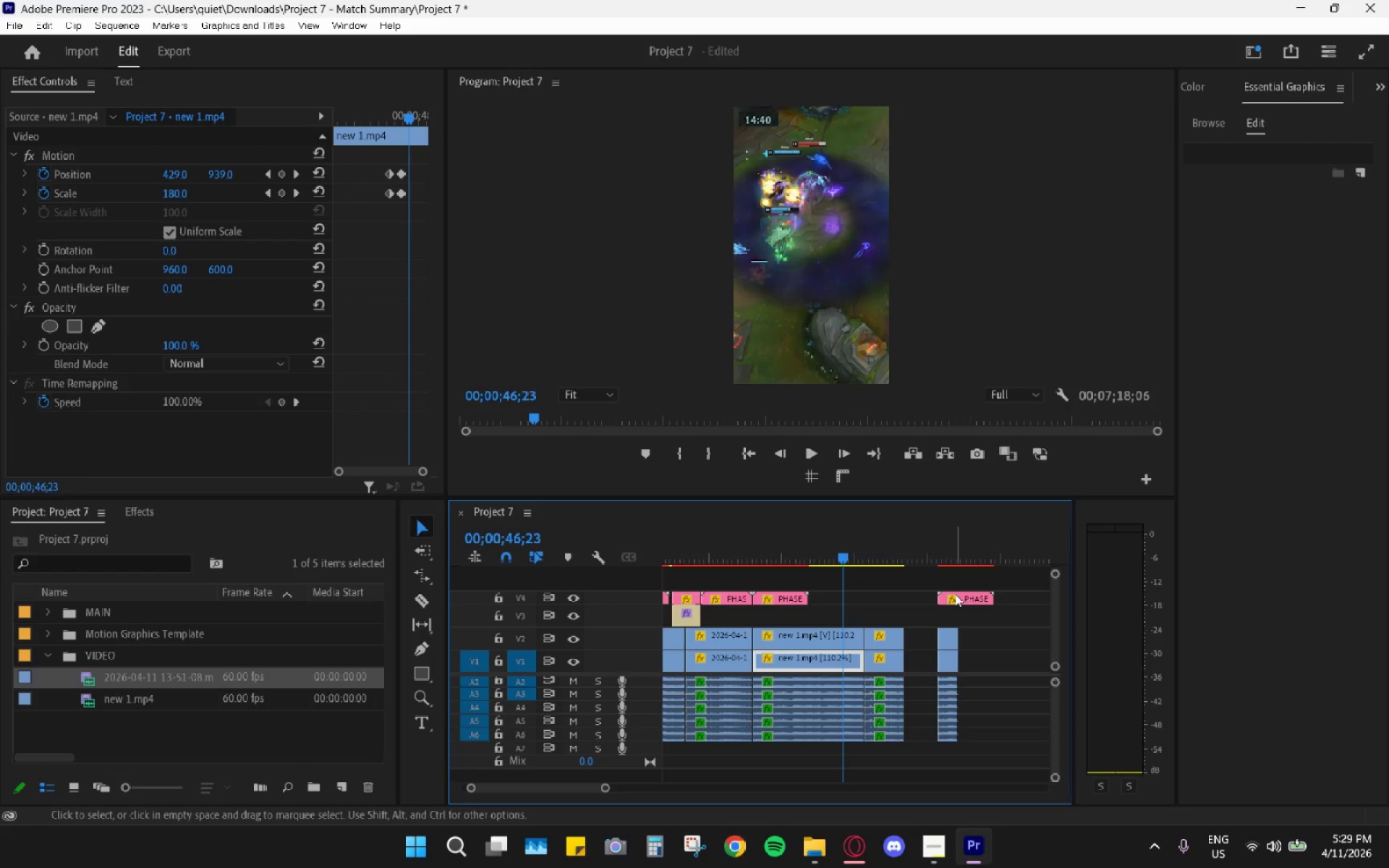 
left_click([955, 594])
 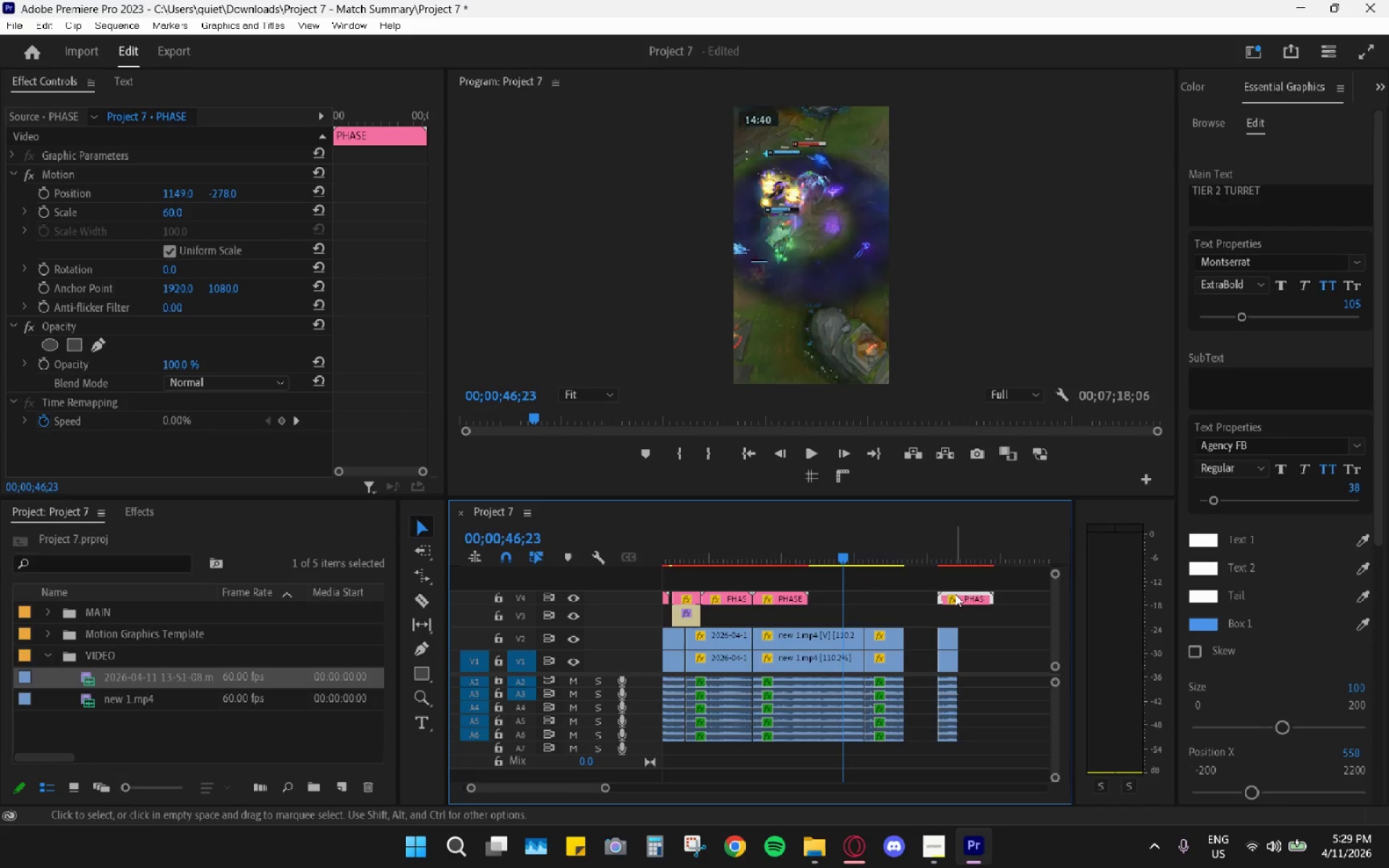 
left_click_drag(start_coordinate=[956, 594], to_coordinate=[885, 593])
 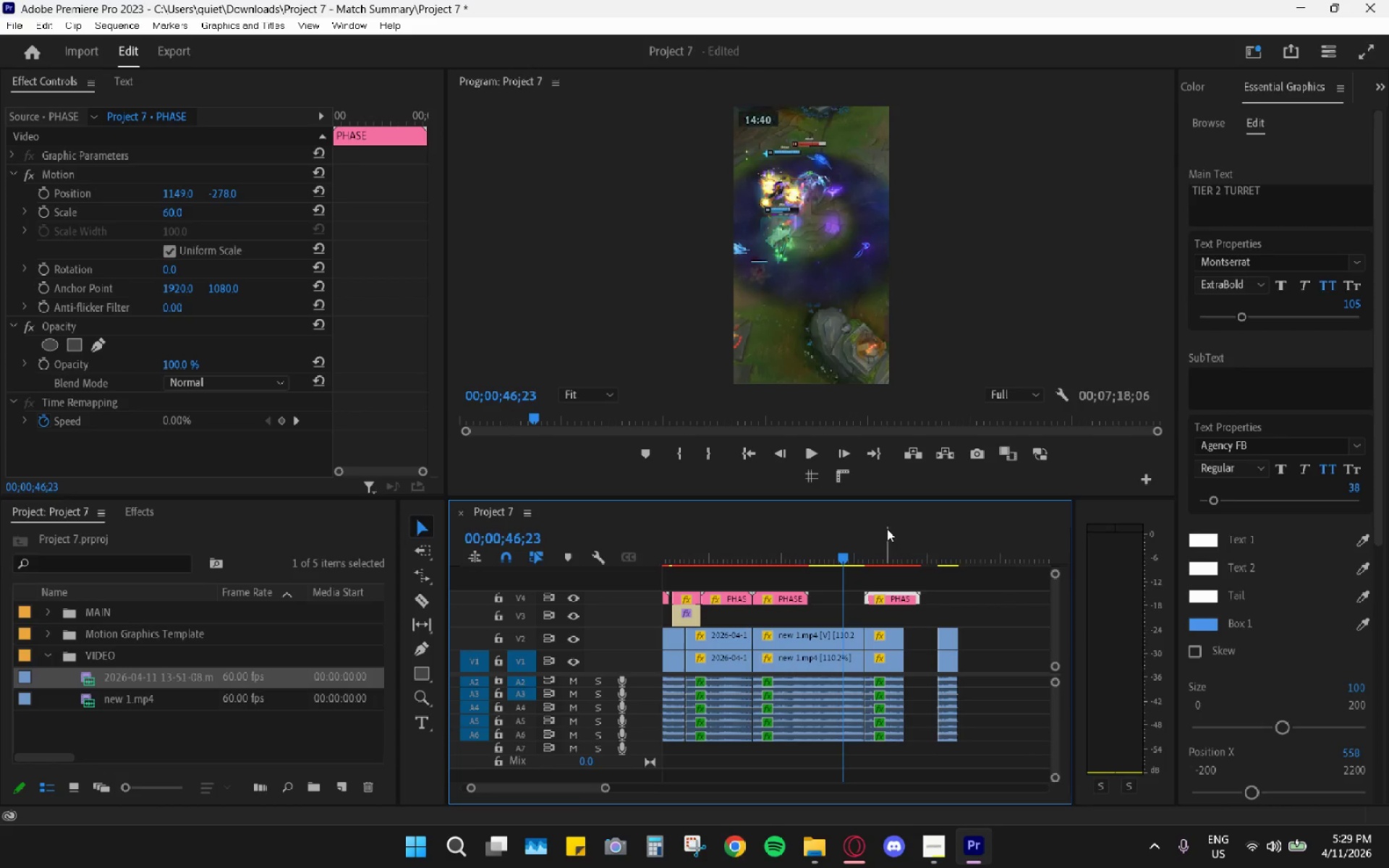 
left_click_drag(start_coordinate=[887, 528], to_coordinate=[895, 532])
 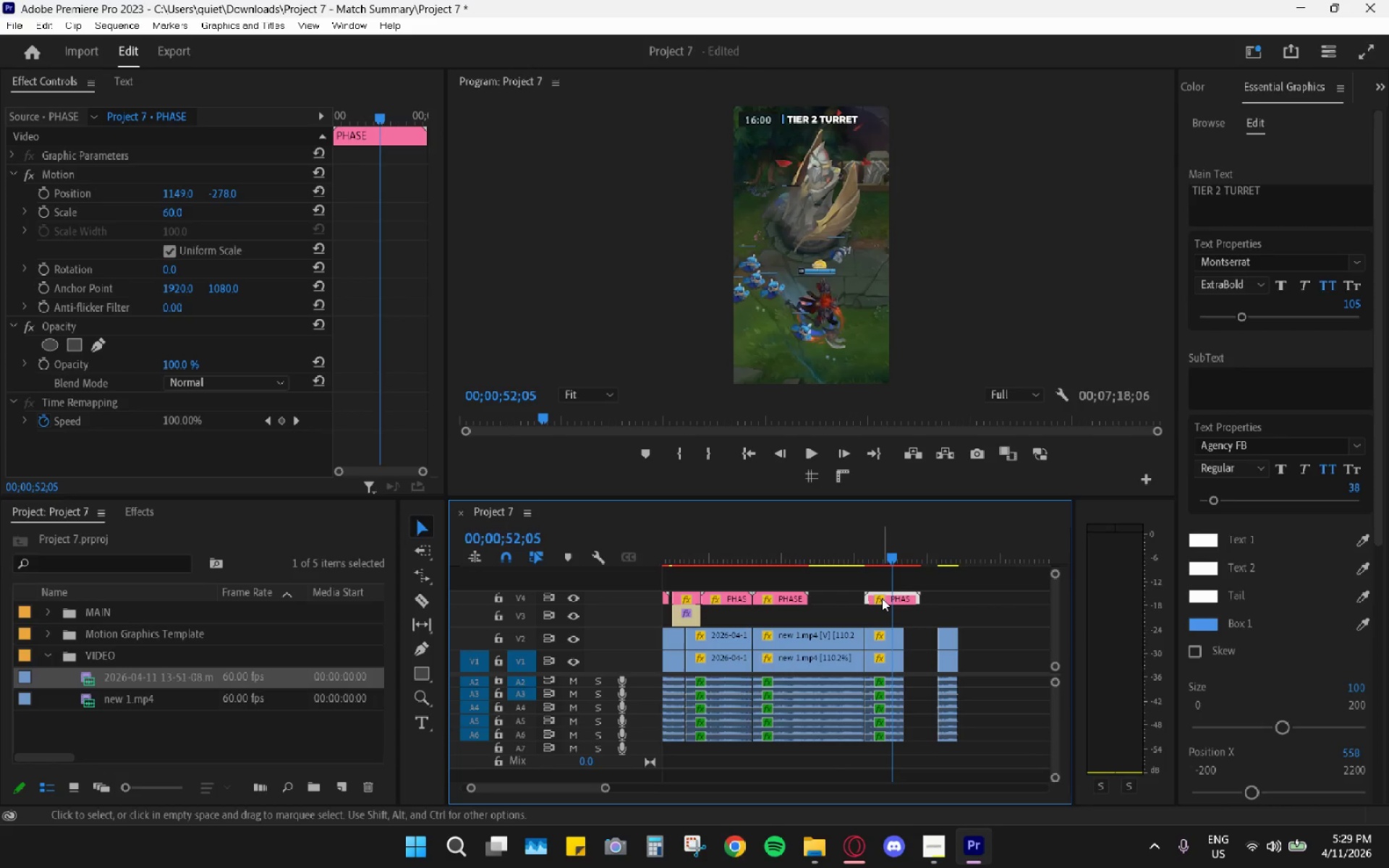 
key(Control+ControlLeft)
 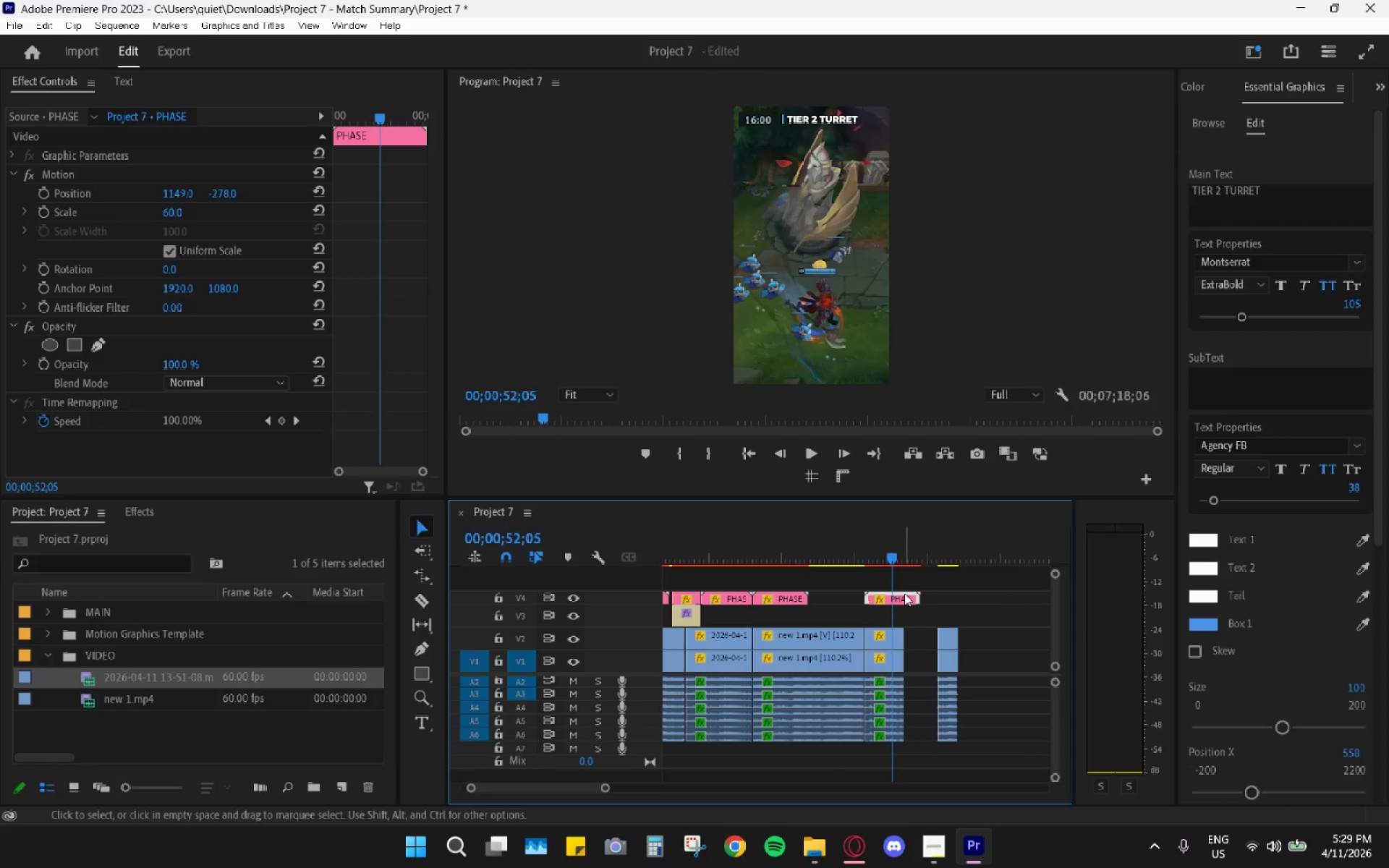 
key(R)
 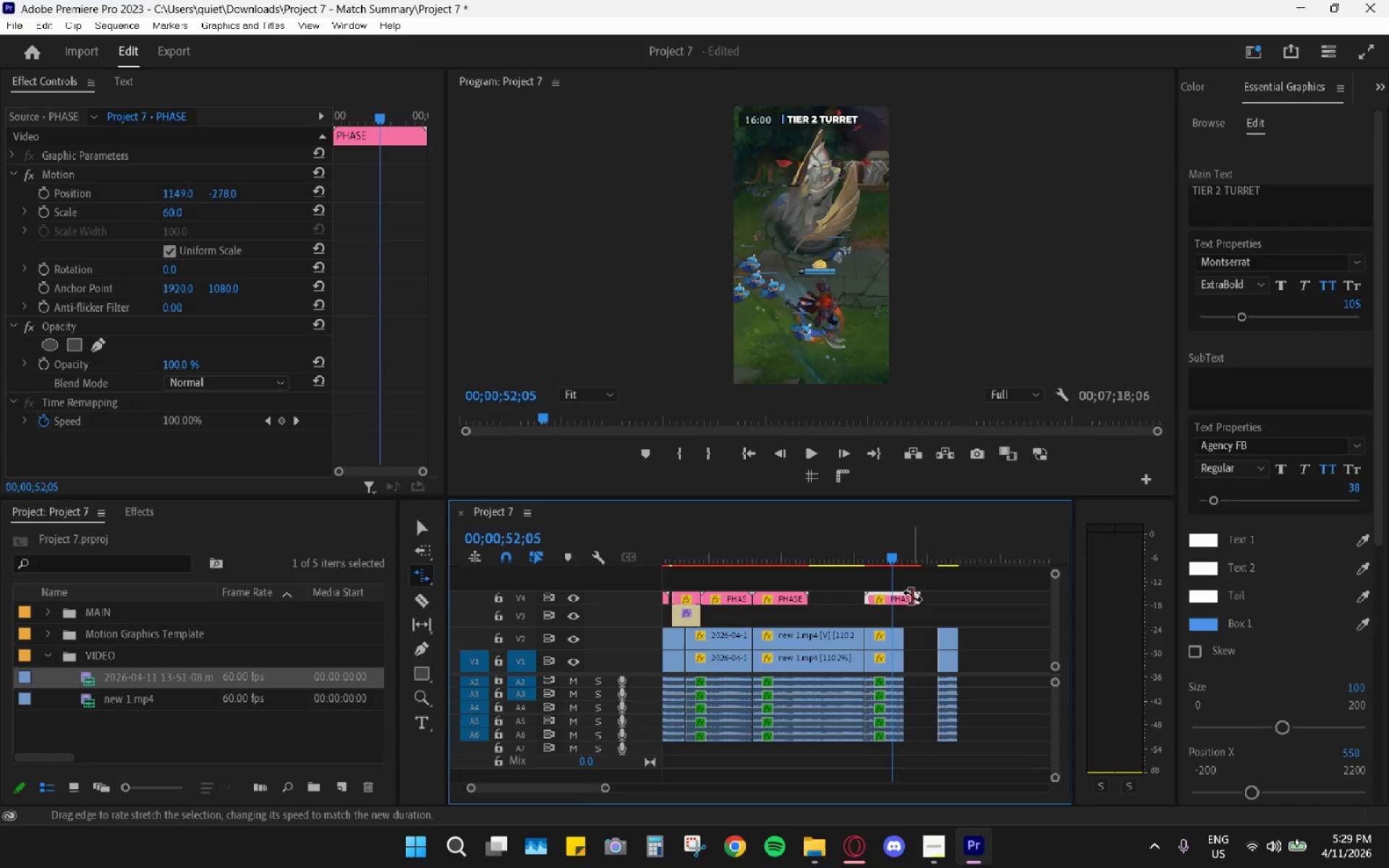 
left_click_drag(start_coordinate=[918, 599], to_coordinate=[899, 595])
 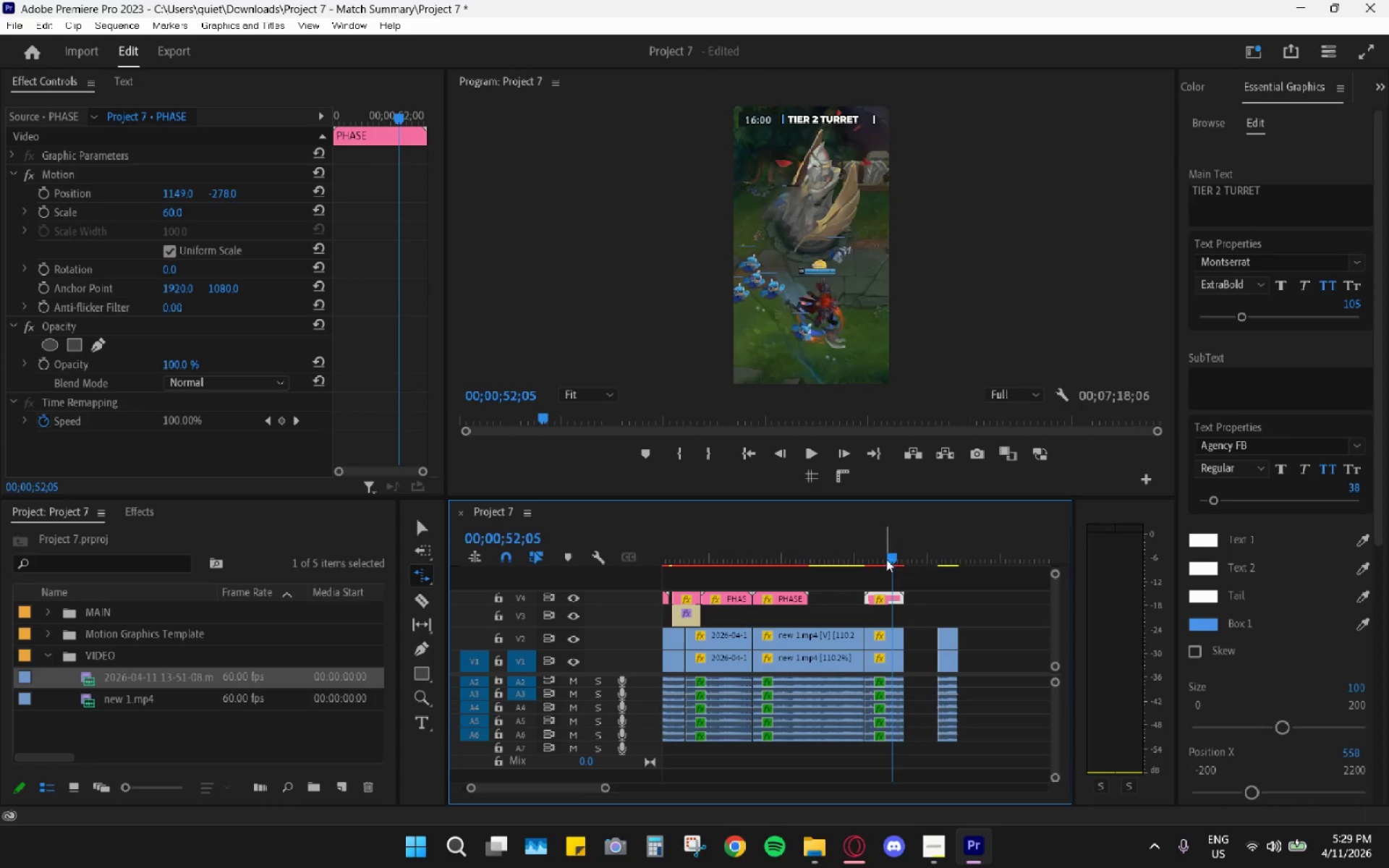 
left_click_drag(start_coordinate=[882, 556], to_coordinate=[872, 552])
 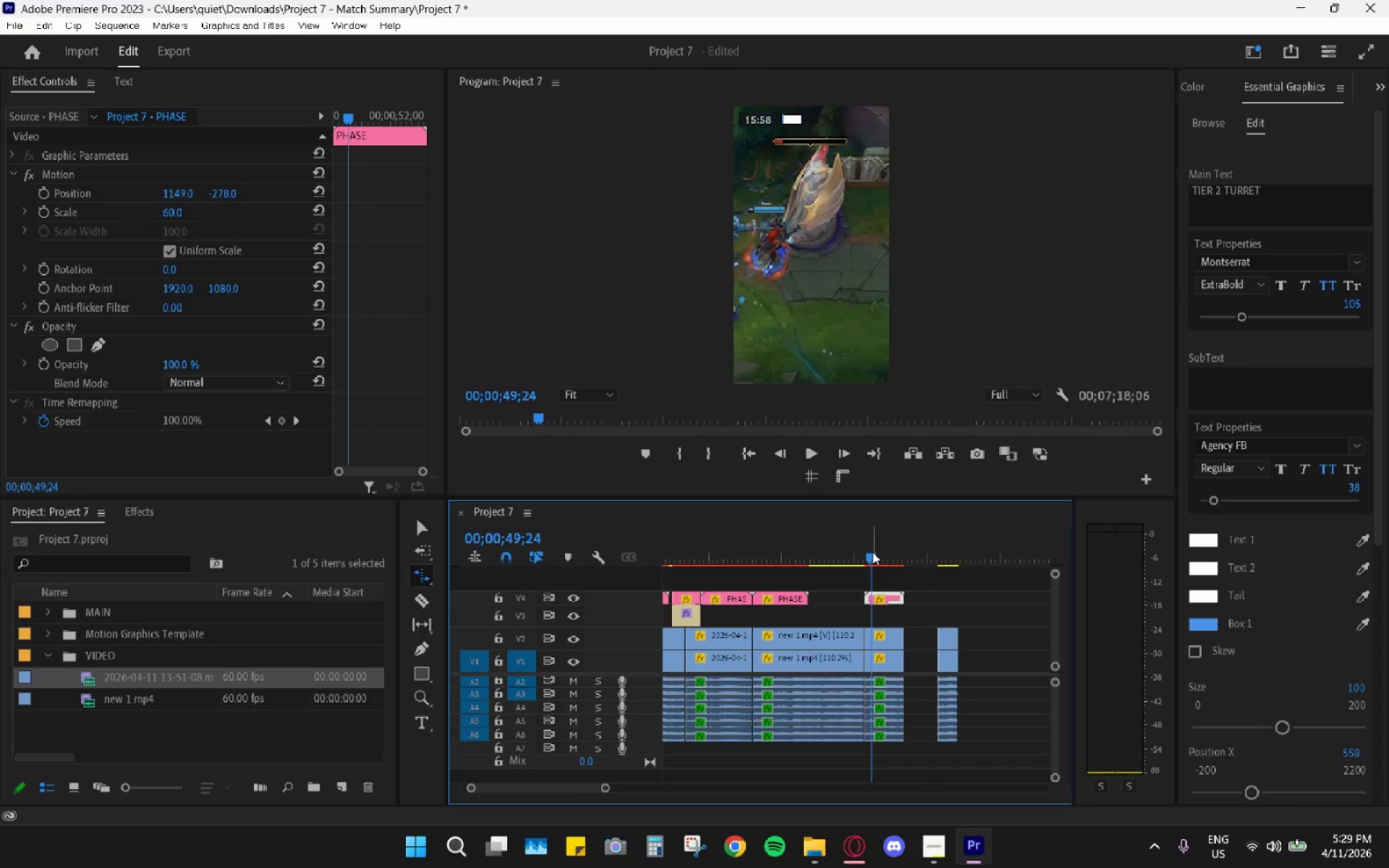 
key(Space)
 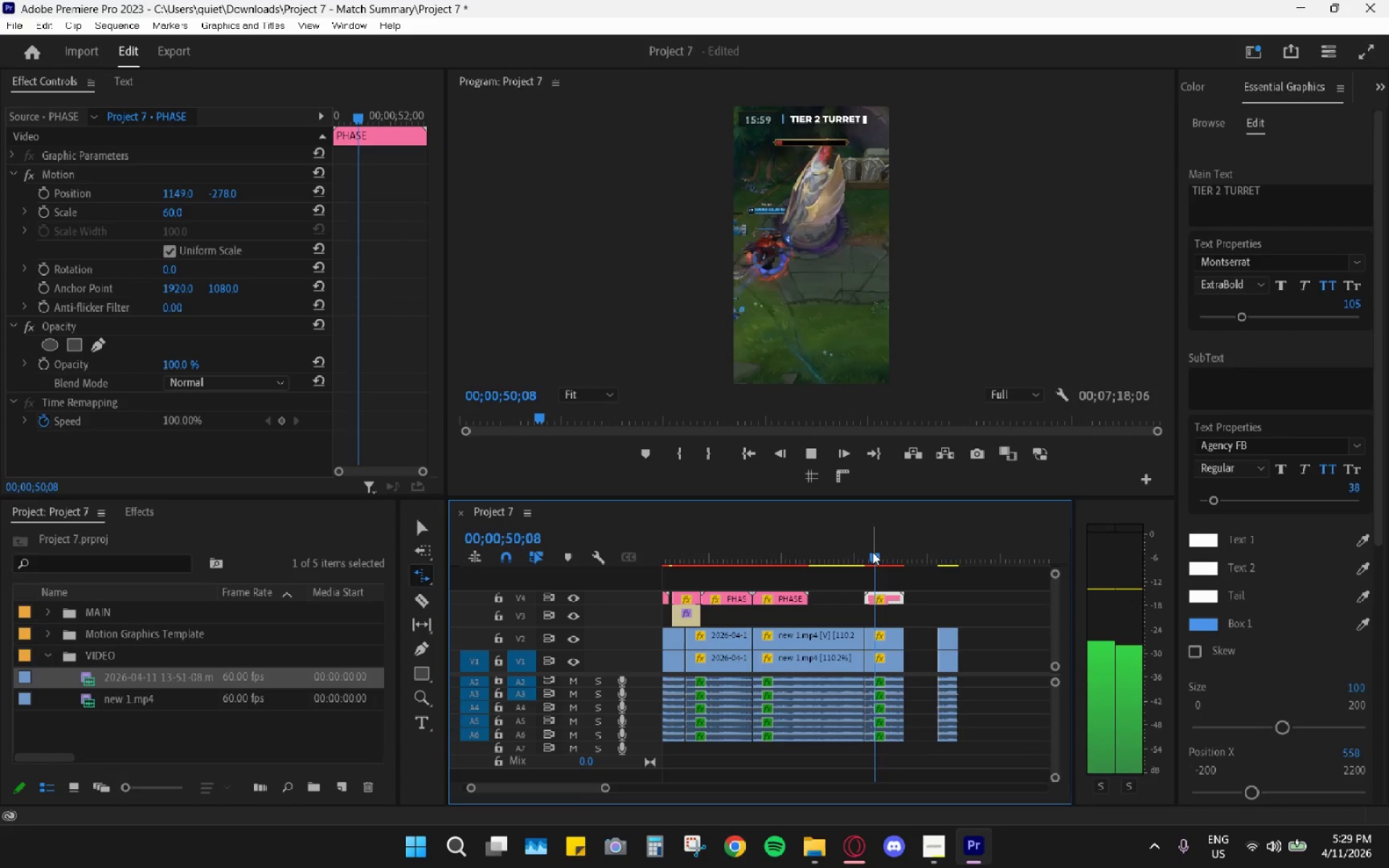 
key(Space)
 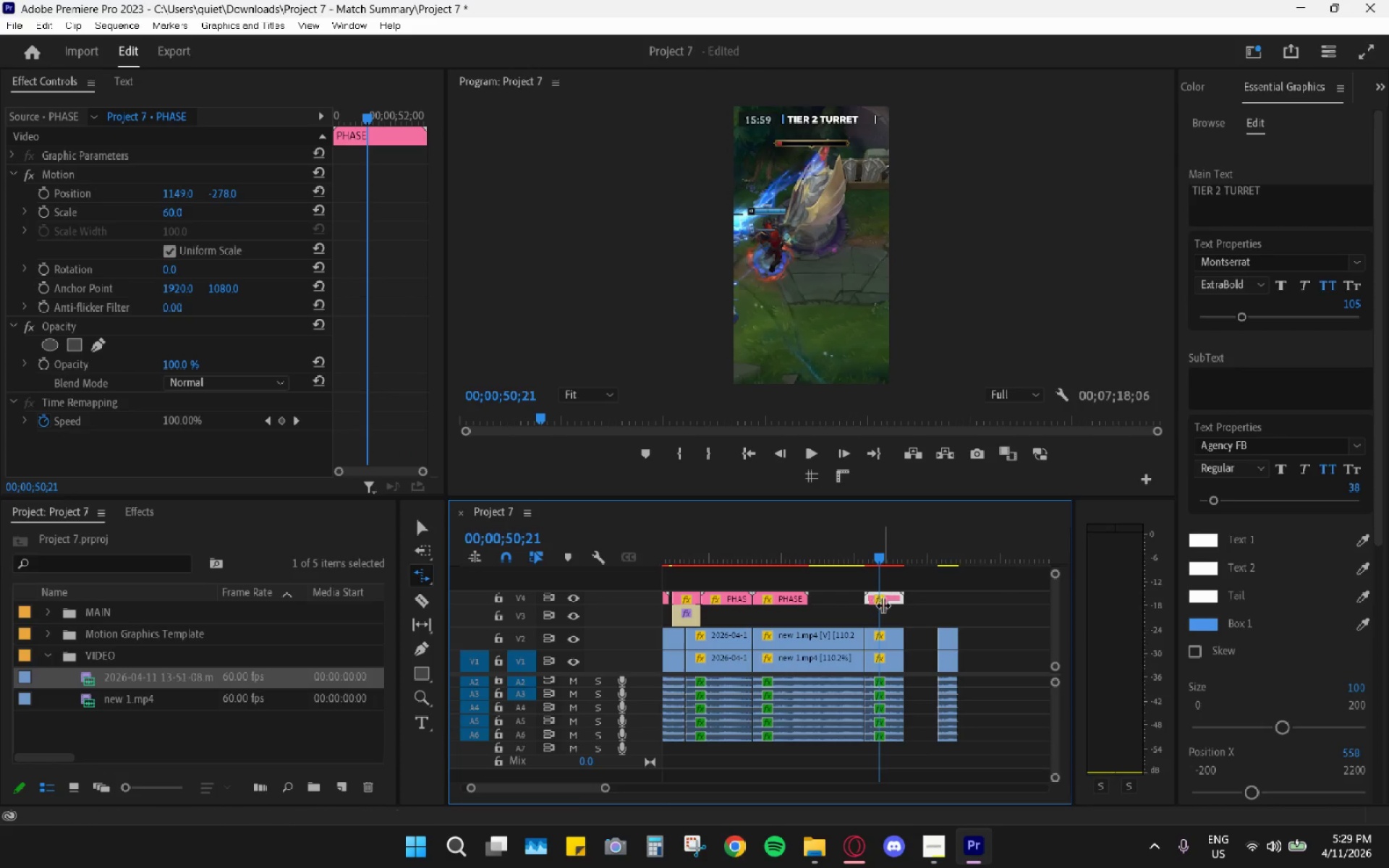 
key(V)
 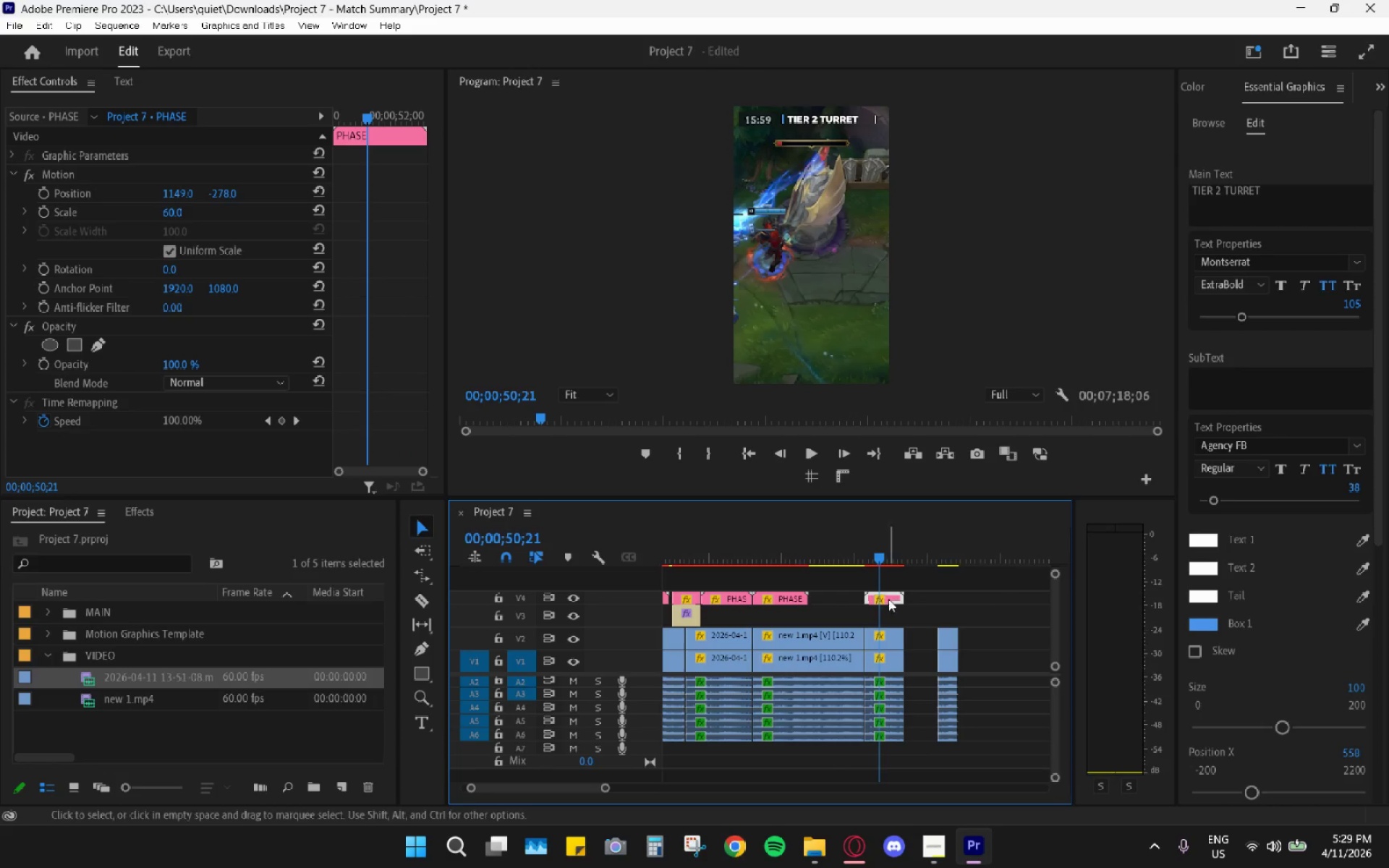 
left_click([890, 597])
 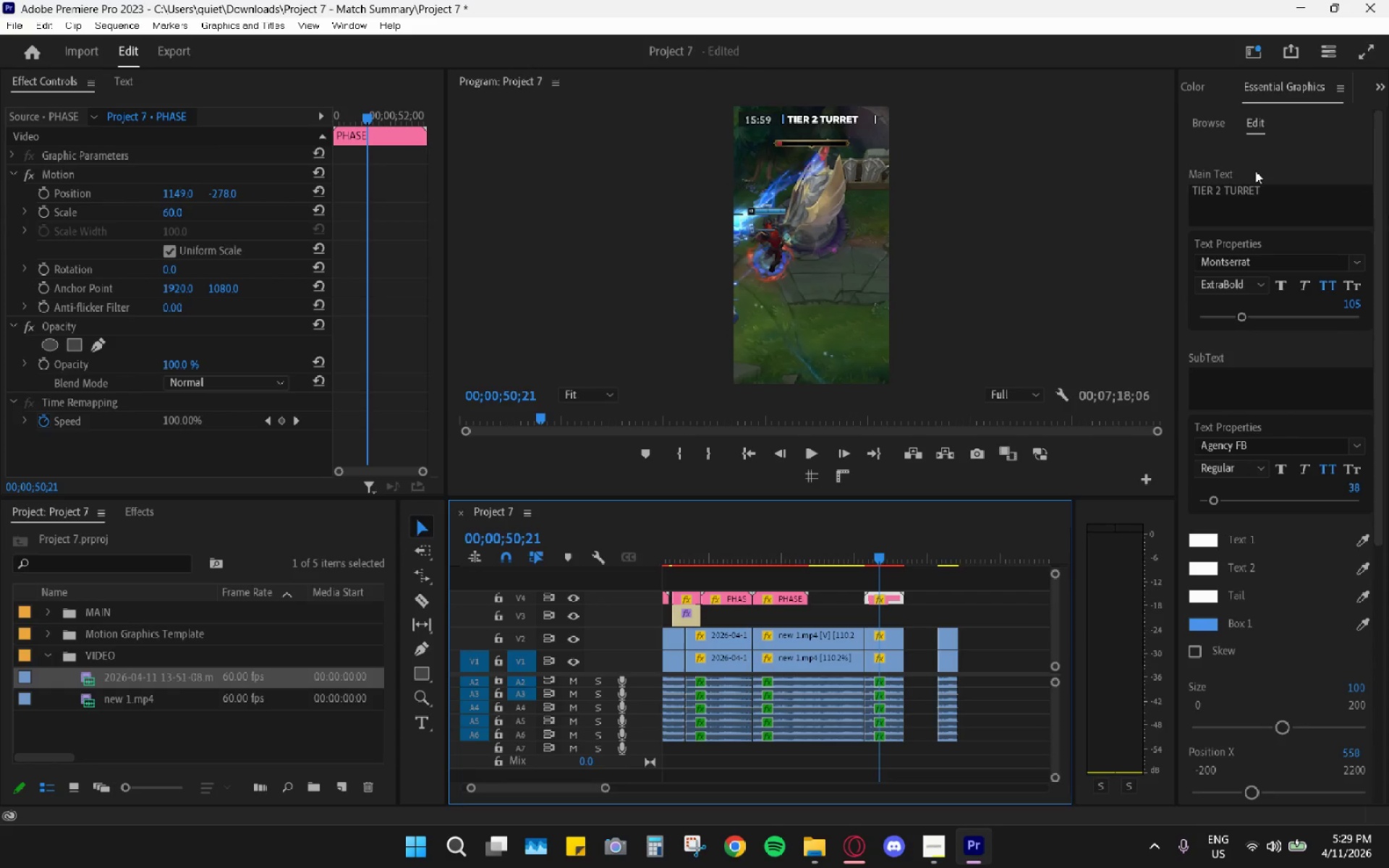 
left_click_drag(start_coordinate=[1244, 192], to_coordinate=[1236, 192])
 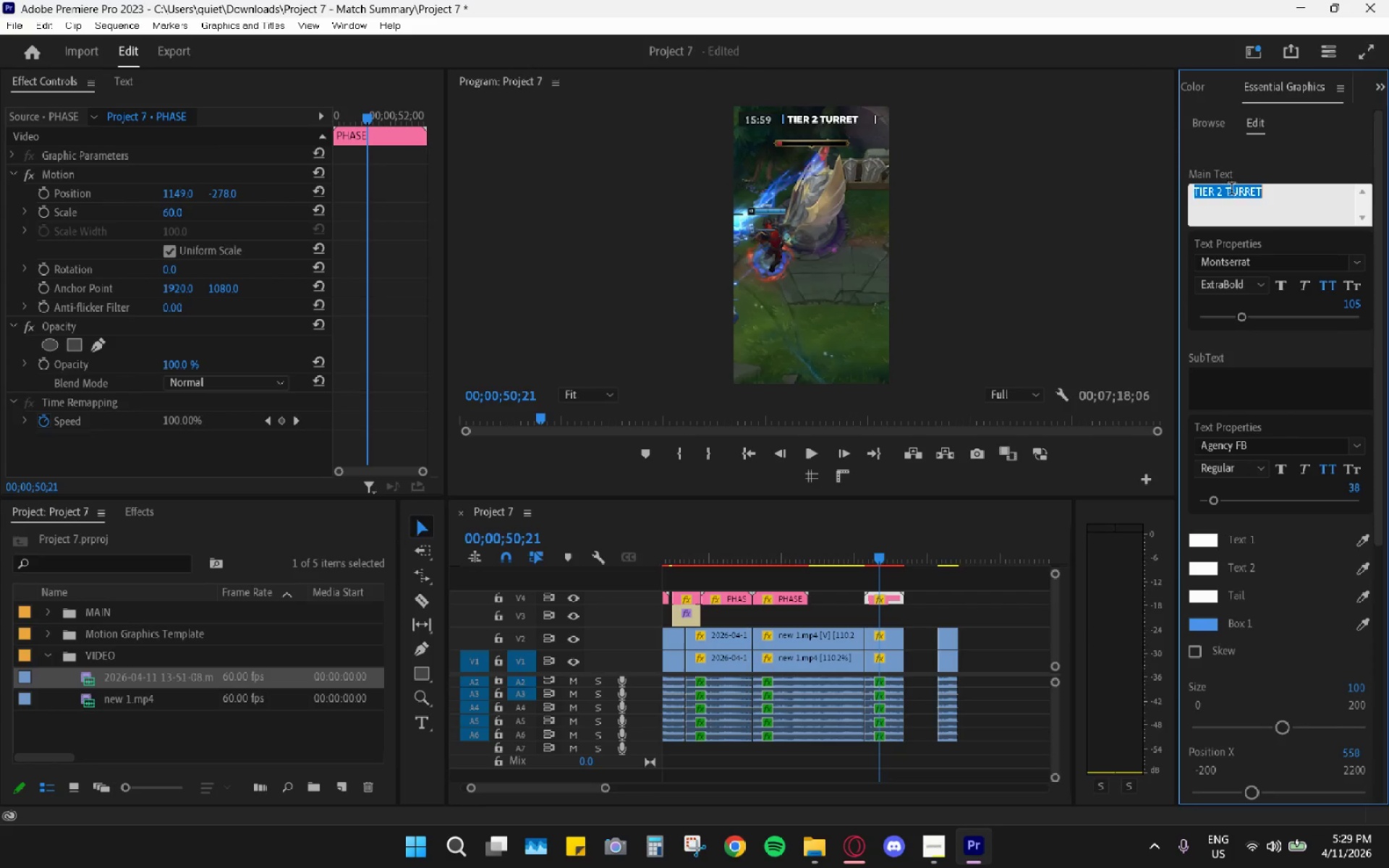 
left_click_drag(start_coordinate=[1231, 190], to_coordinate=[1223, 188])
 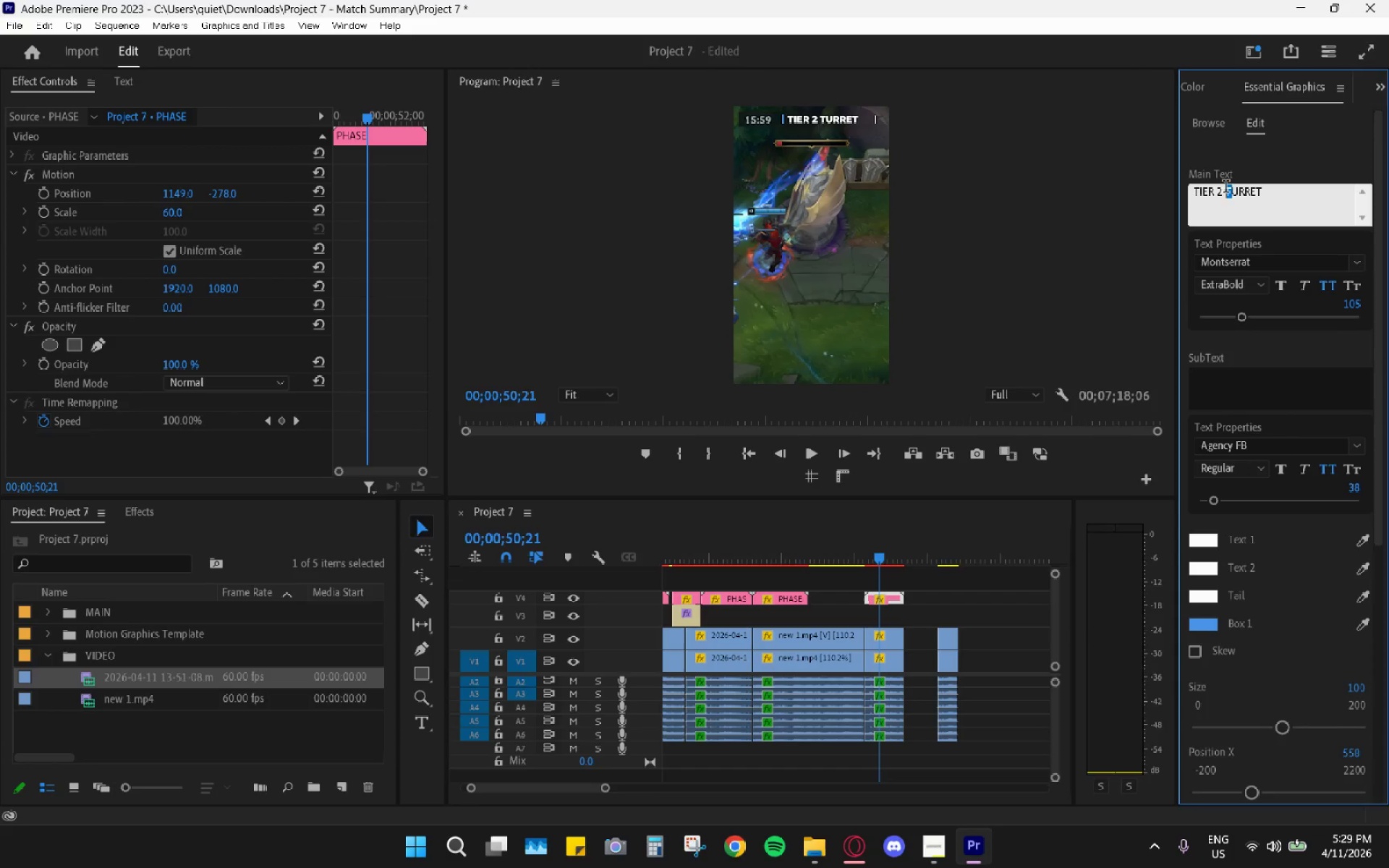 
triple_click([1222, 188])
 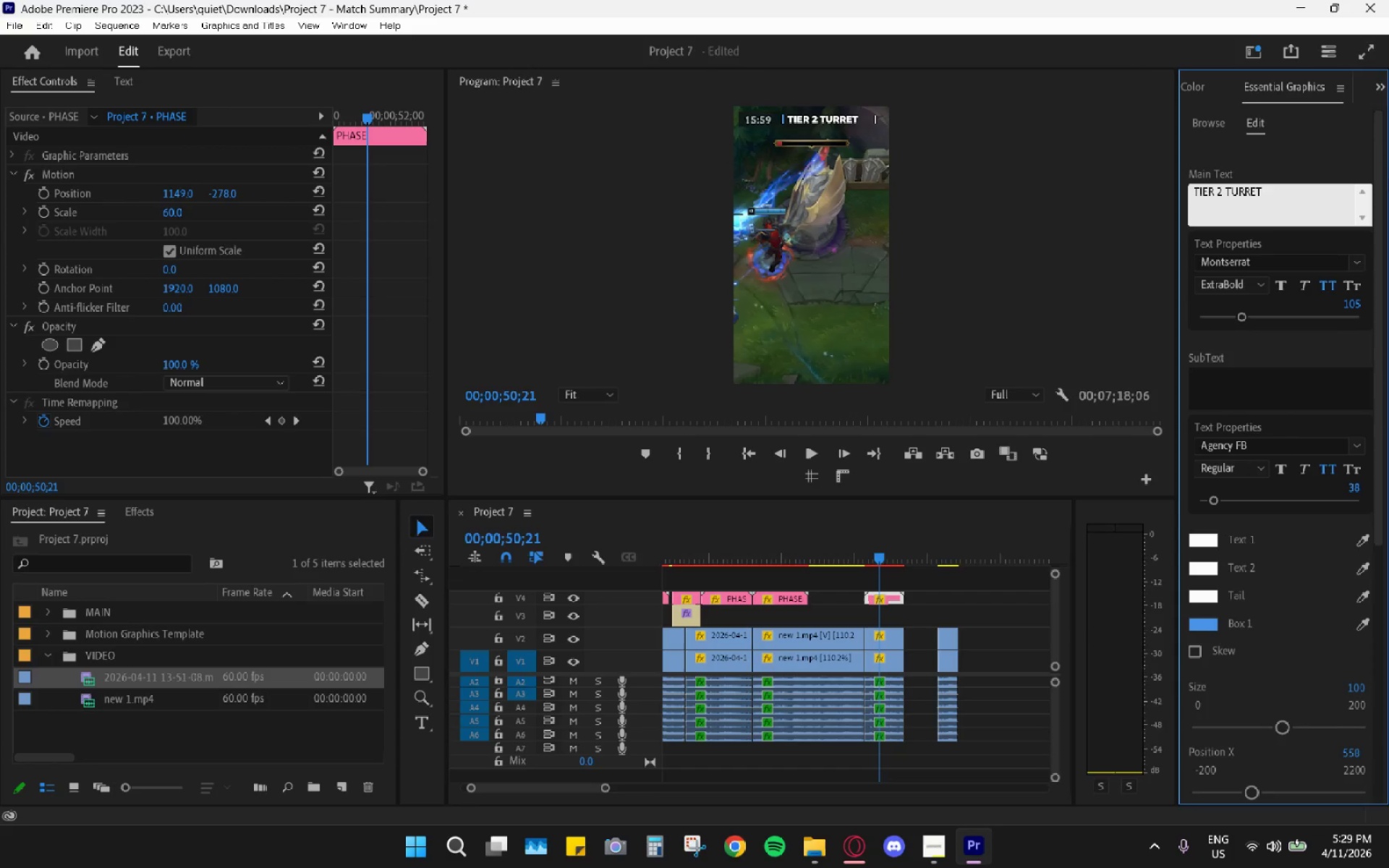 
key(Backspace)
 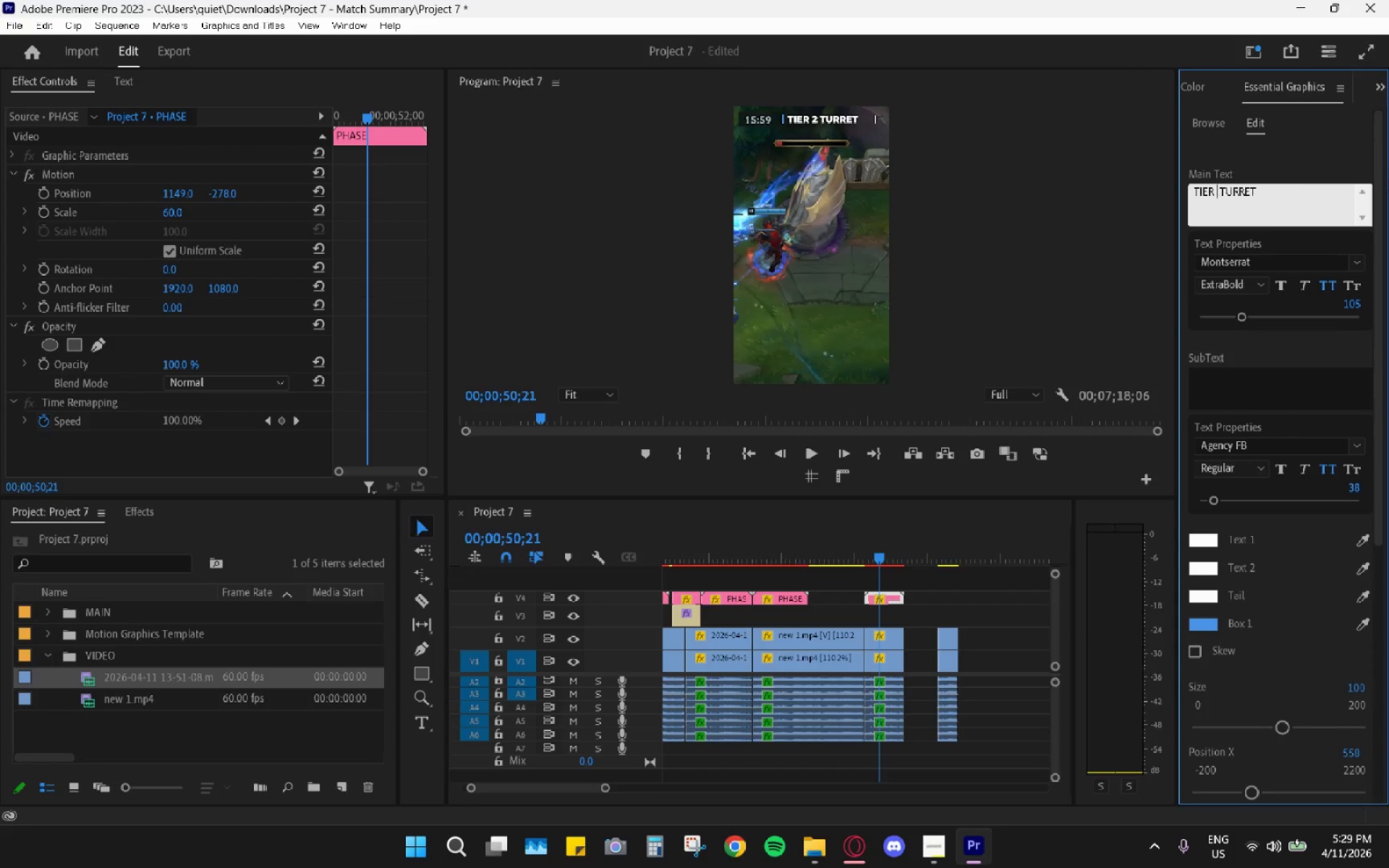 
key(1)
 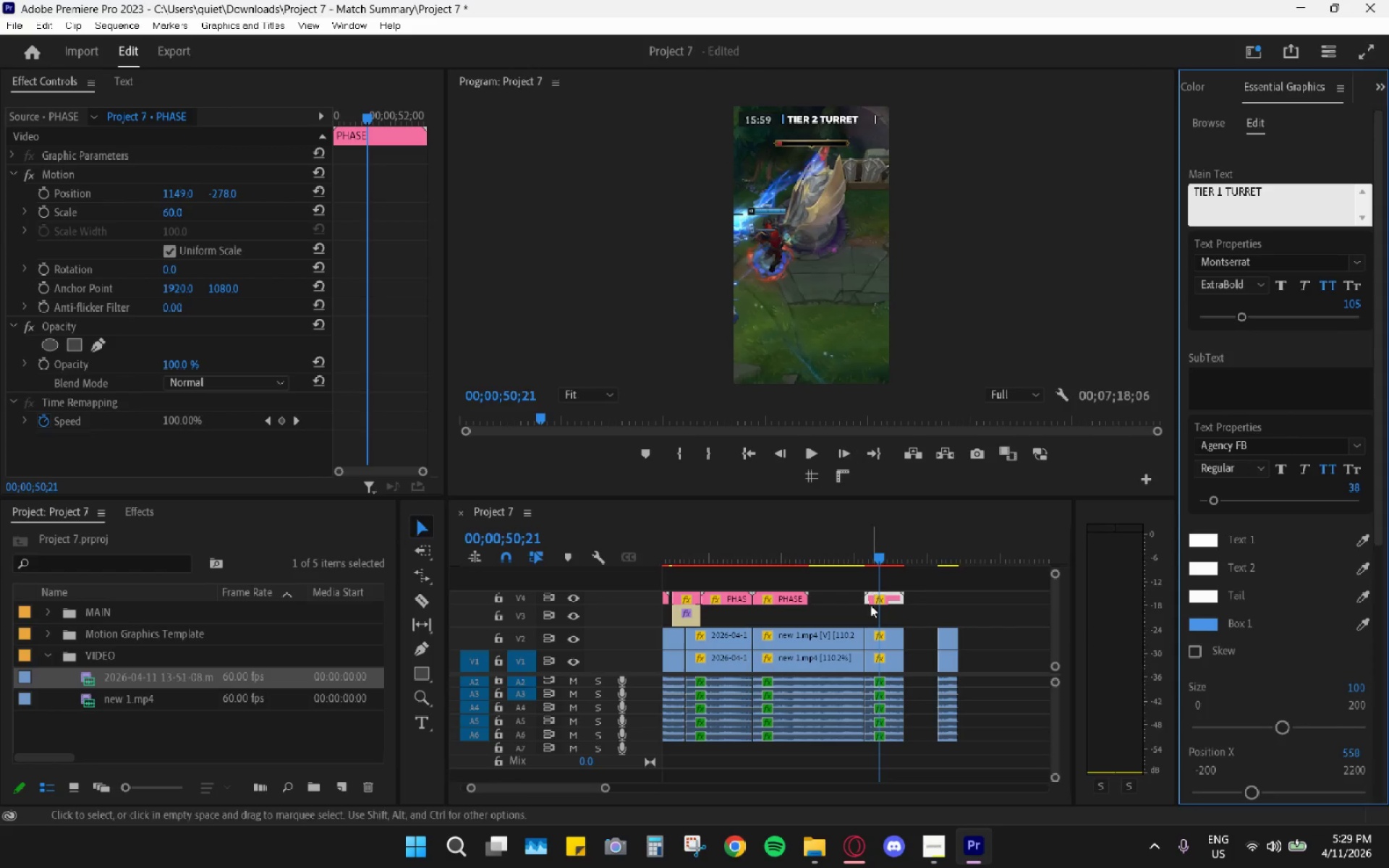 
left_click_drag(start_coordinate=[874, 545], to_coordinate=[869, 544])
 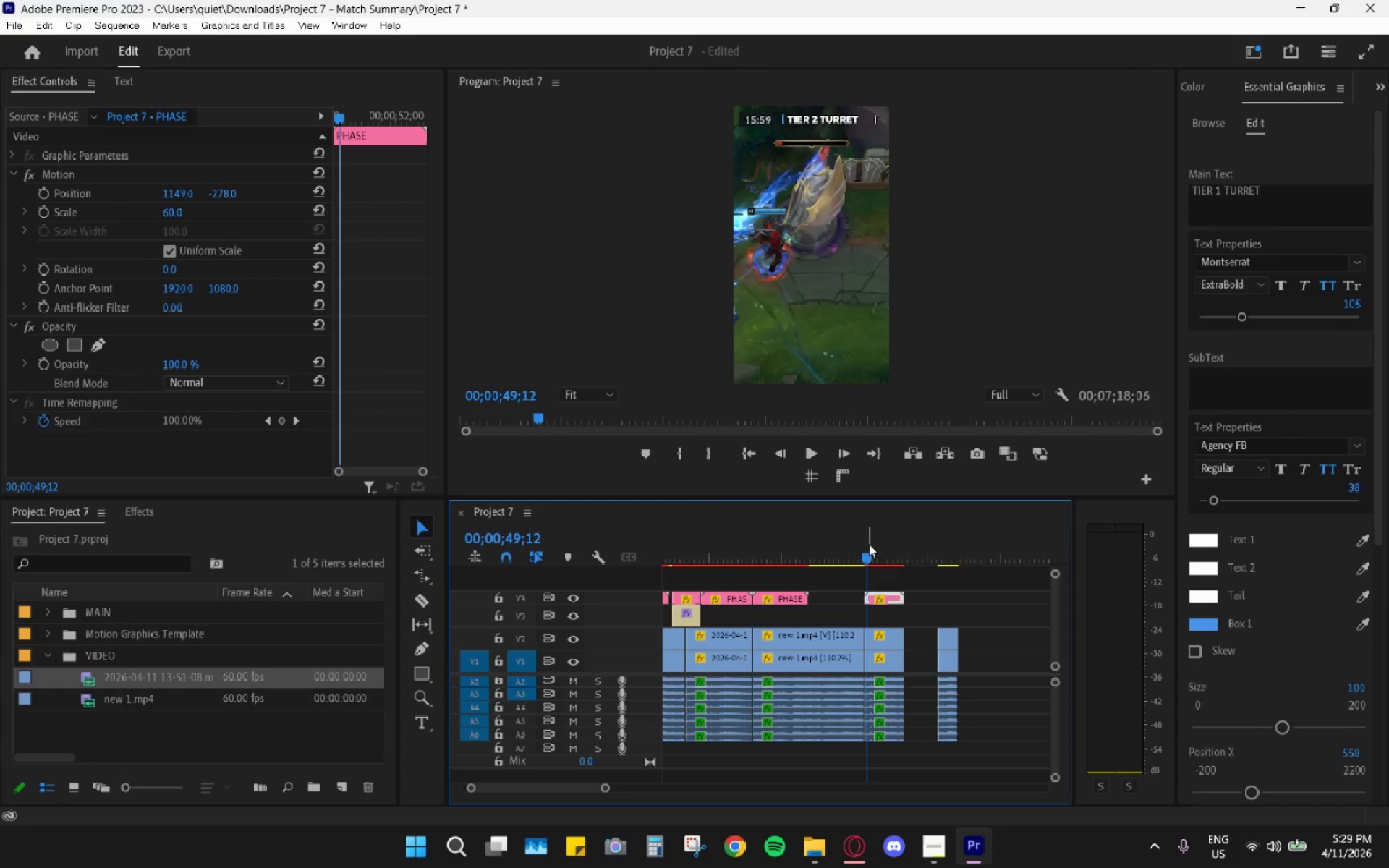 
key(Space)
 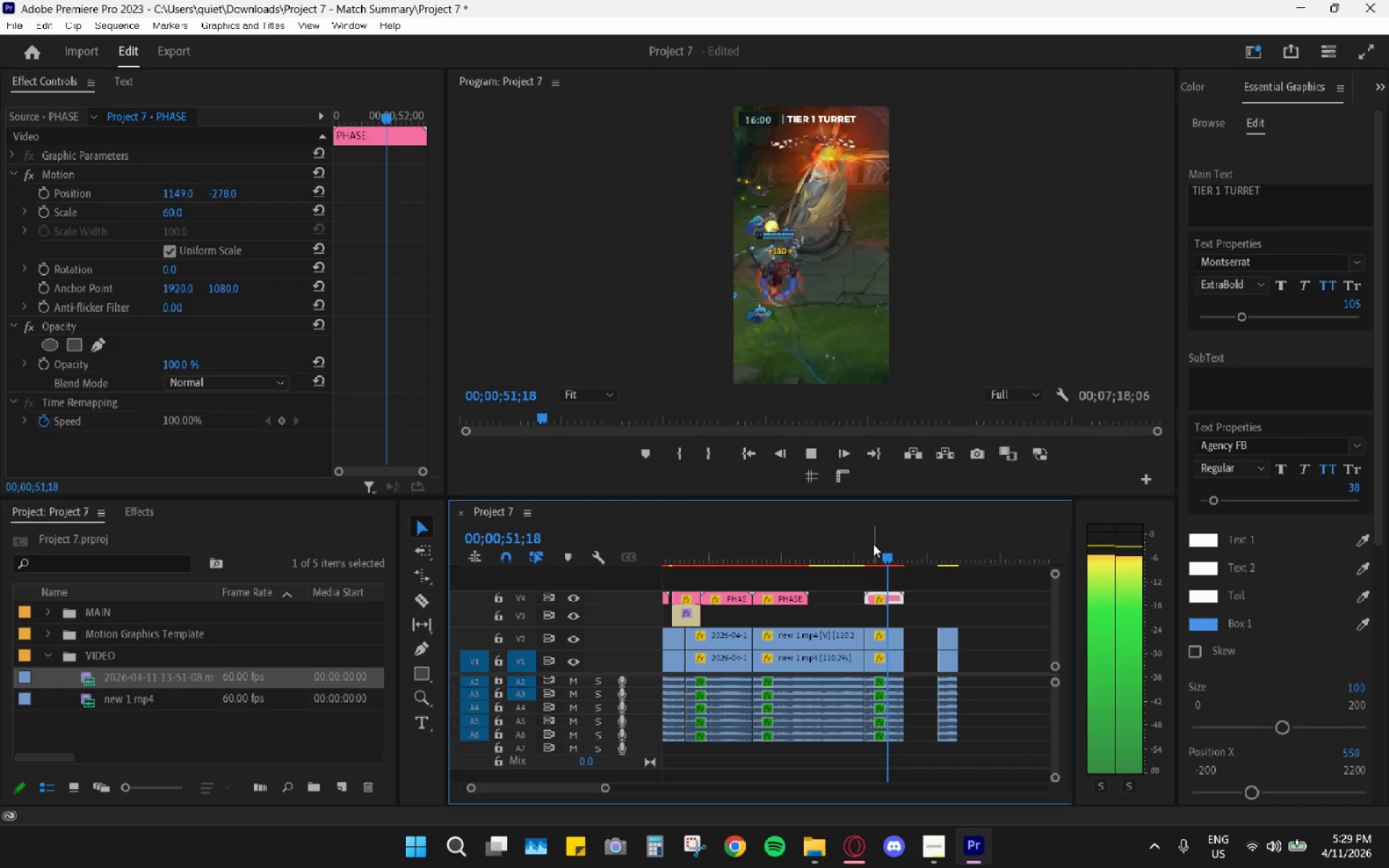 
key(Space)
 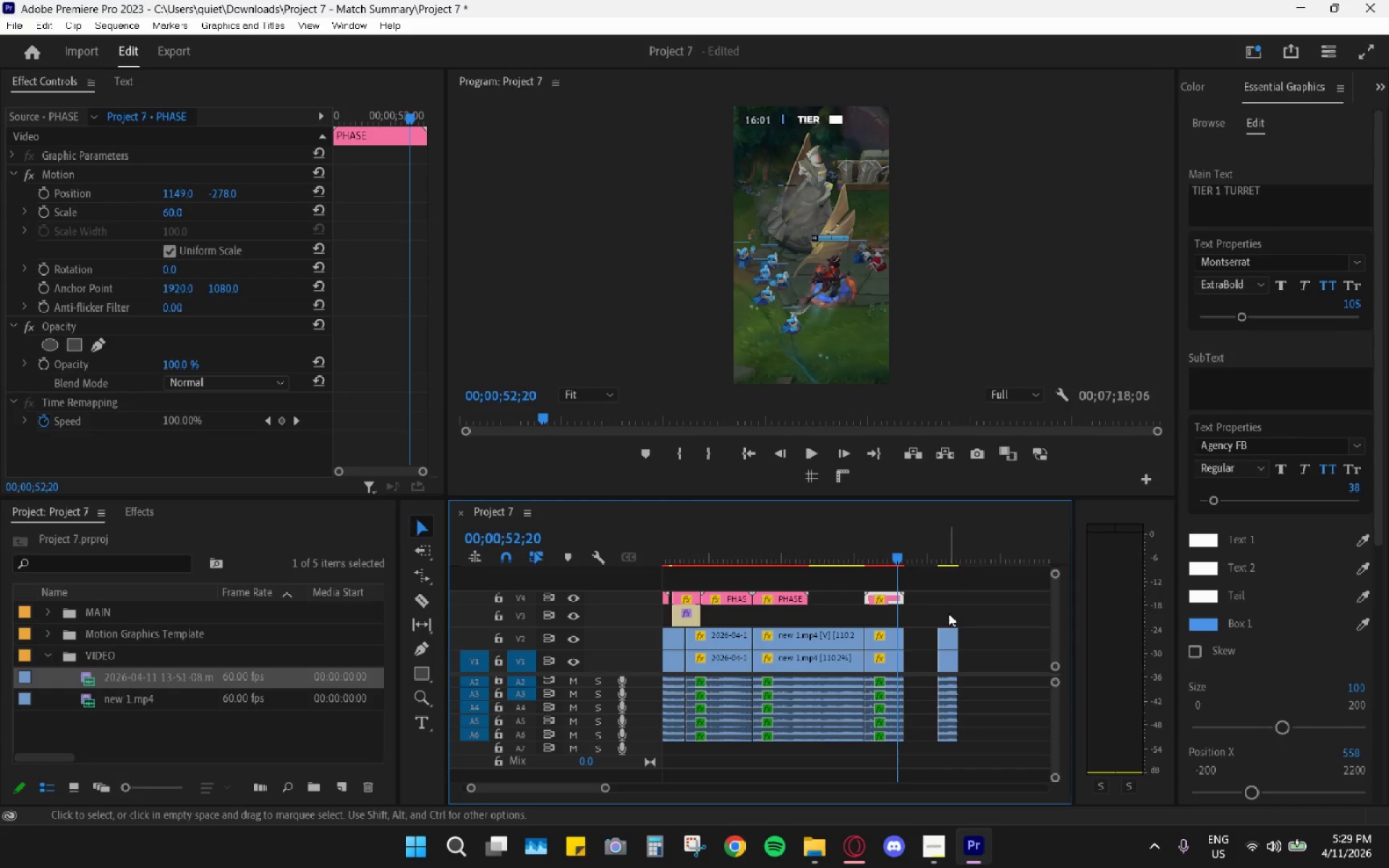 
left_click_drag(start_coordinate=[951, 619], to_coordinate=[945, 721])
 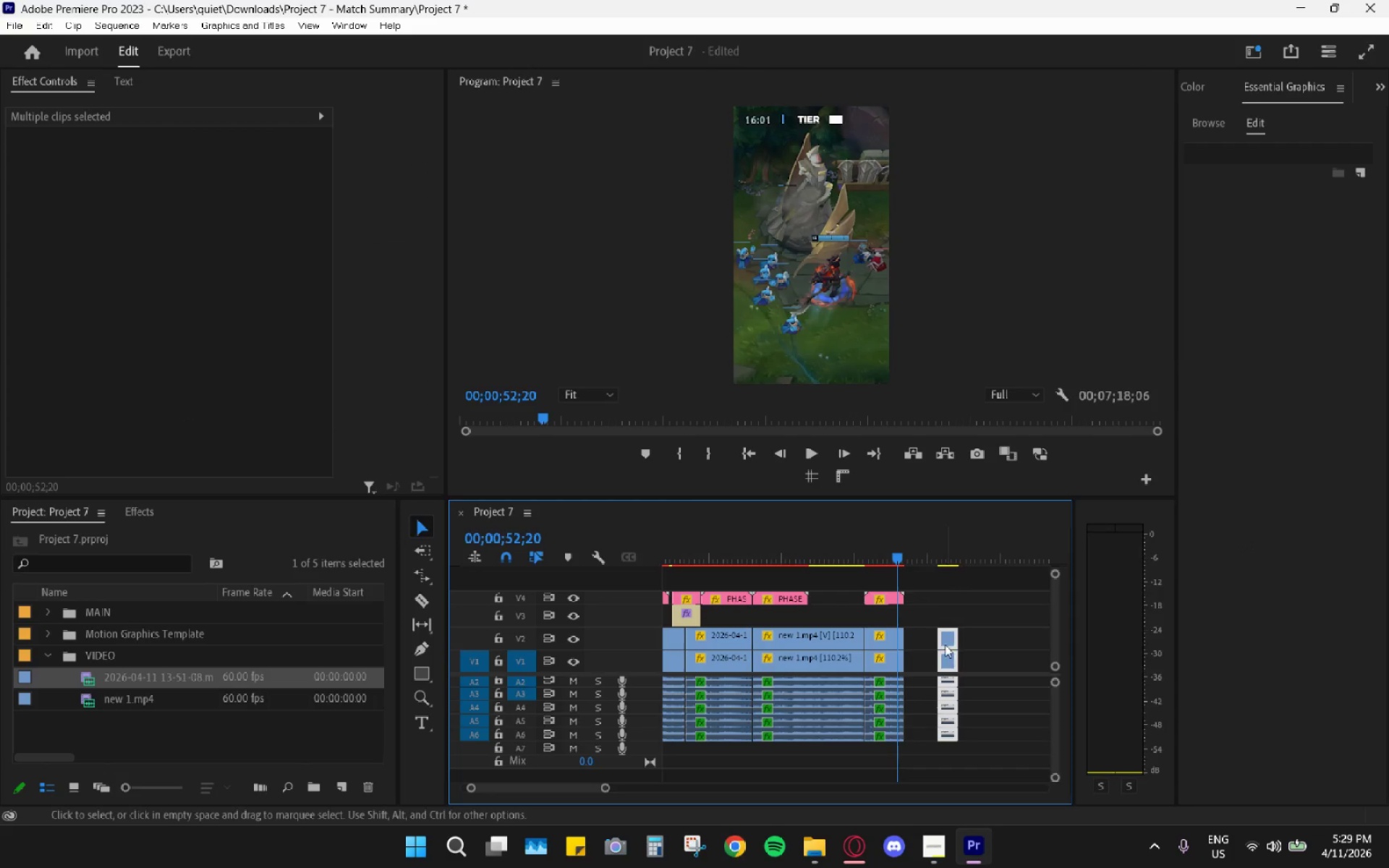 
left_click_drag(start_coordinate=[944, 637], to_coordinate=[942, 645])
 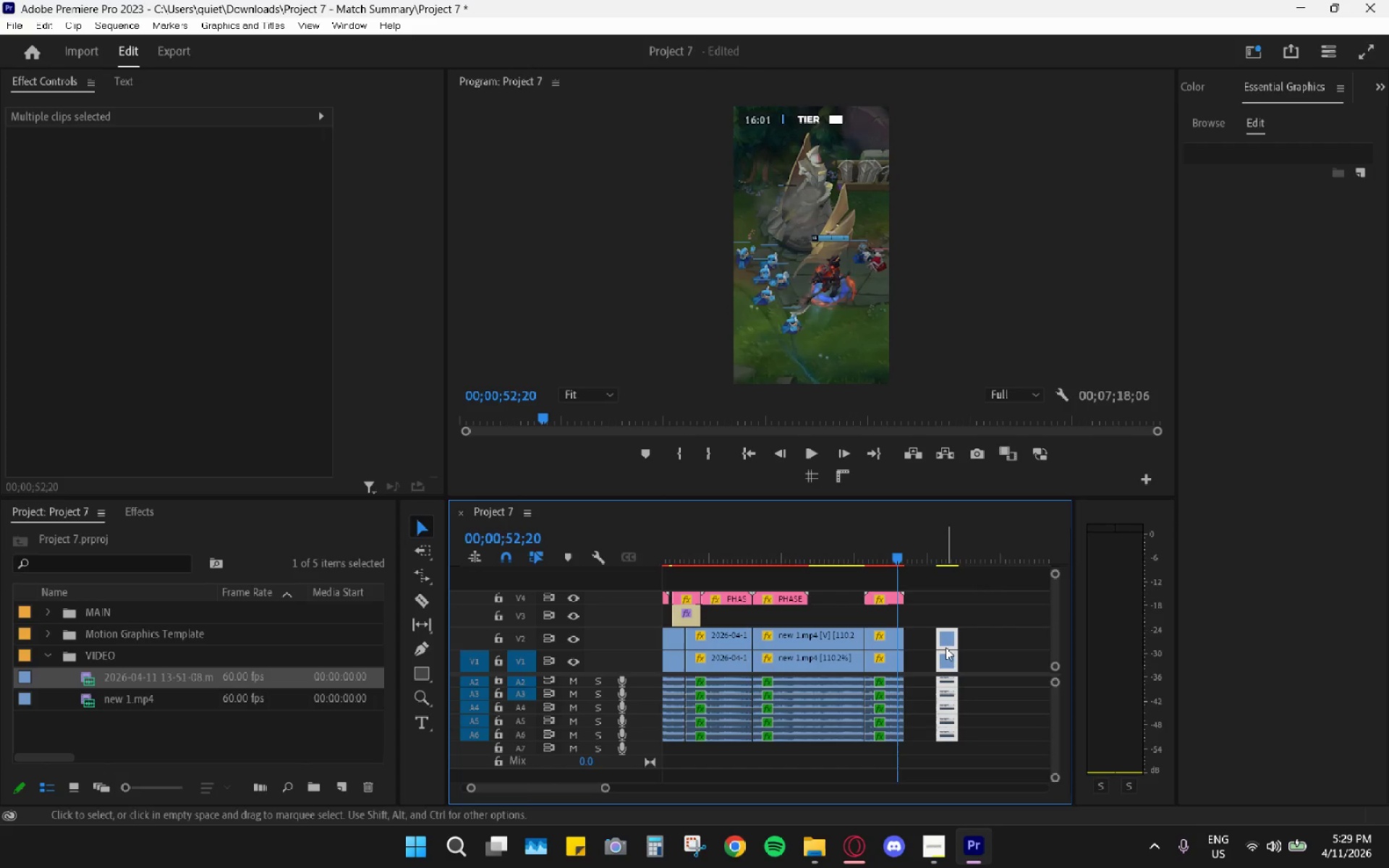 
key(Control+ControlLeft)
 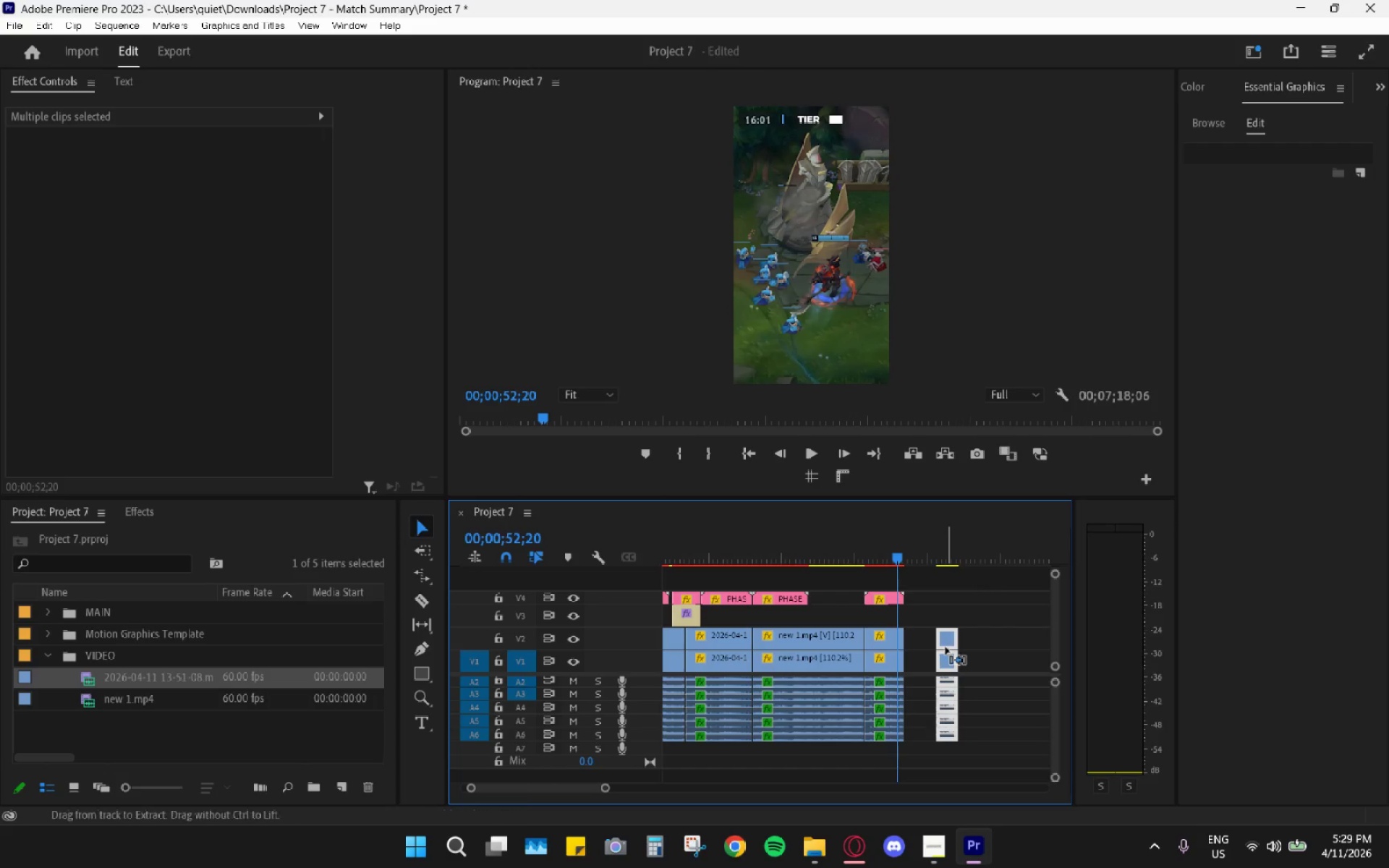 
key(Control+Z)
 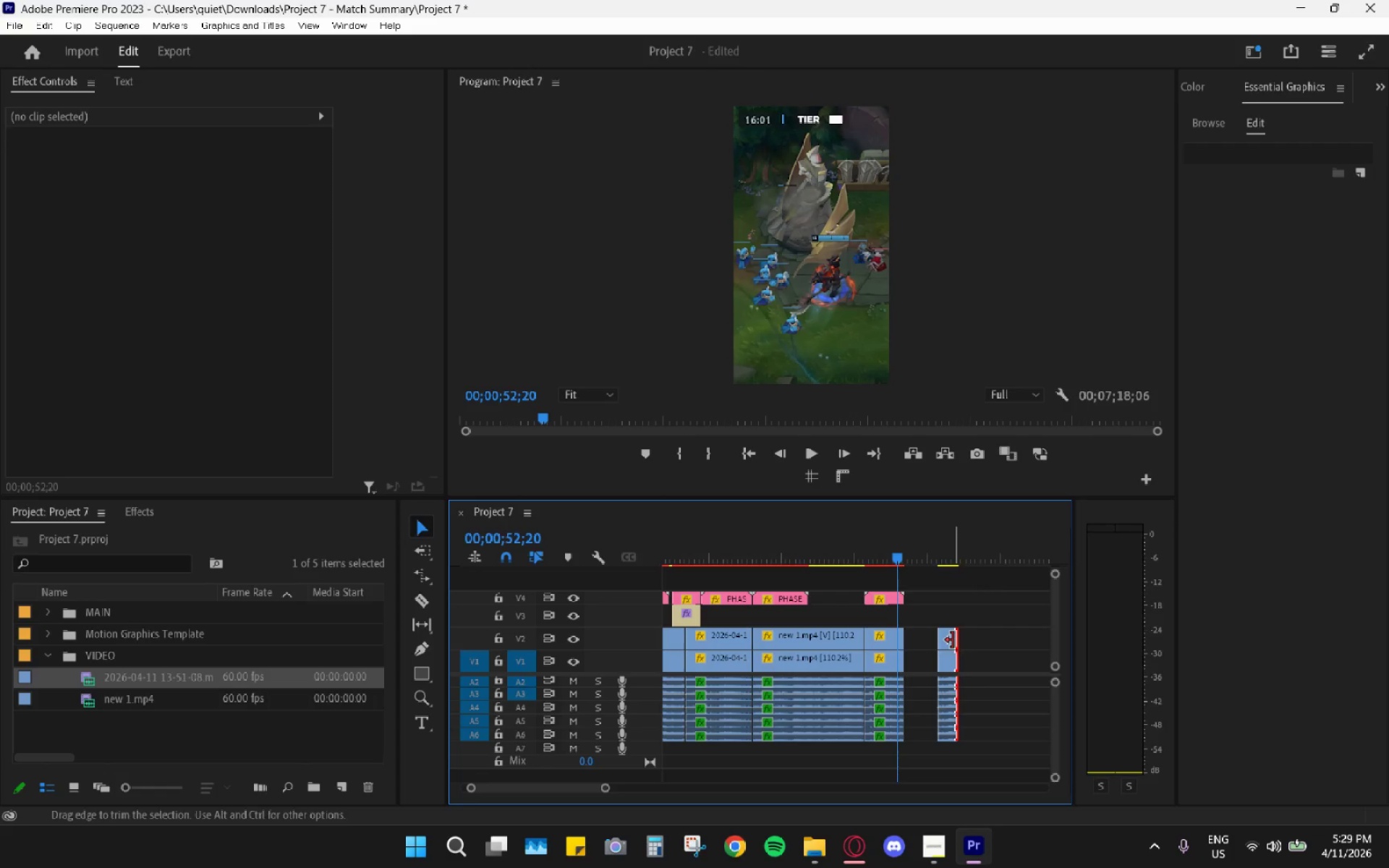 
left_click_drag(start_coordinate=[949, 639], to_coordinate=[921, 642])
 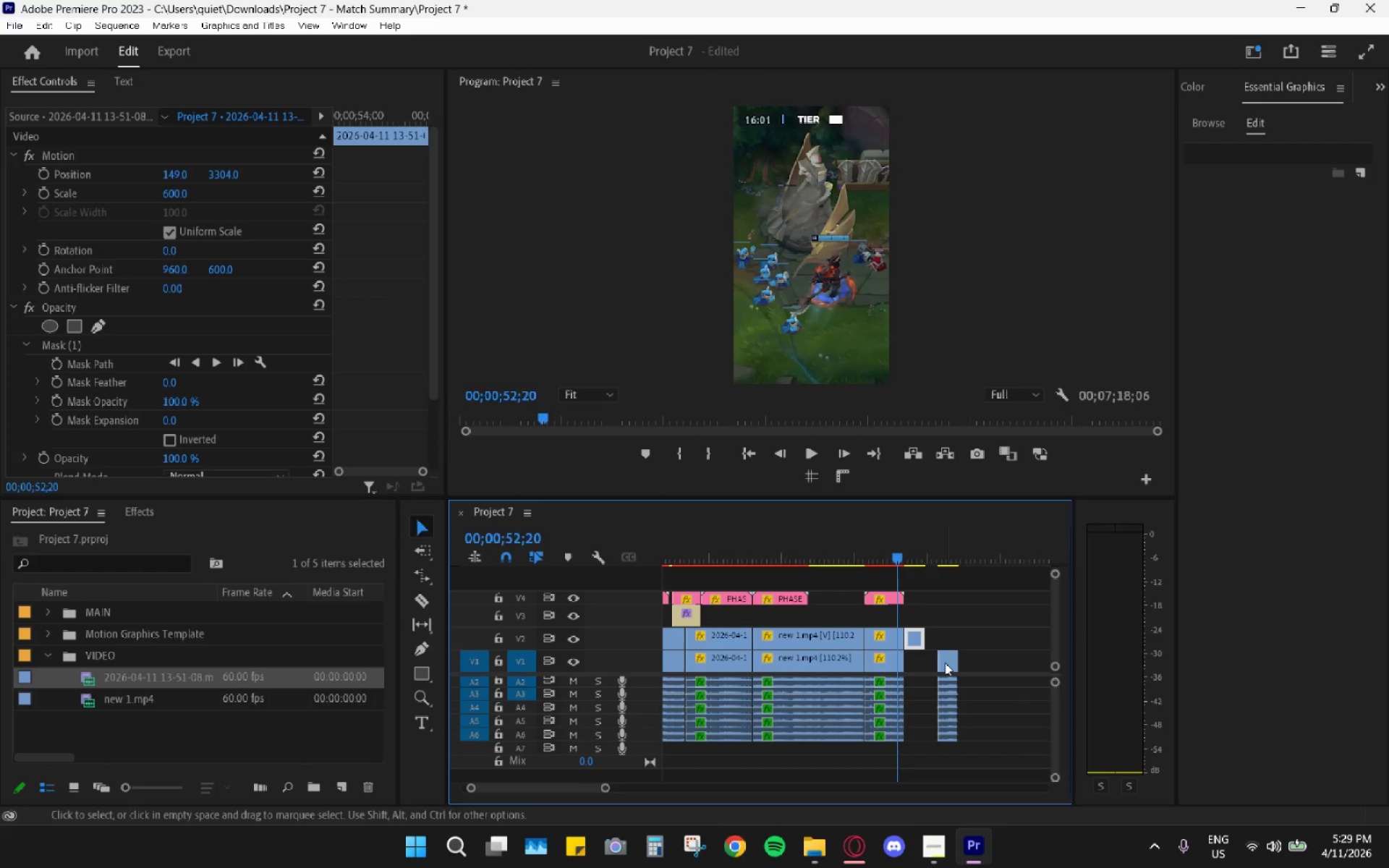 
left_click_drag(start_coordinate=[945, 662], to_coordinate=[916, 660])
 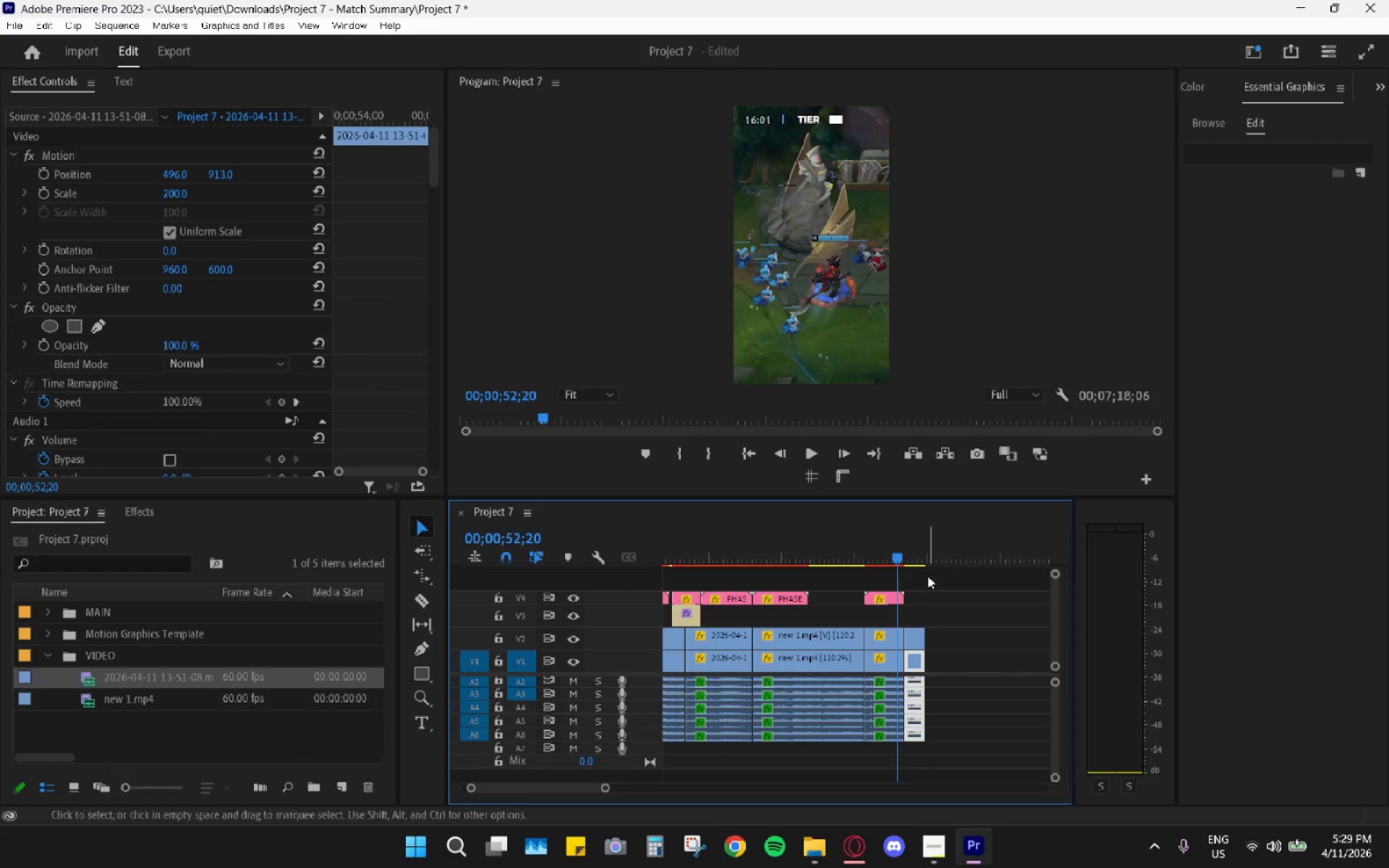 
key(Space)
 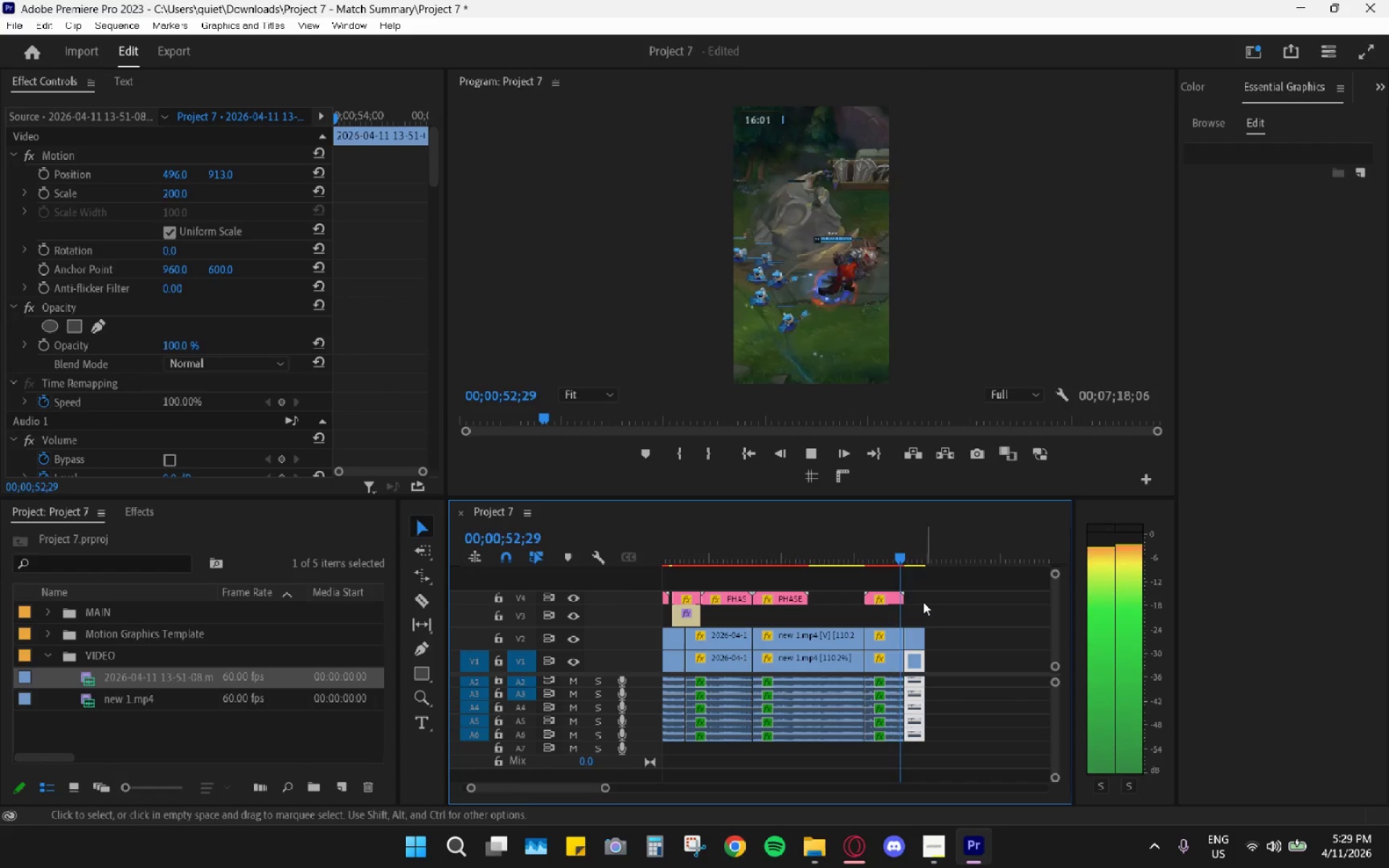 
key(Space)
 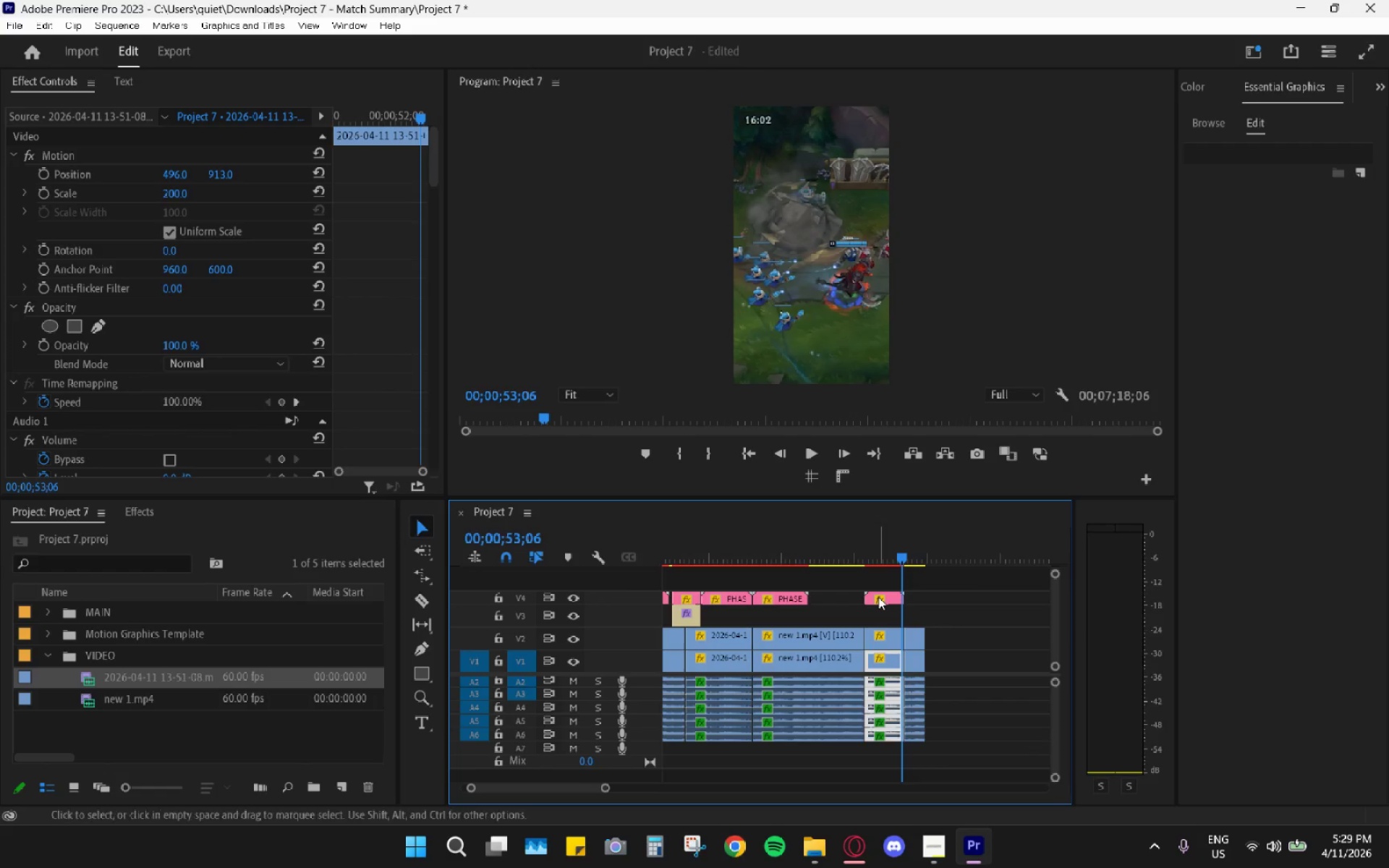 
left_click([878, 597])
 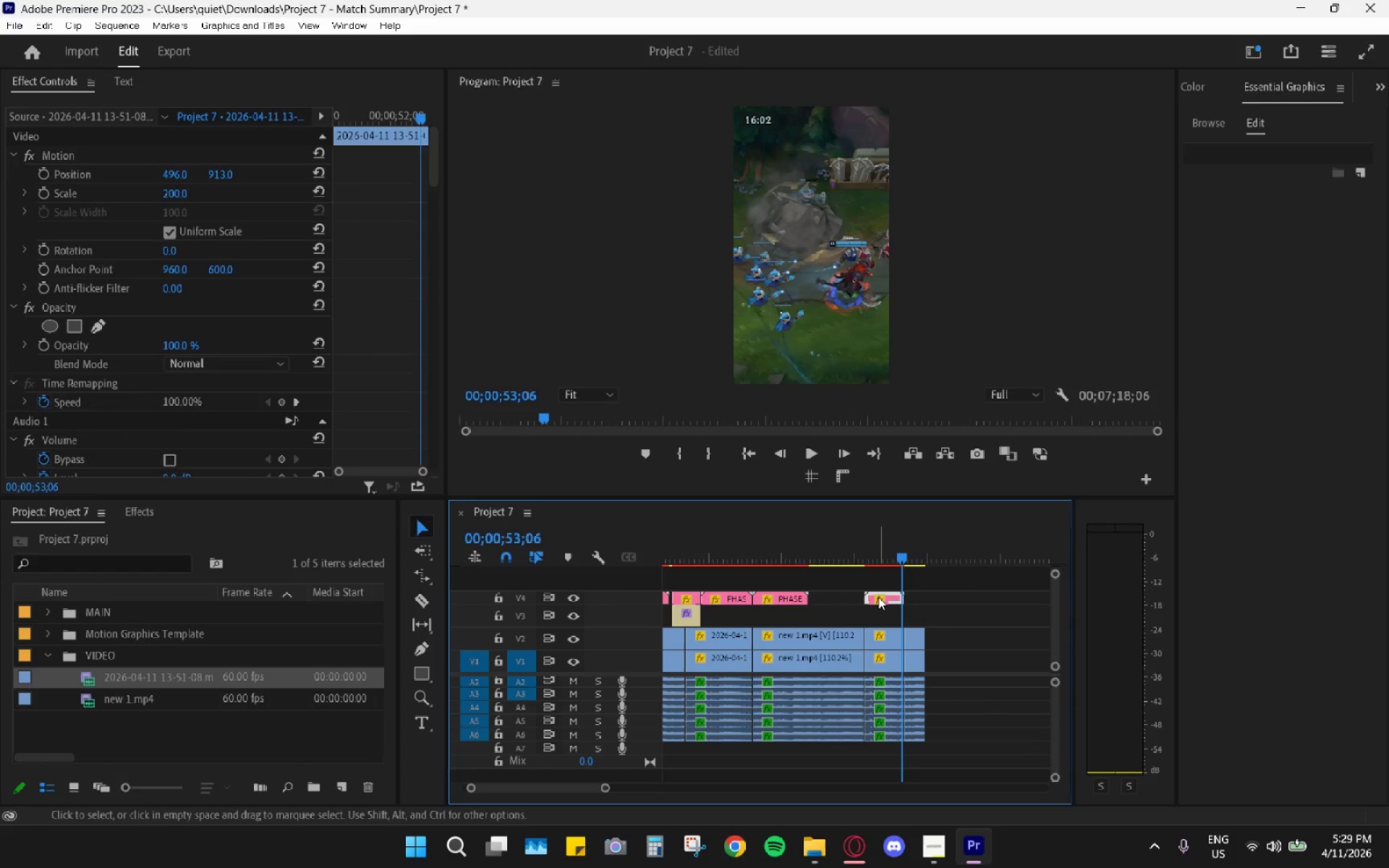 
key(Control+C)
 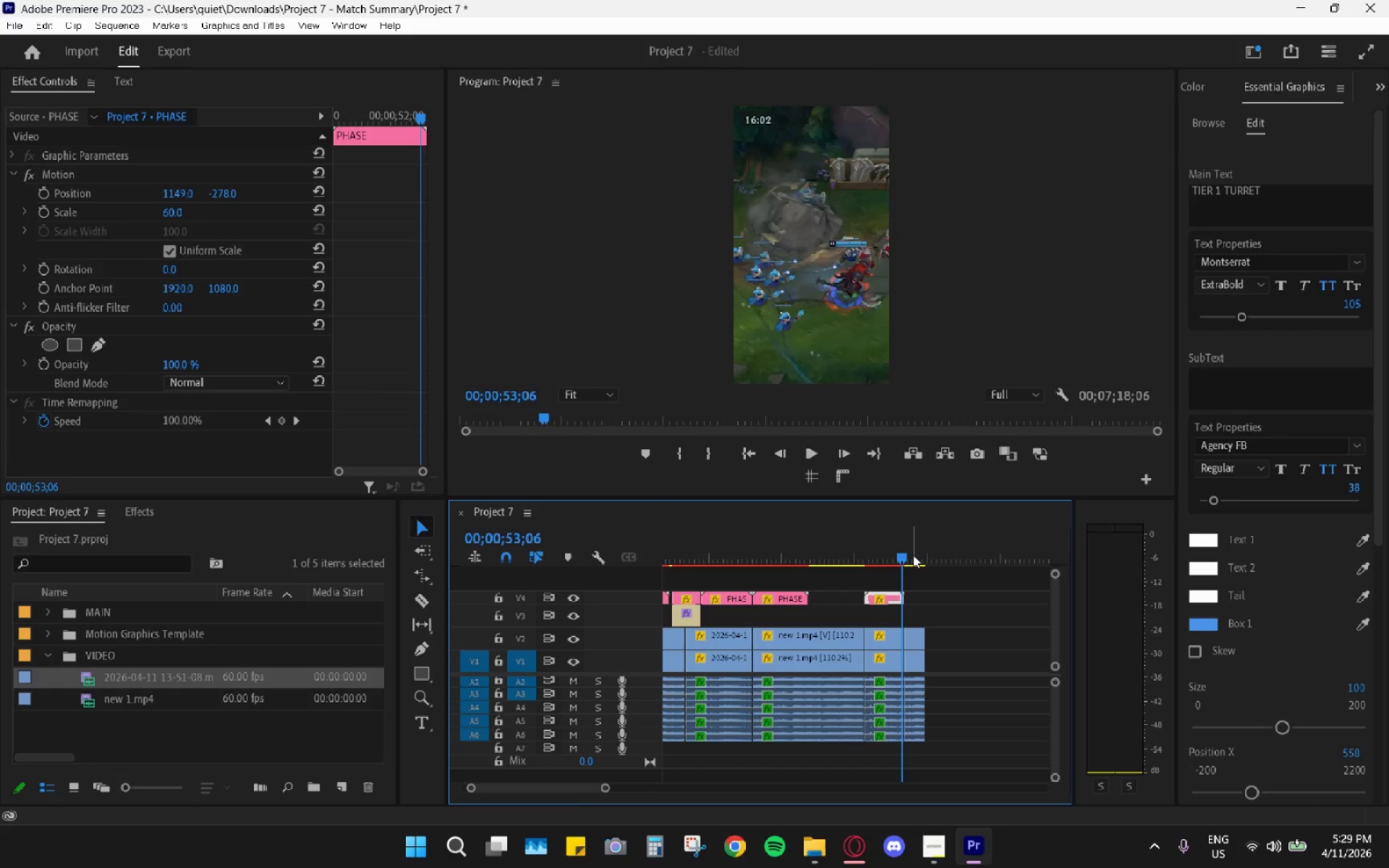 
left_click_drag(start_coordinate=[913, 555], to_coordinate=[908, 553])
 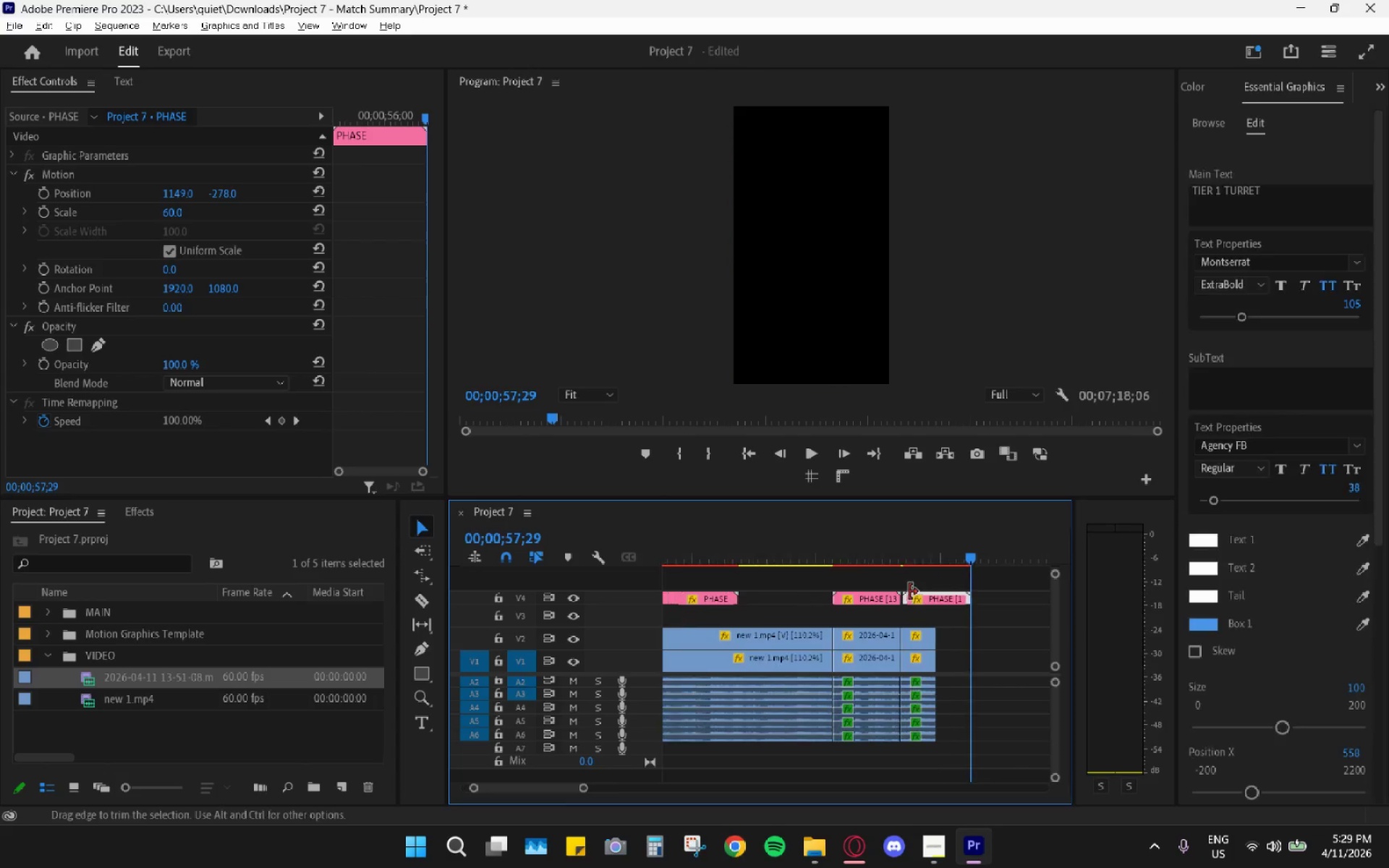 
key(Control+ControlLeft)
 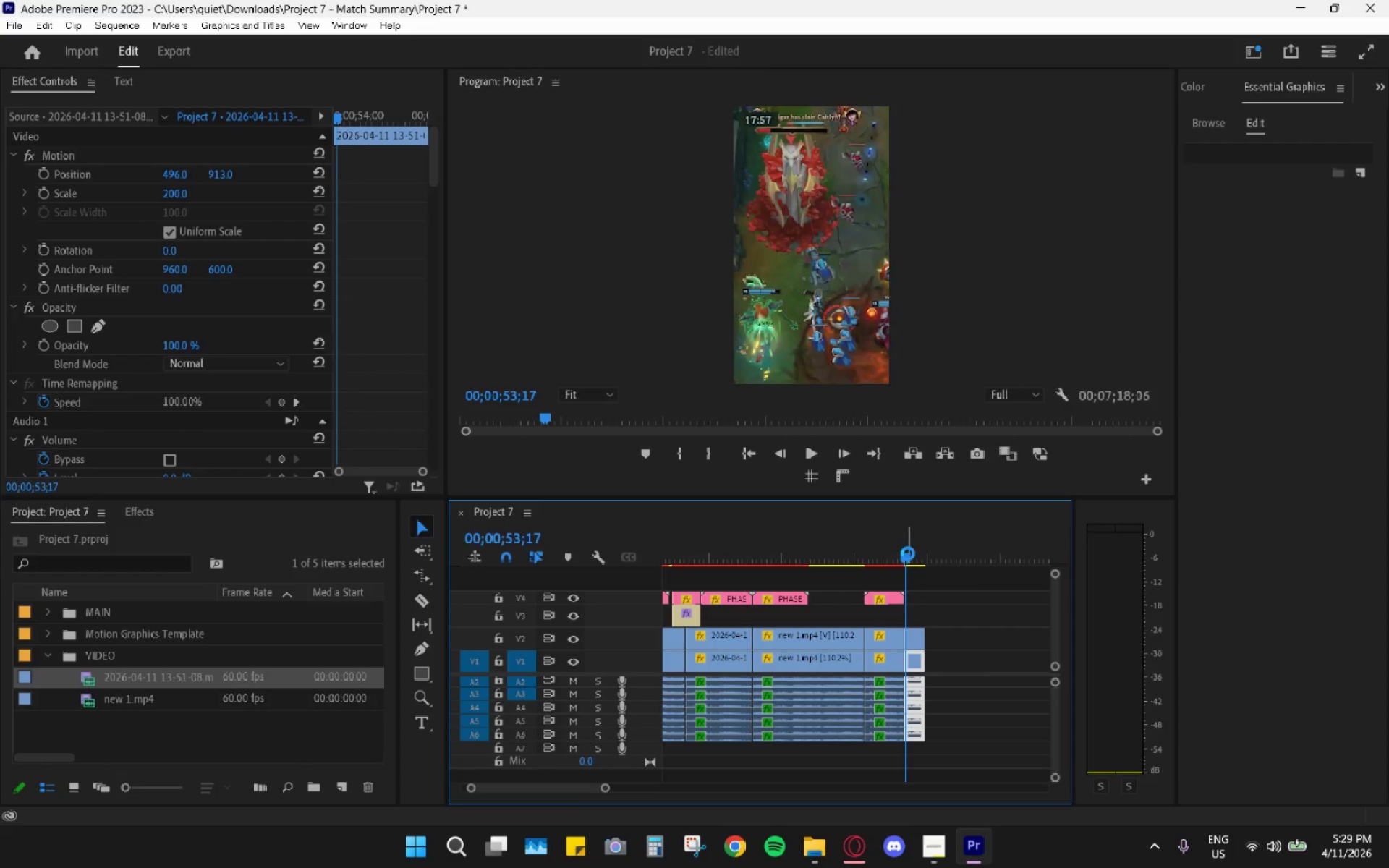 
key(Control+V)
 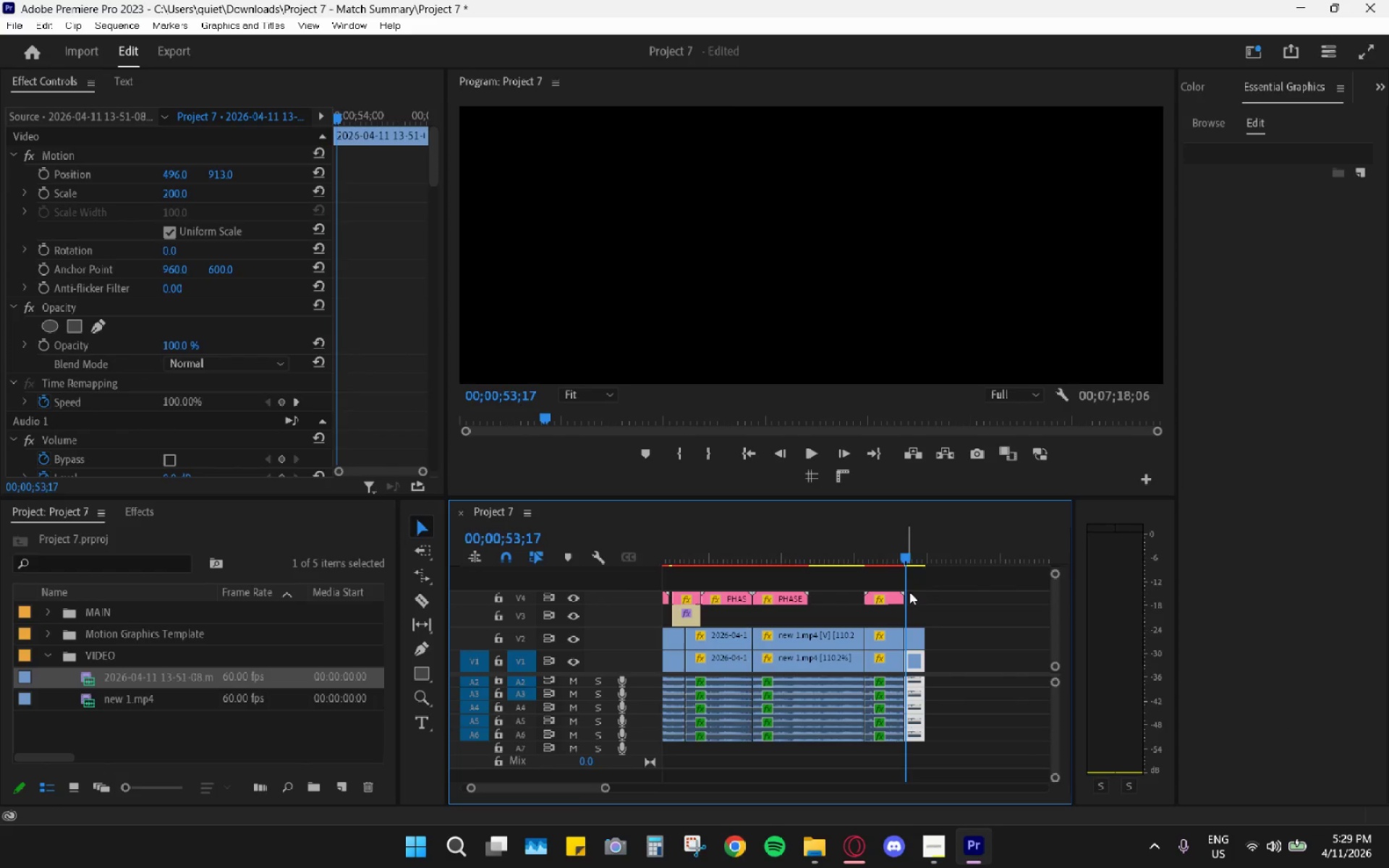 
hold_key(key=AltLeft, duration=1.28)
scroll: coordinate [908, 574], scroll_direction: up, amount: 15.0
 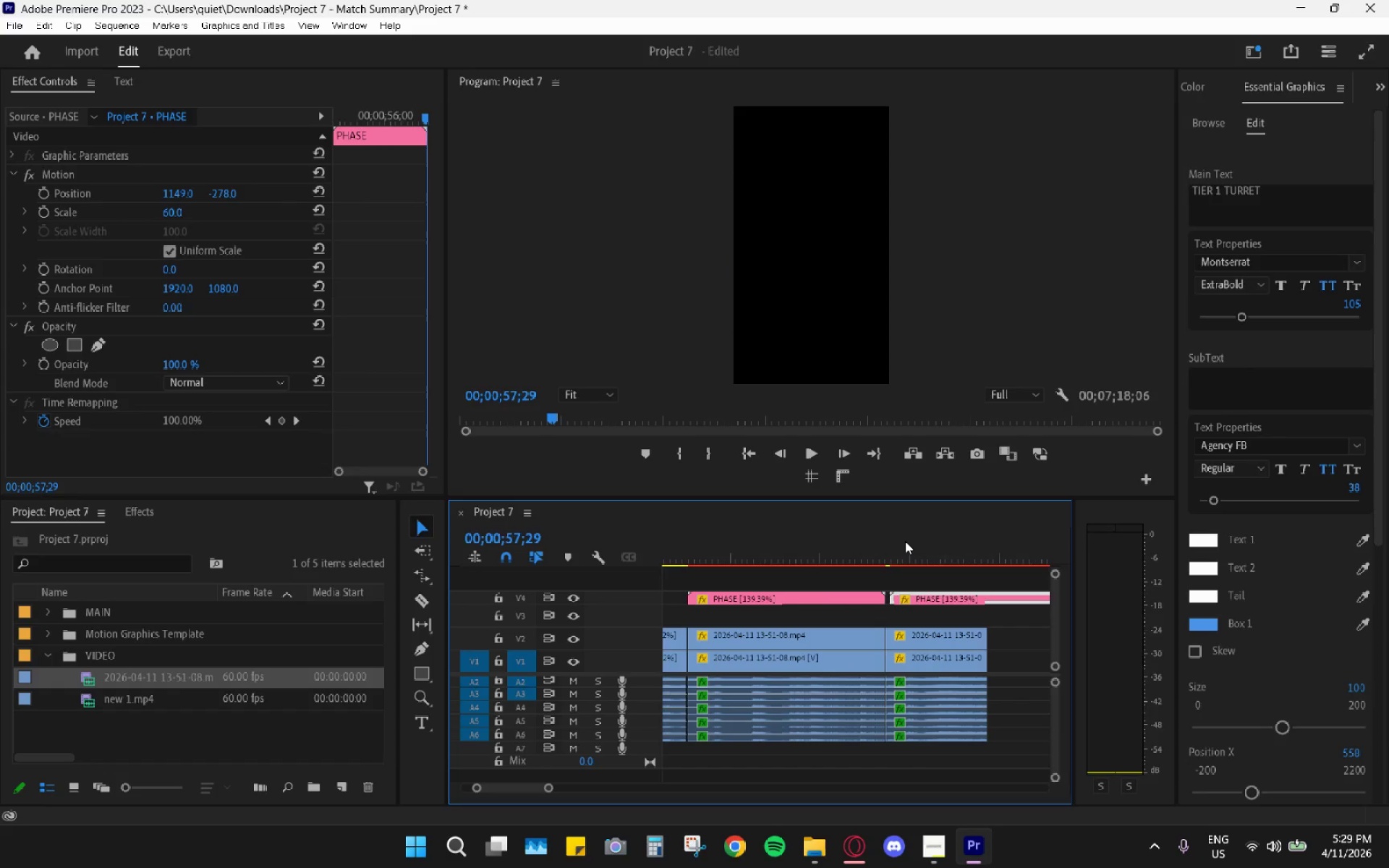 
left_click_drag(start_coordinate=[904, 541], to_coordinate=[888, 537])
 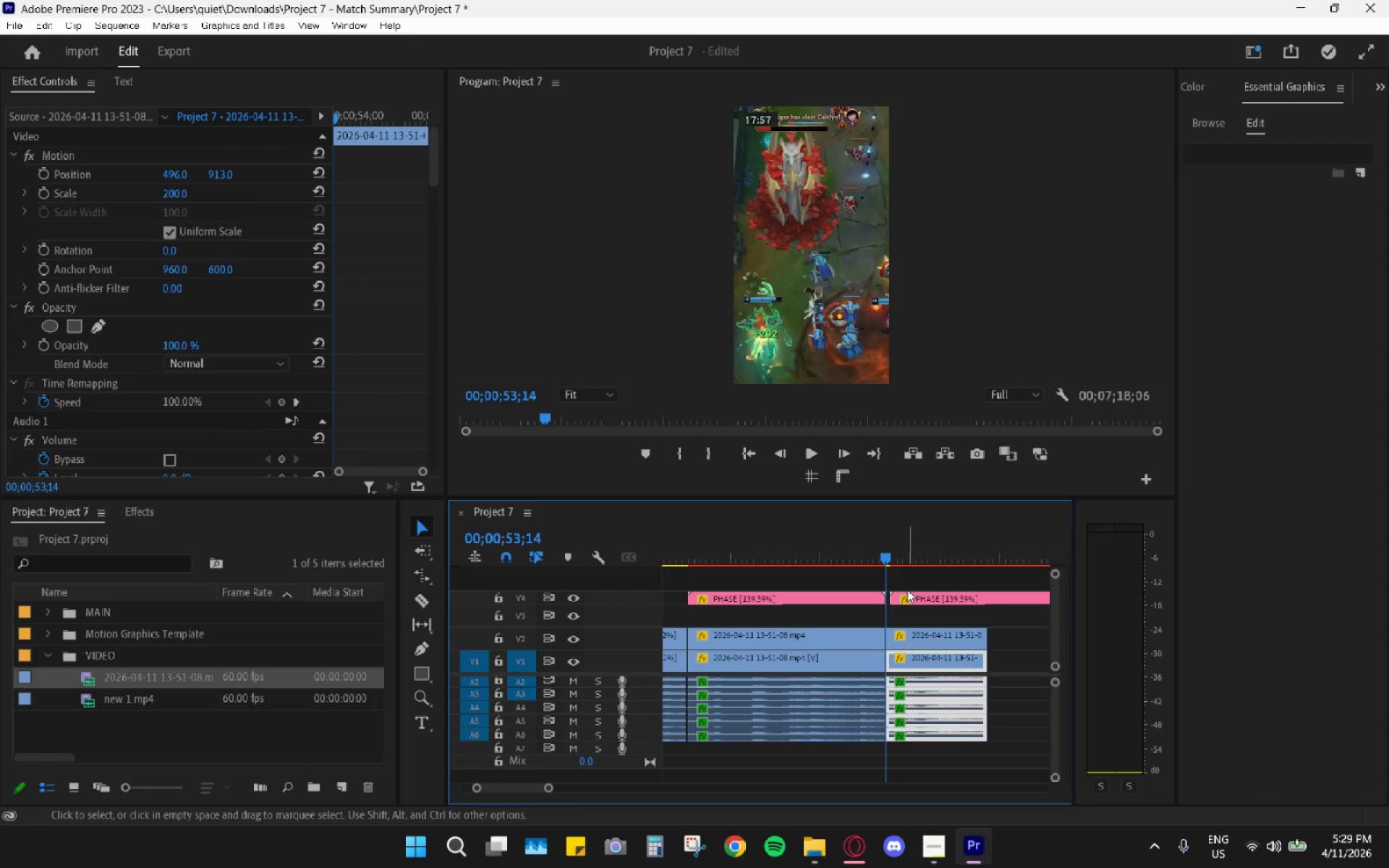 
left_click_drag(start_coordinate=[909, 599], to_coordinate=[899, 596])
 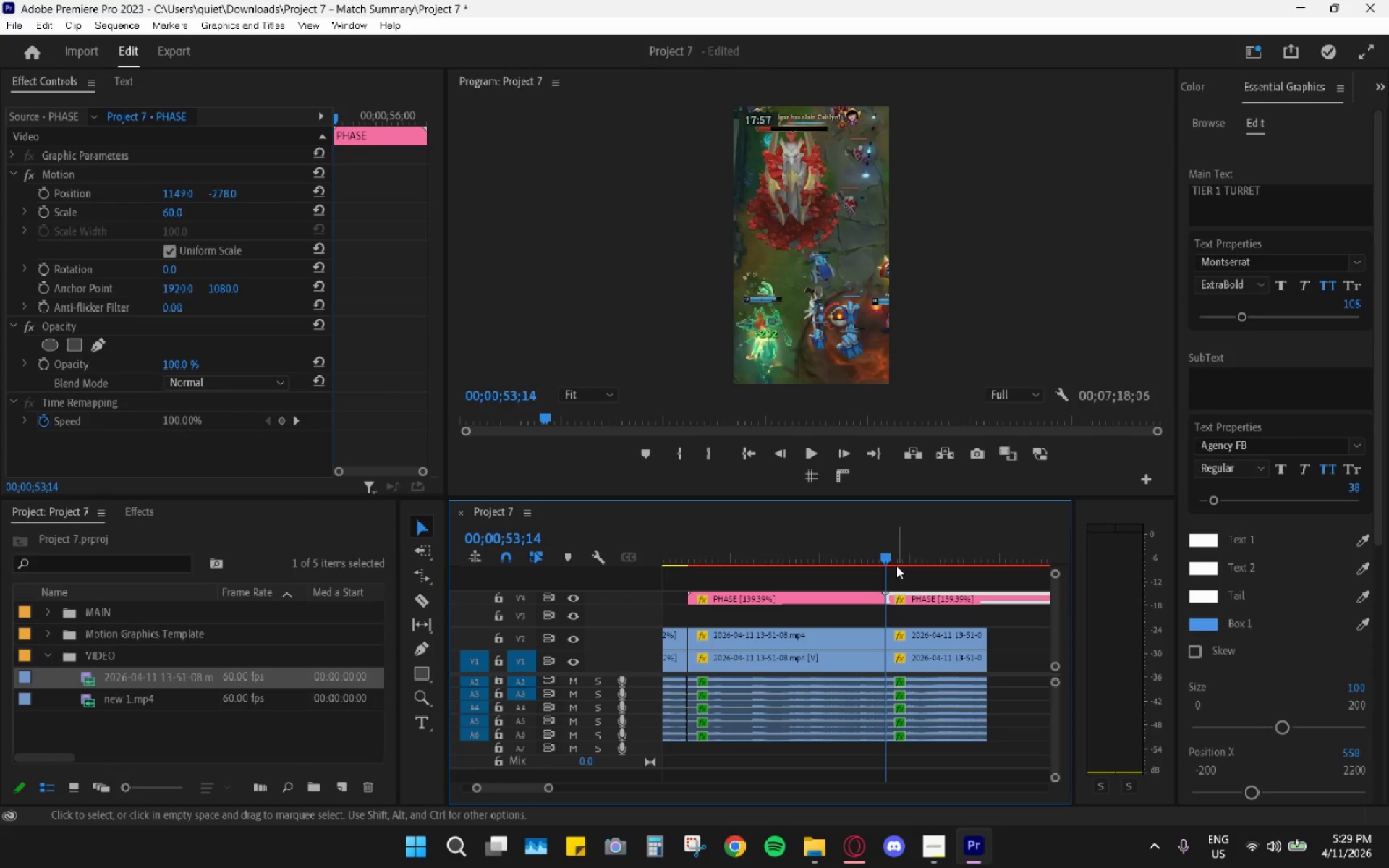 
key(Space)
 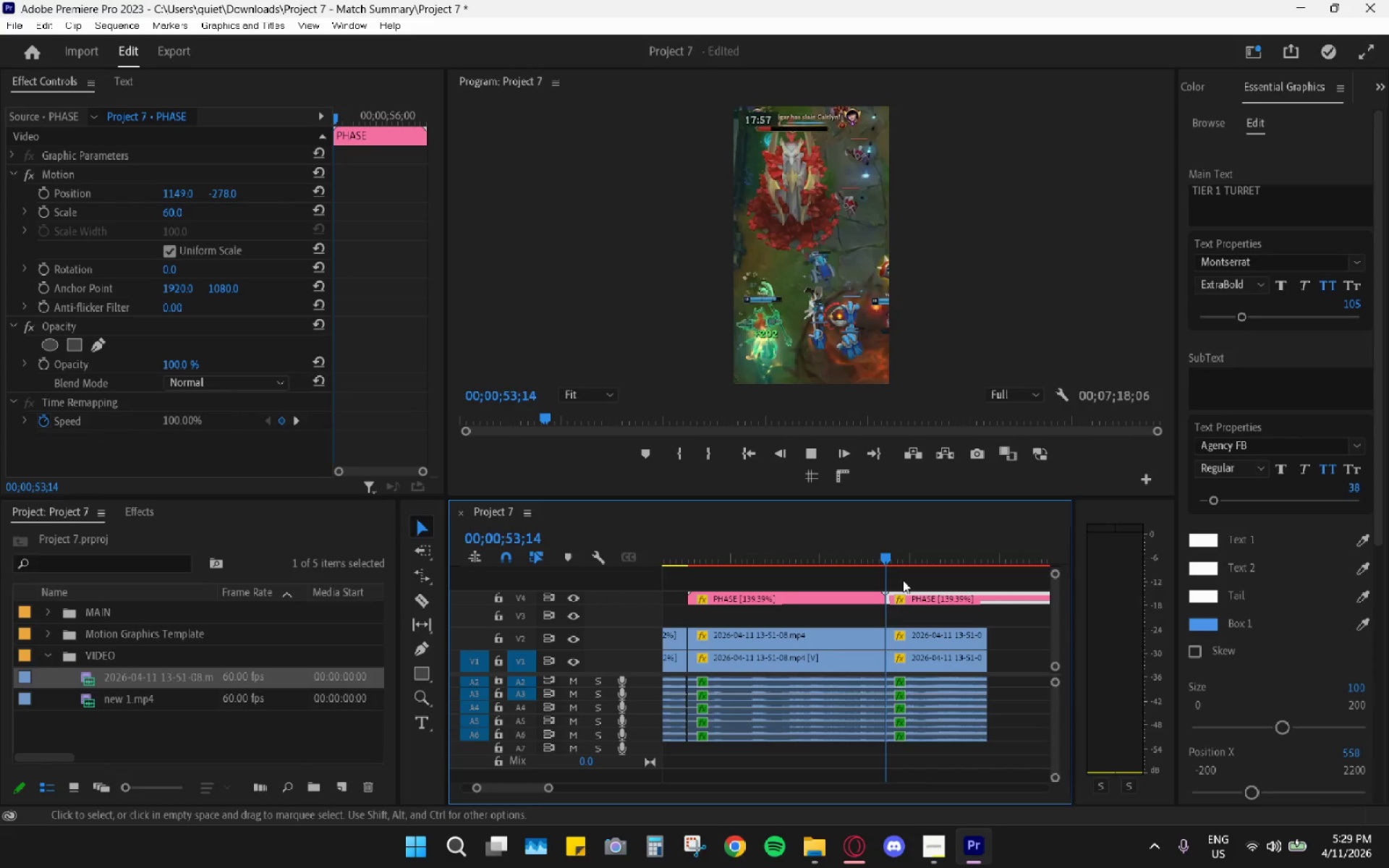 
hold_key(key=AltLeft, duration=0.69)
 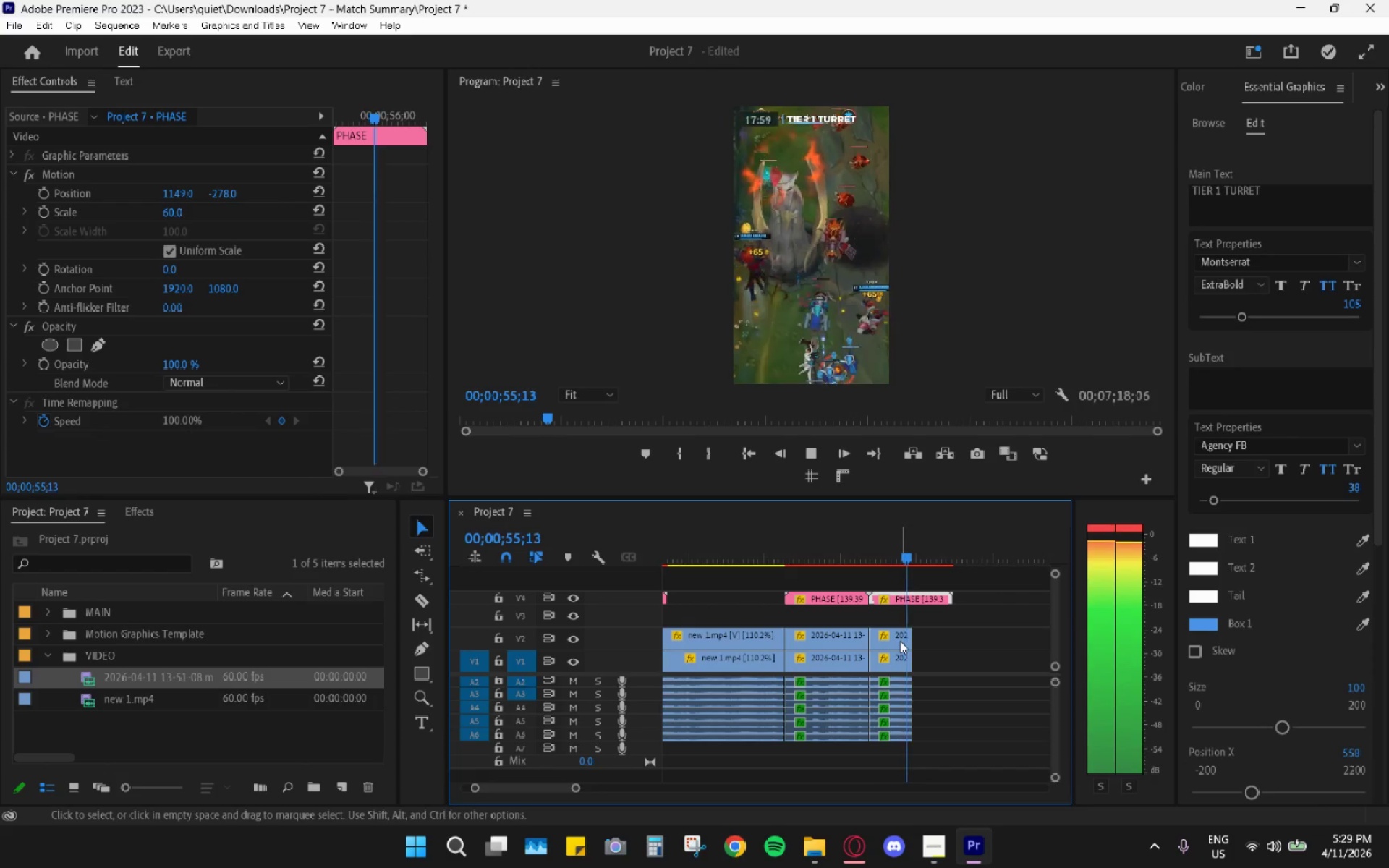 
scroll: coordinate [914, 631], scroll_direction: down, amount: 11.0
 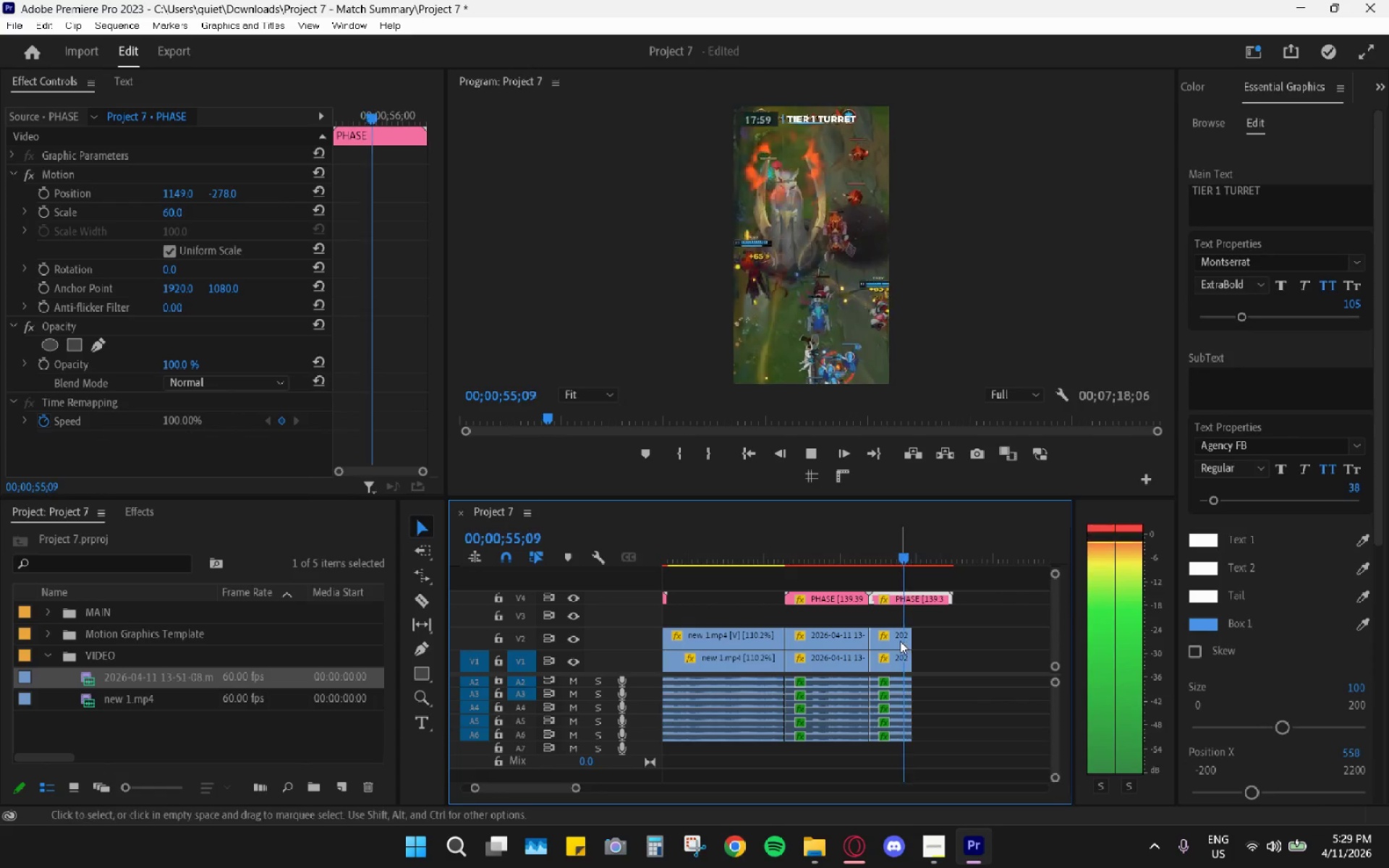 
key(Space)
 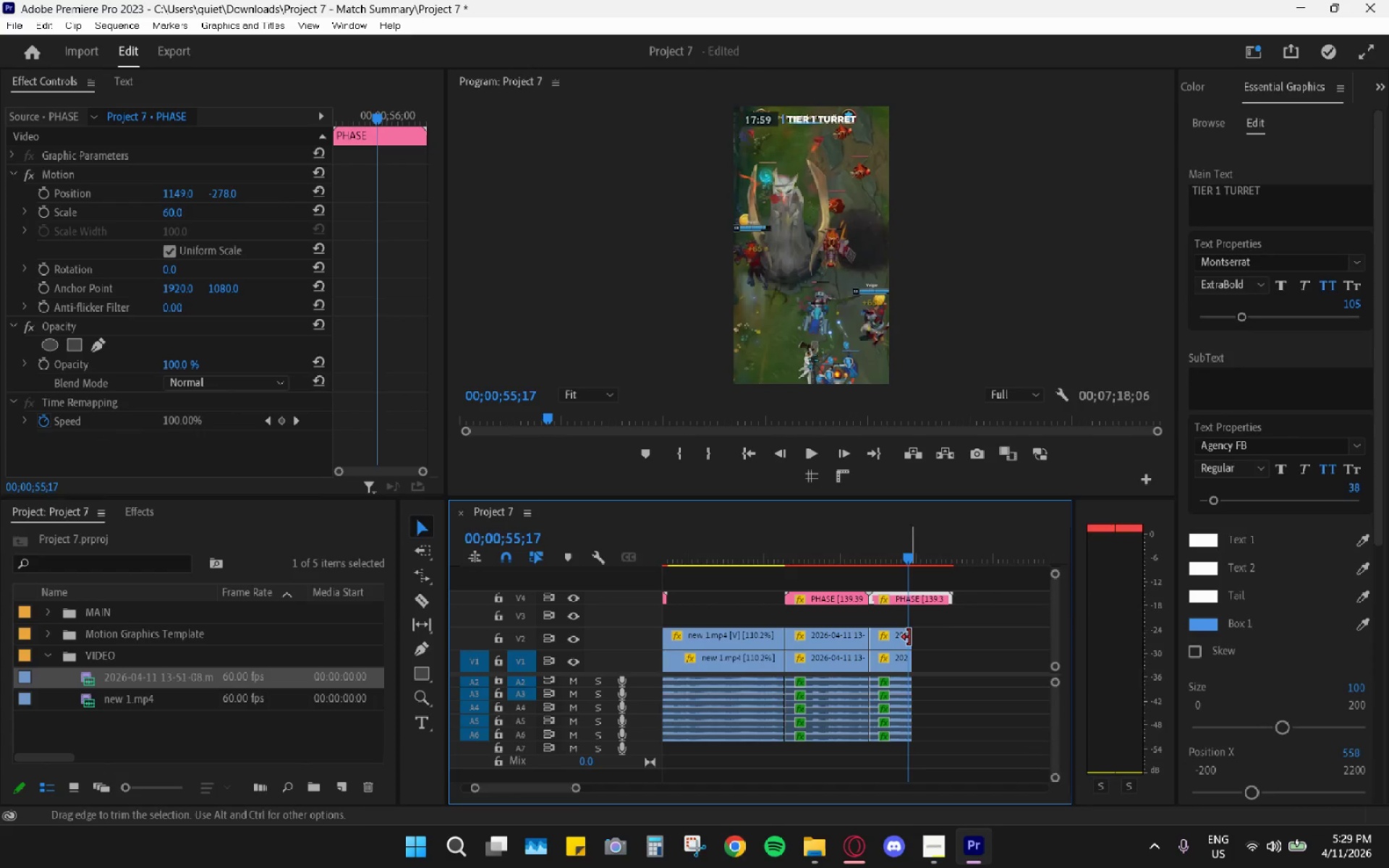 
left_click_drag(start_coordinate=[910, 637], to_coordinate=[949, 642])
 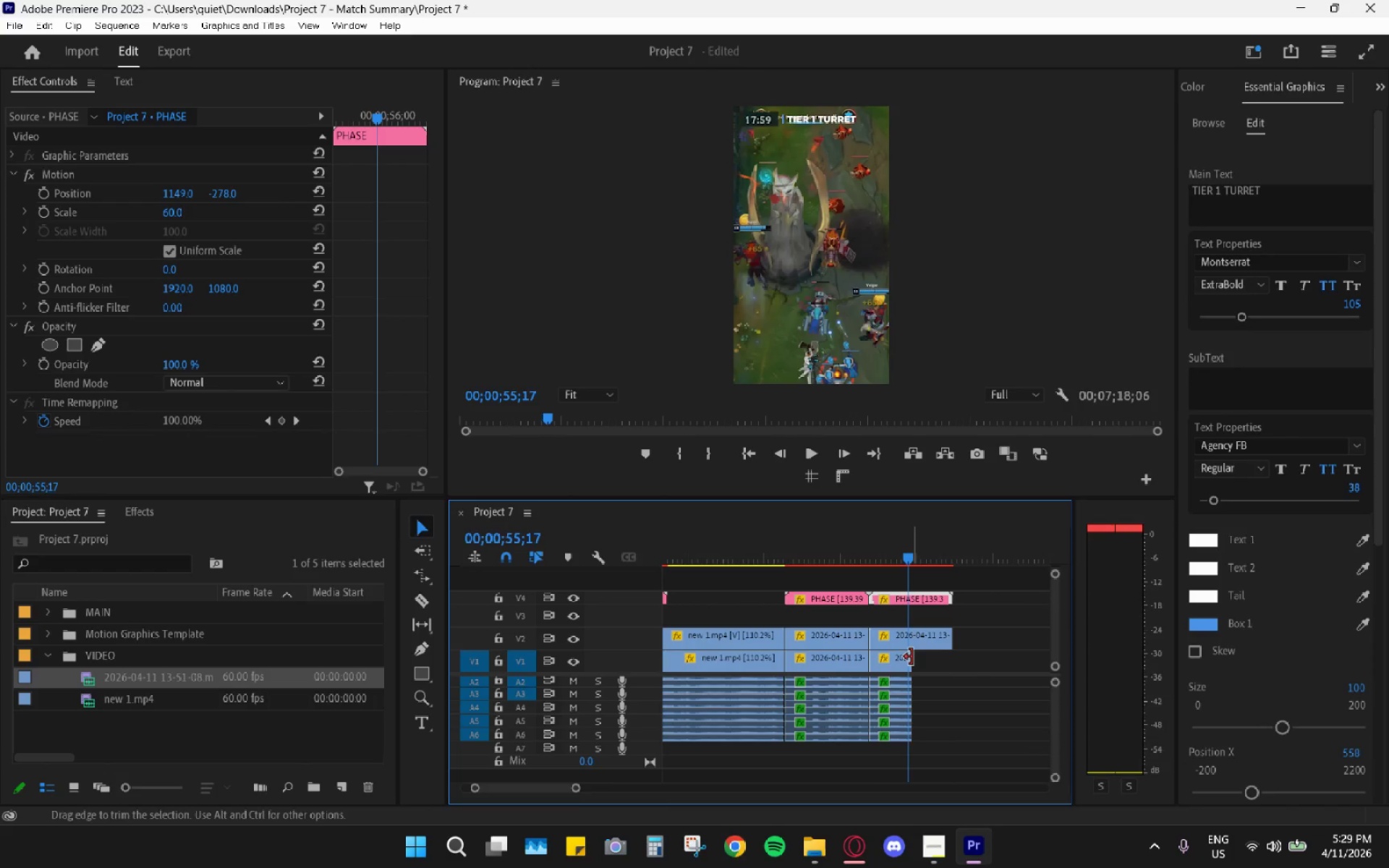 
left_click_drag(start_coordinate=[912, 657], to_coordinate=[949, 661])
 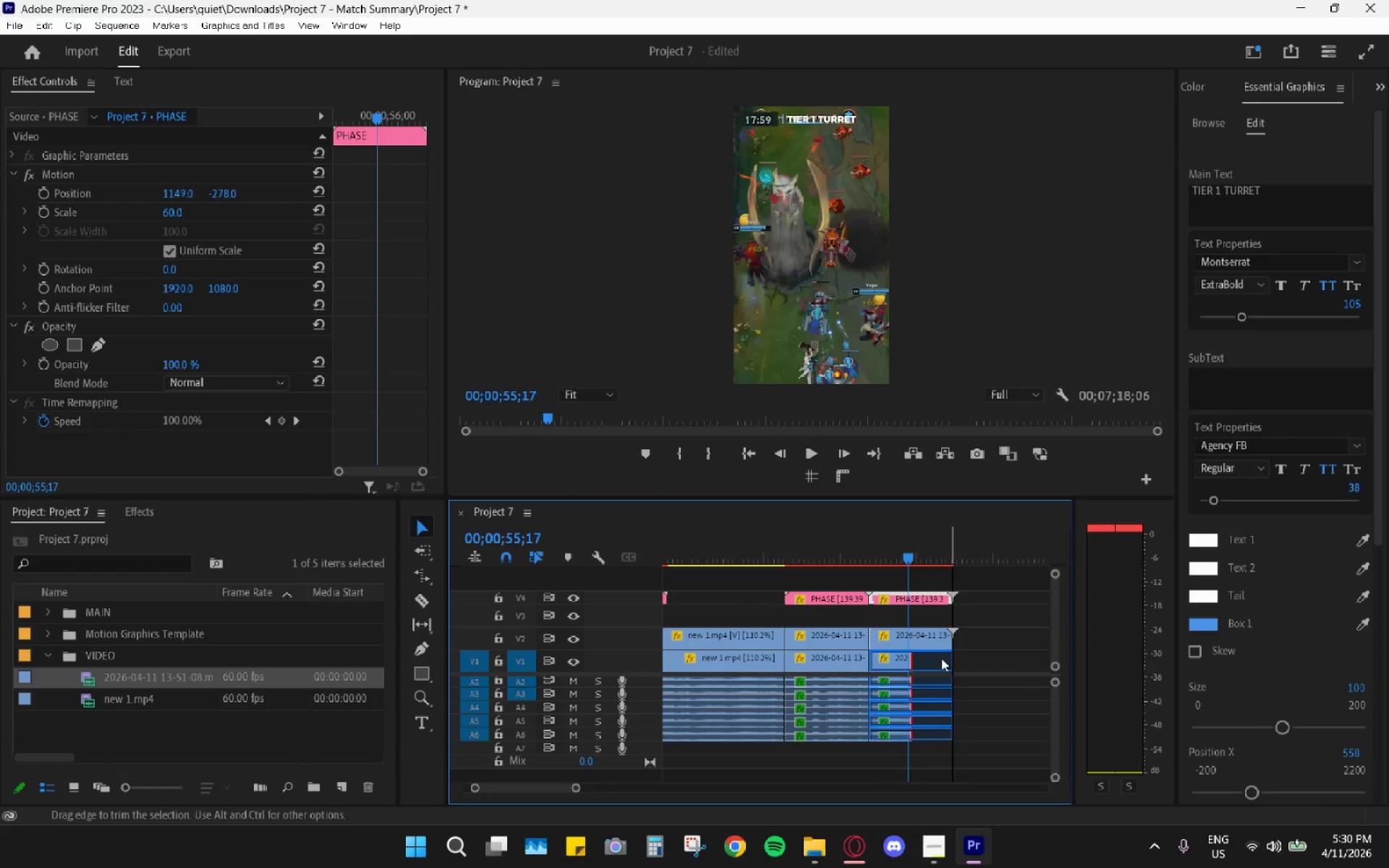 
key(Space)
 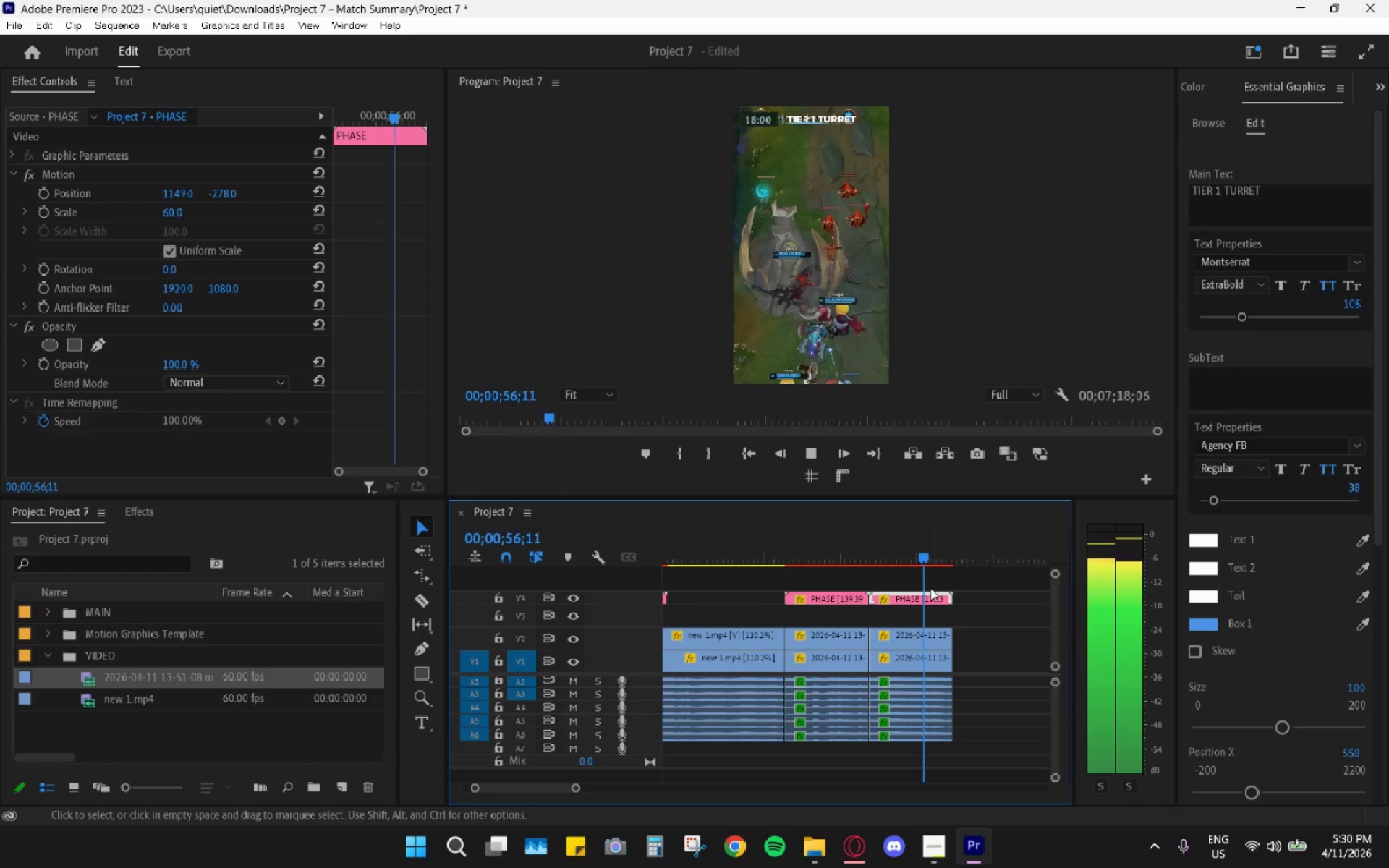 
key(Space)
 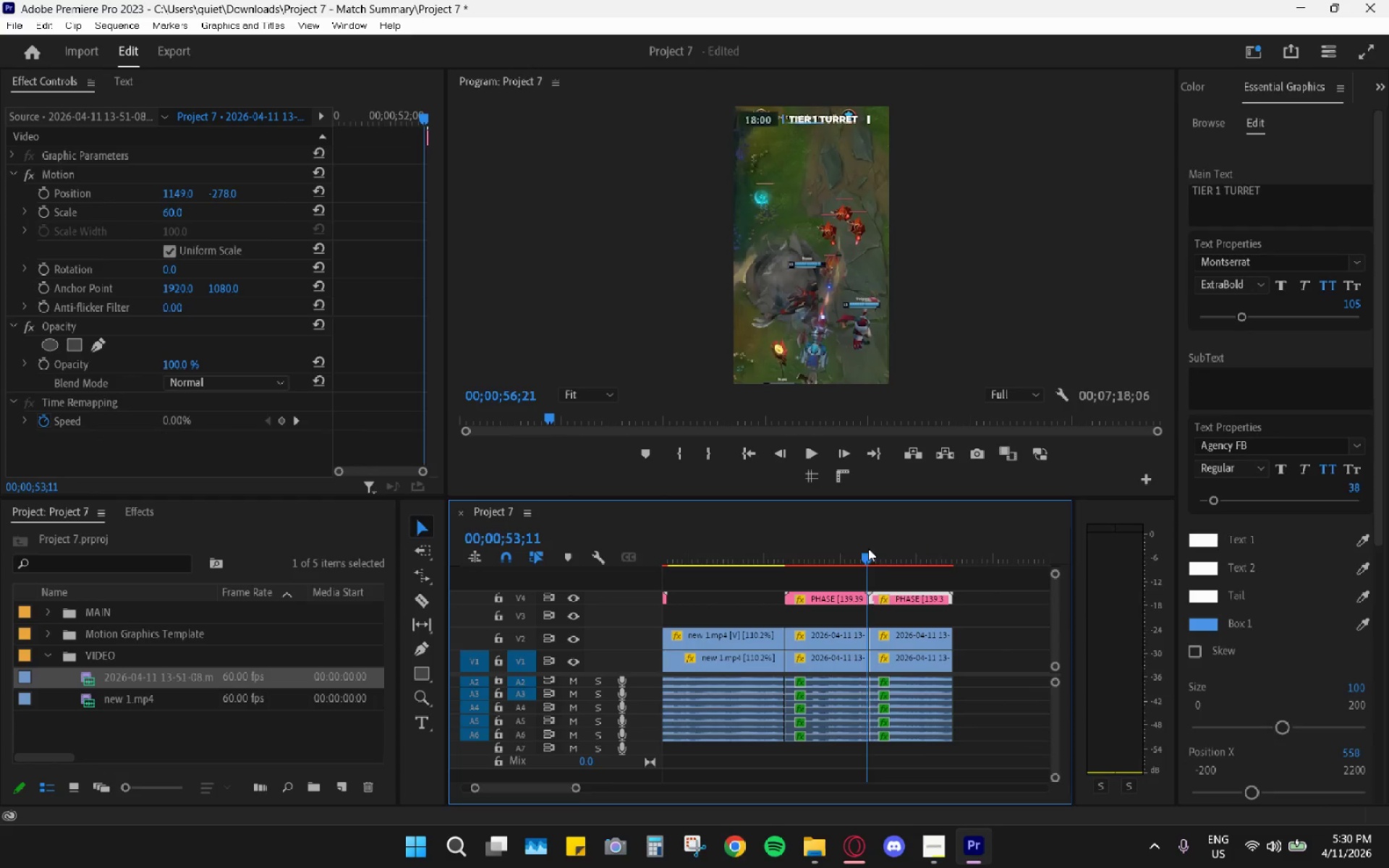 
key(Space)
 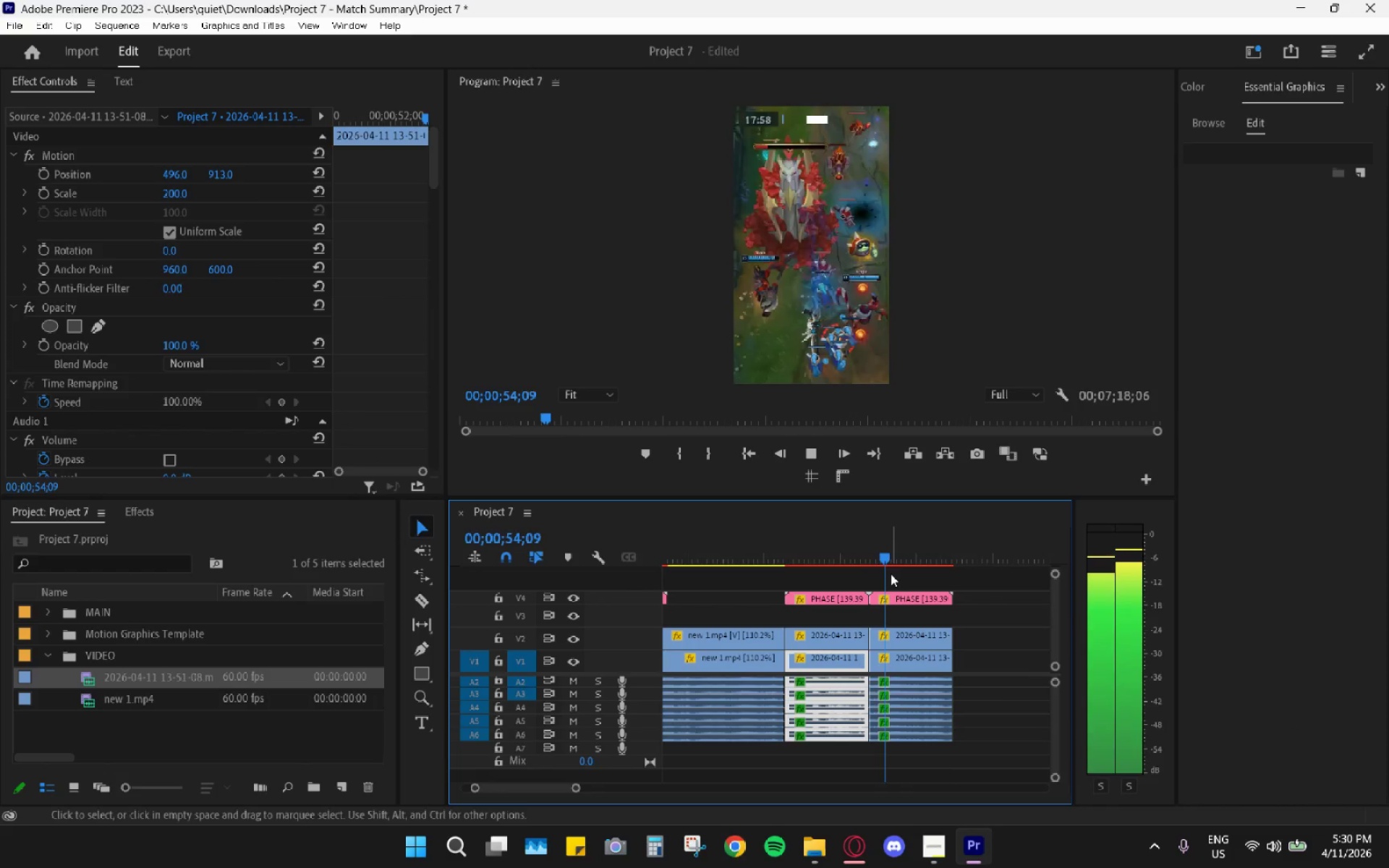 
key(Space)
 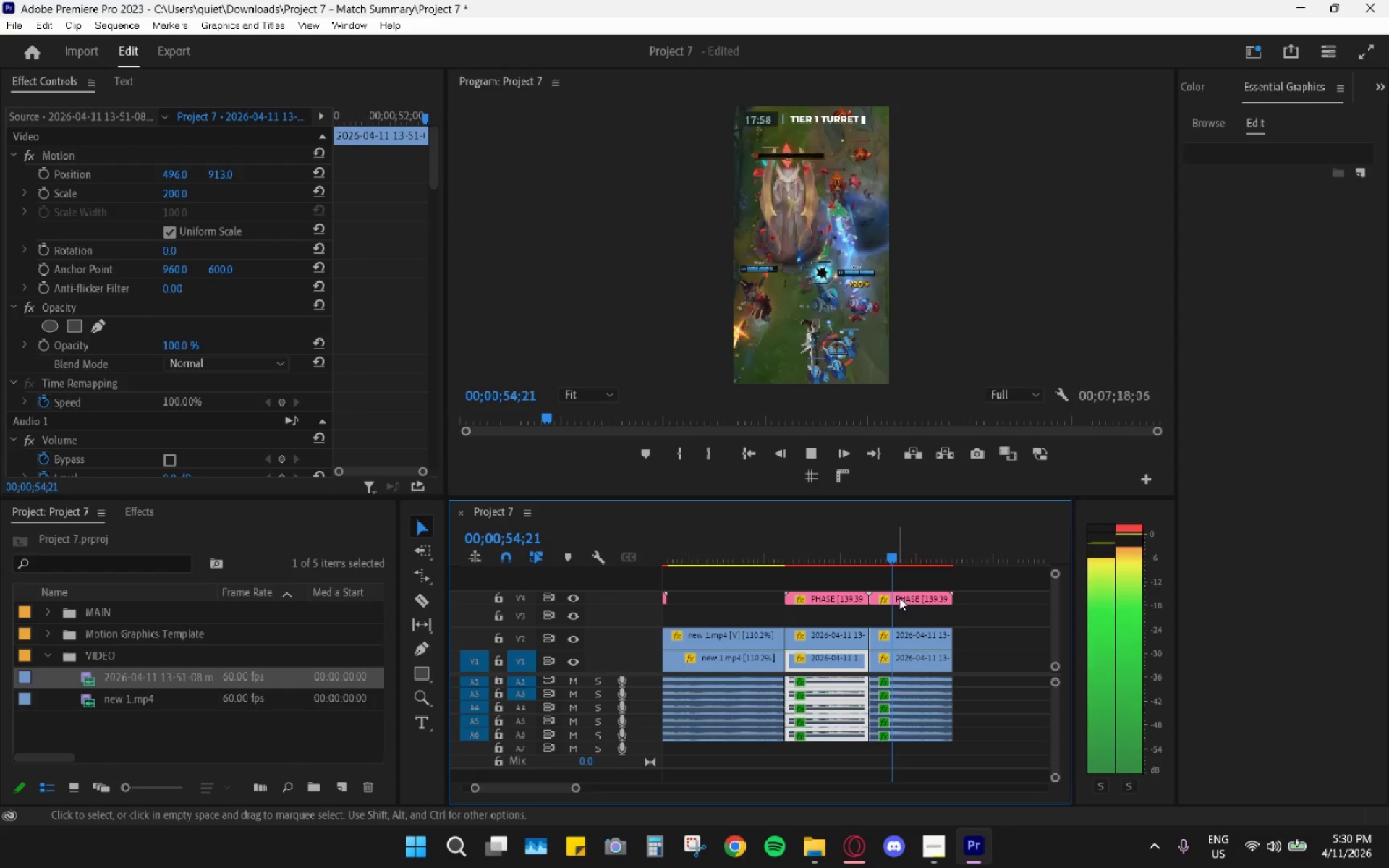 
left_click([905, 596])
 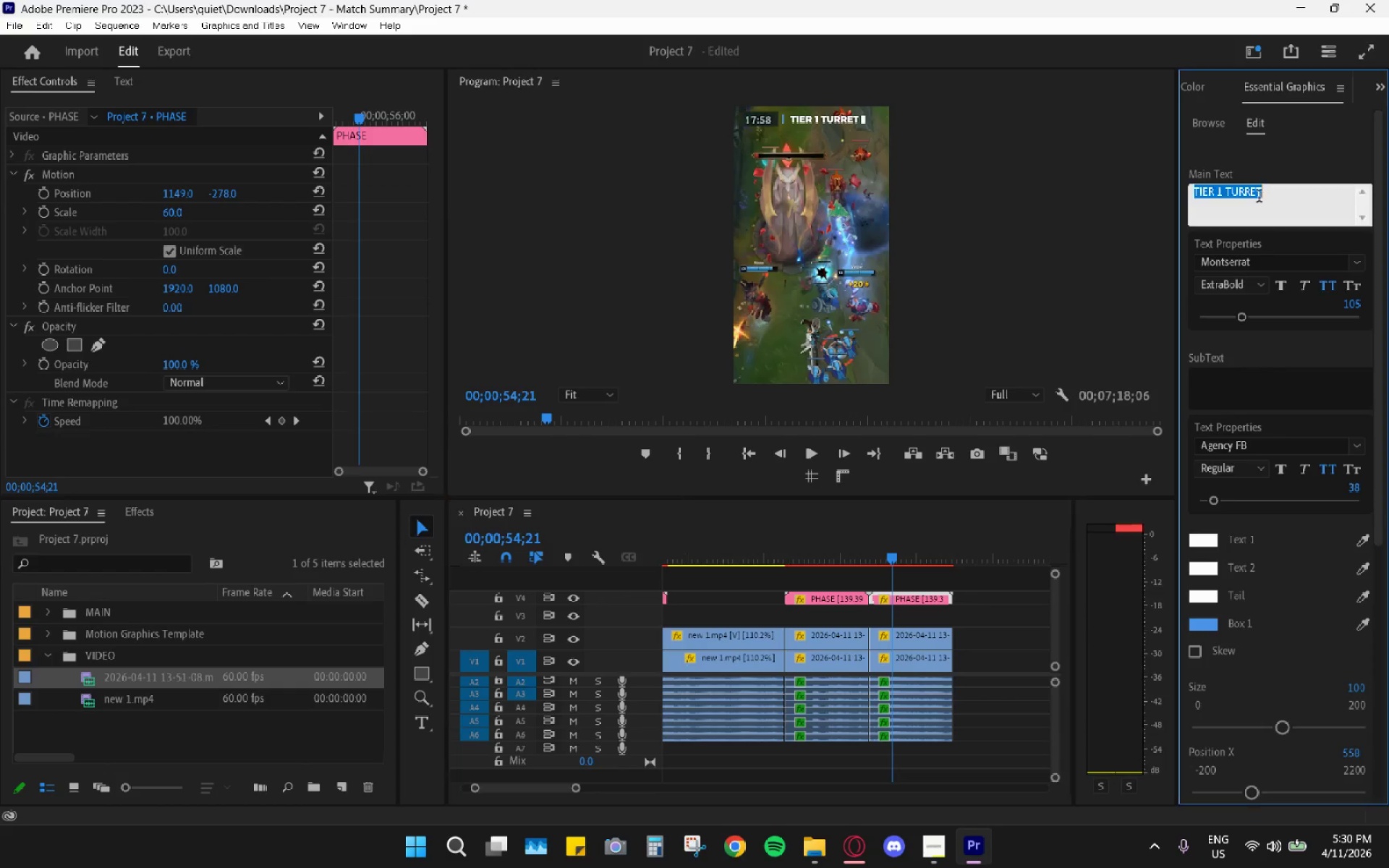 
double_click([1226, 192])
 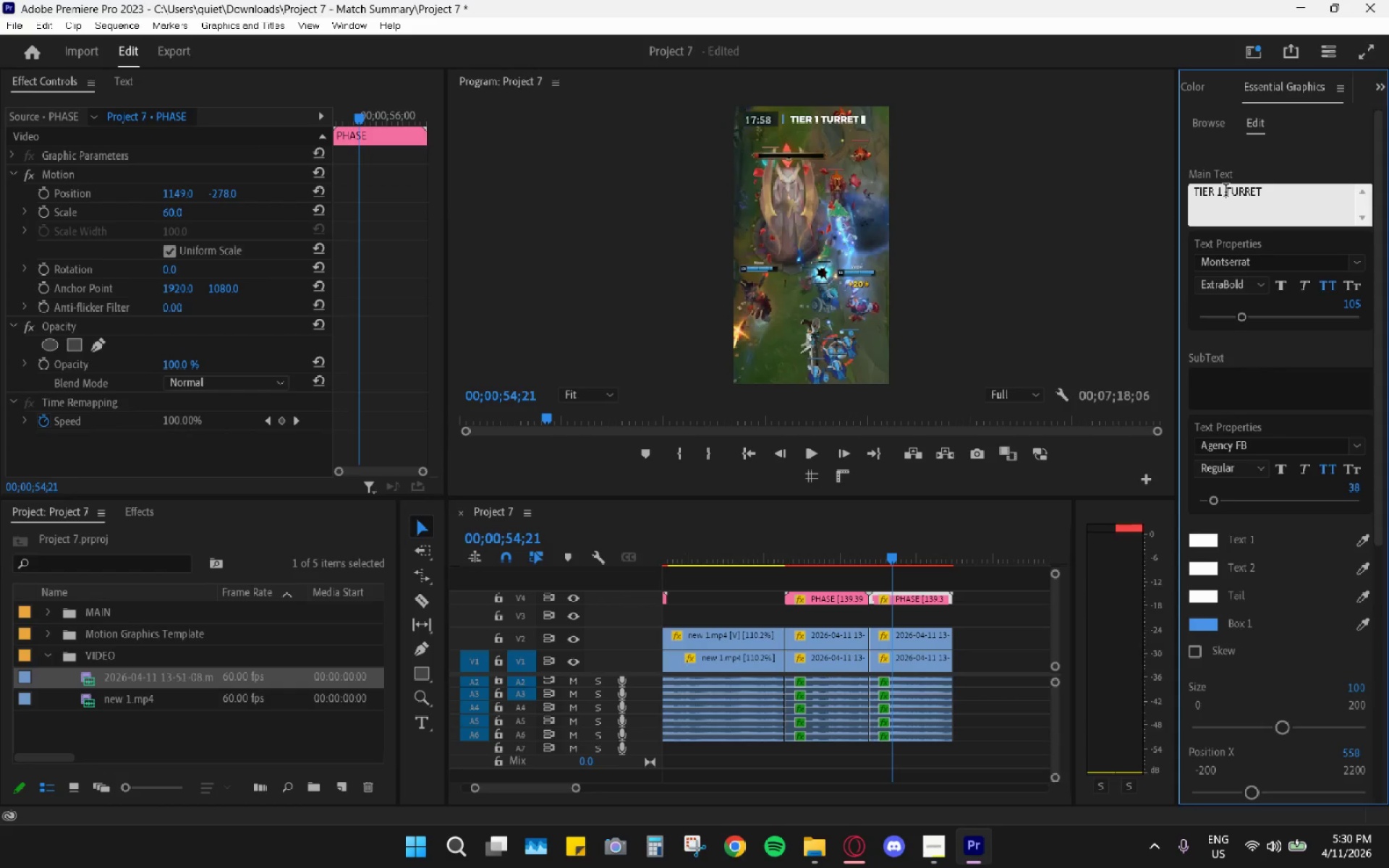 
triple_click([1226, 192])
 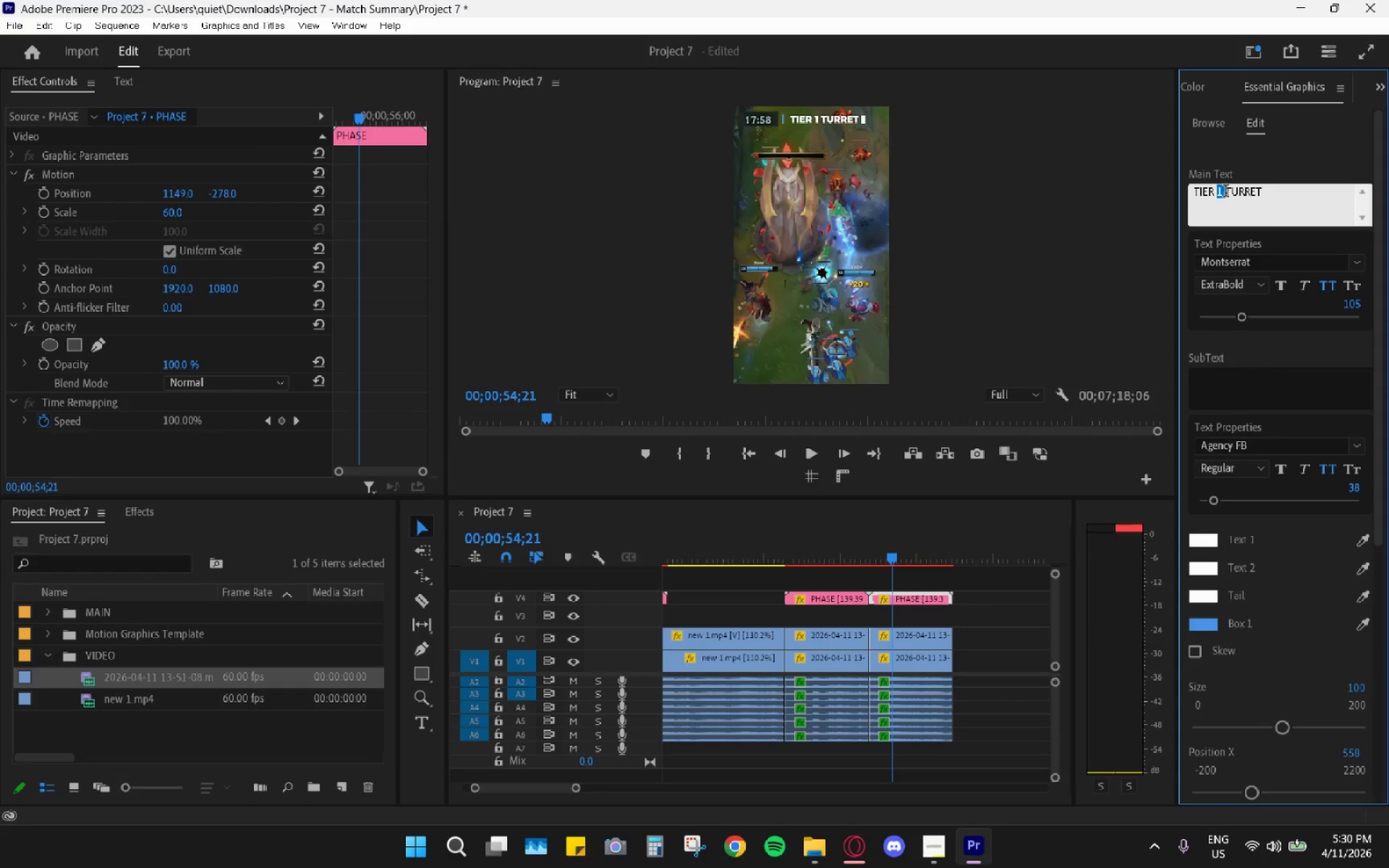 
key(2)
 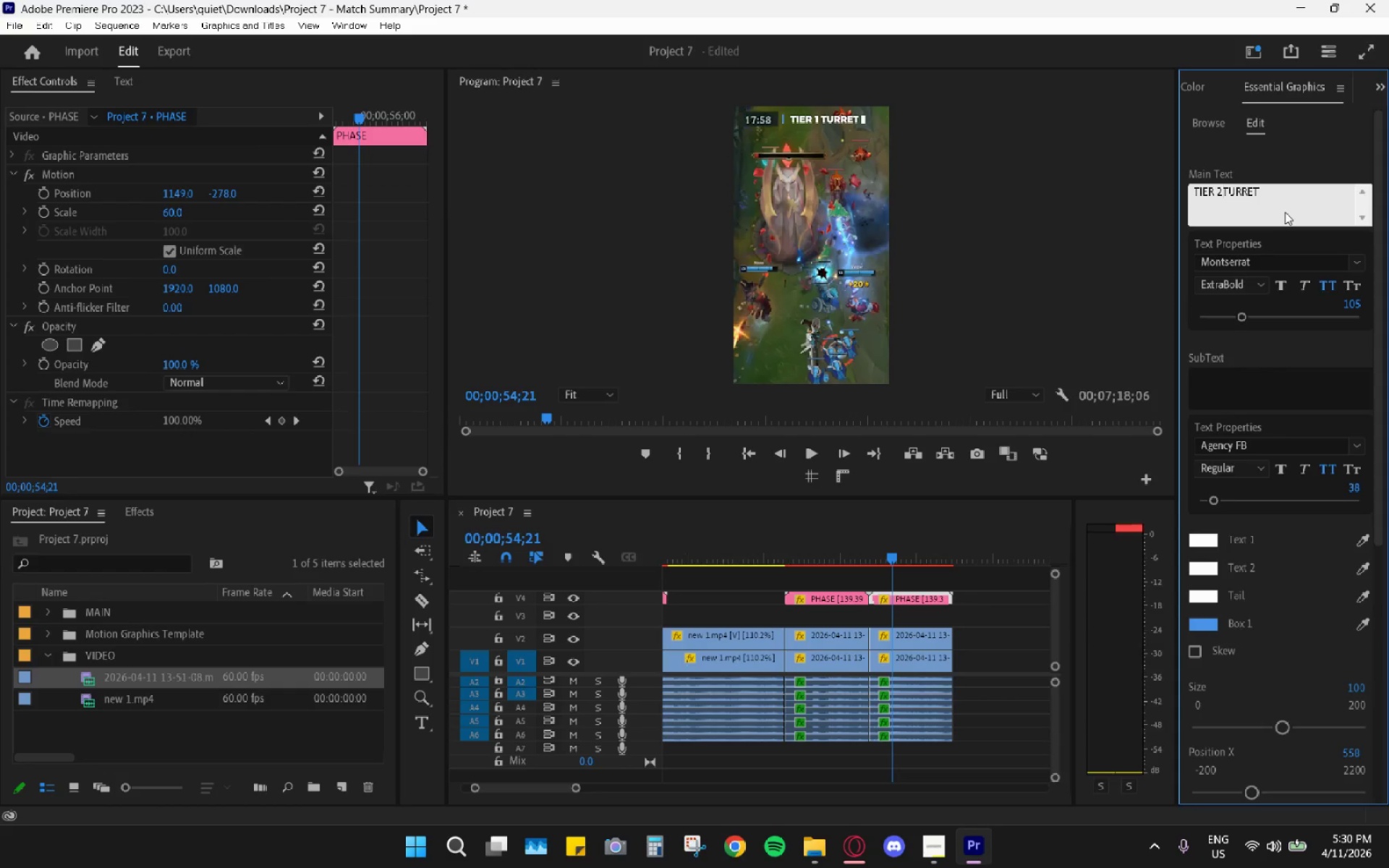 
key(Space)
 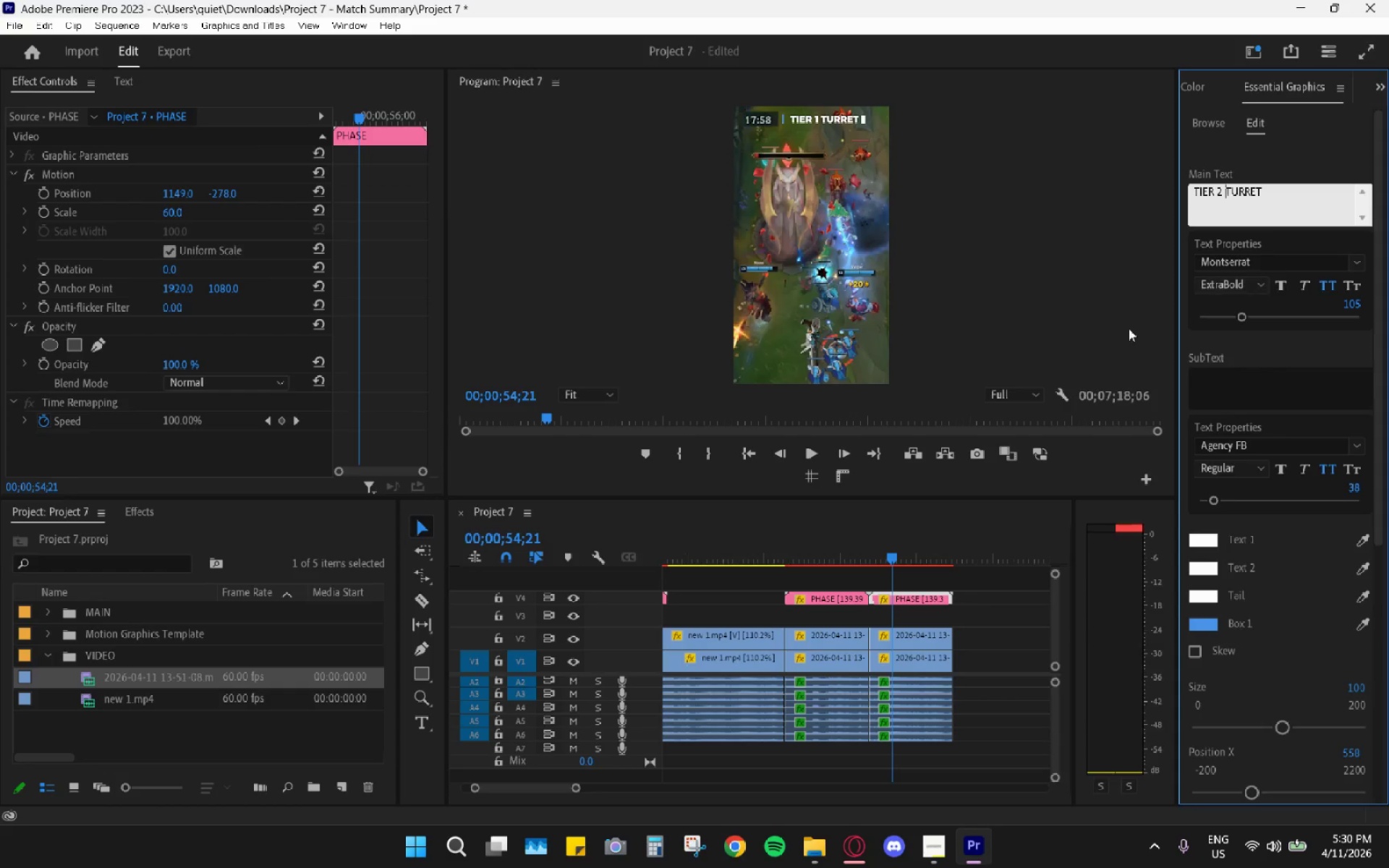 
left_click_drag(start_coordinate=[810, 548], to_coordinate=[775, 555])
 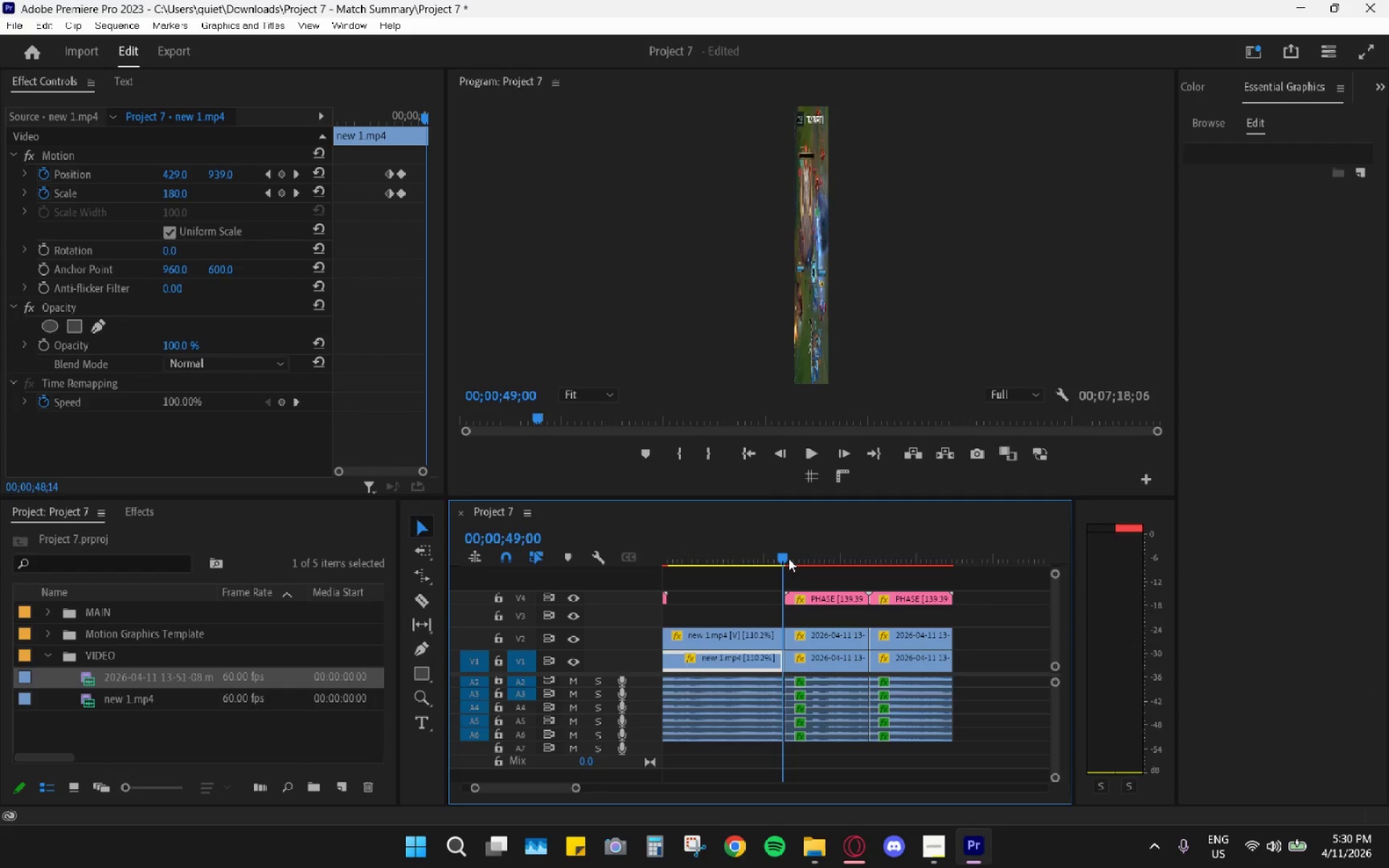 
left_click_drag(start_coordinate=[785, 558], to_coordinate=[789, 558])
 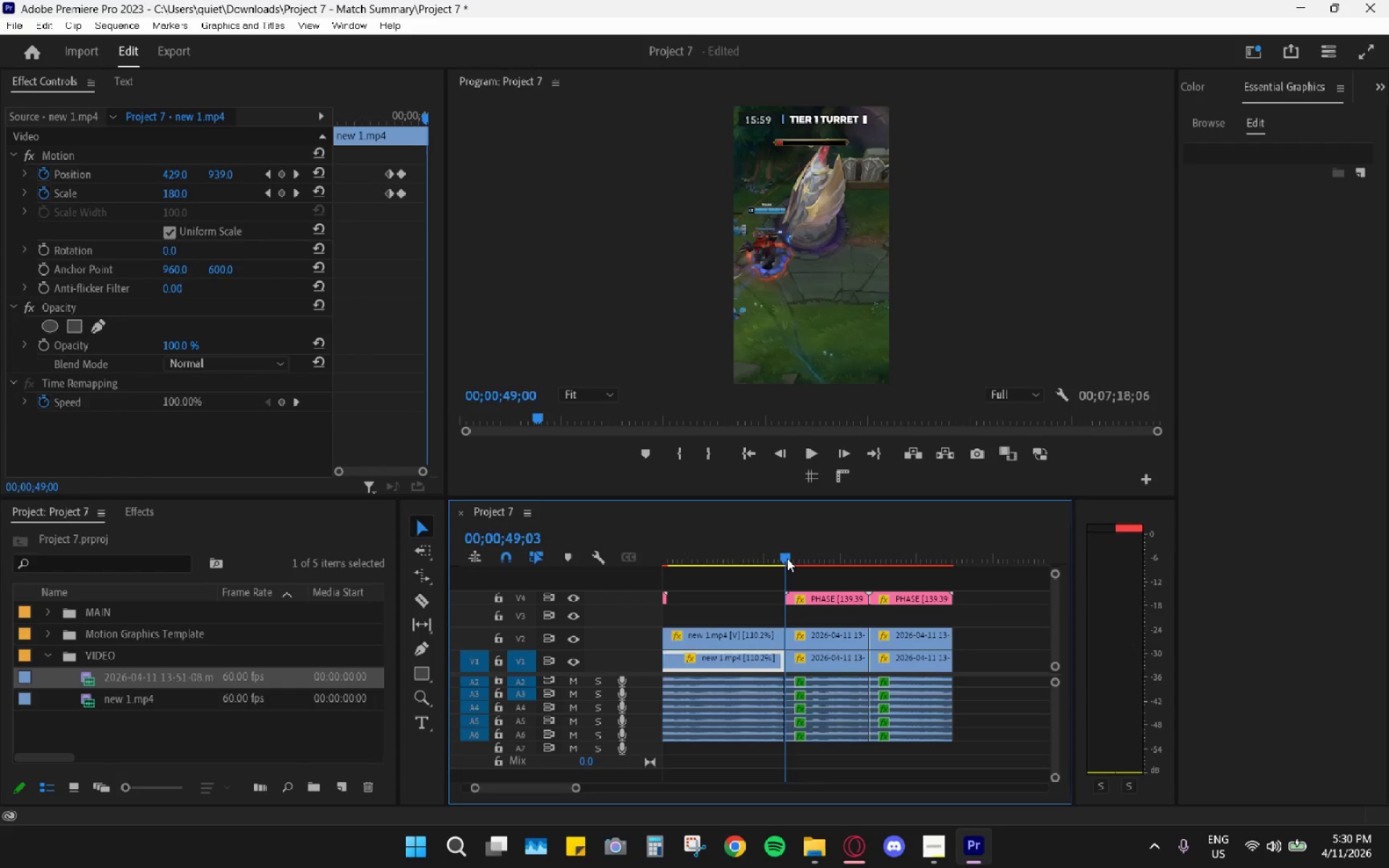 
key(Space)
 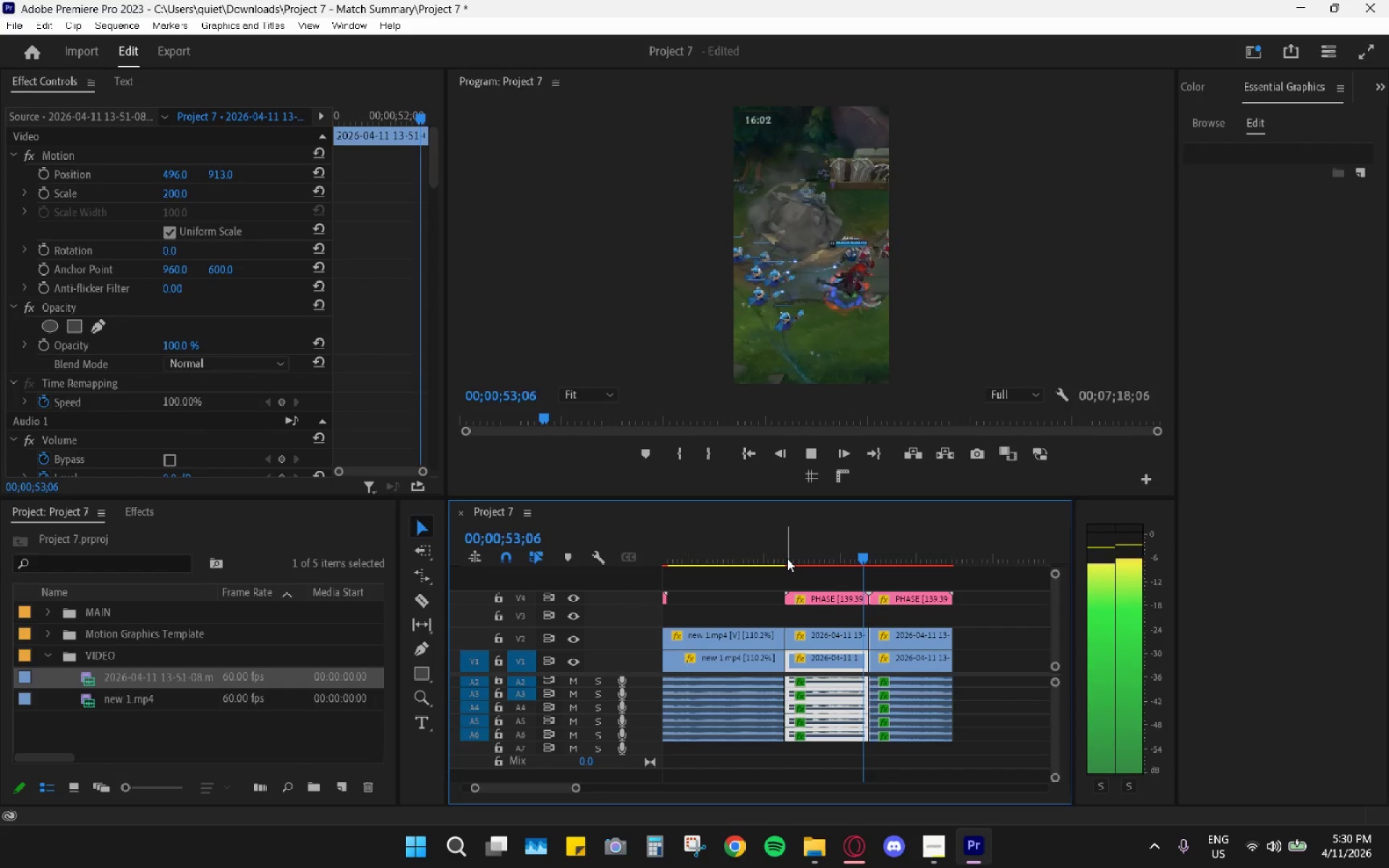 
wait(9.14)
 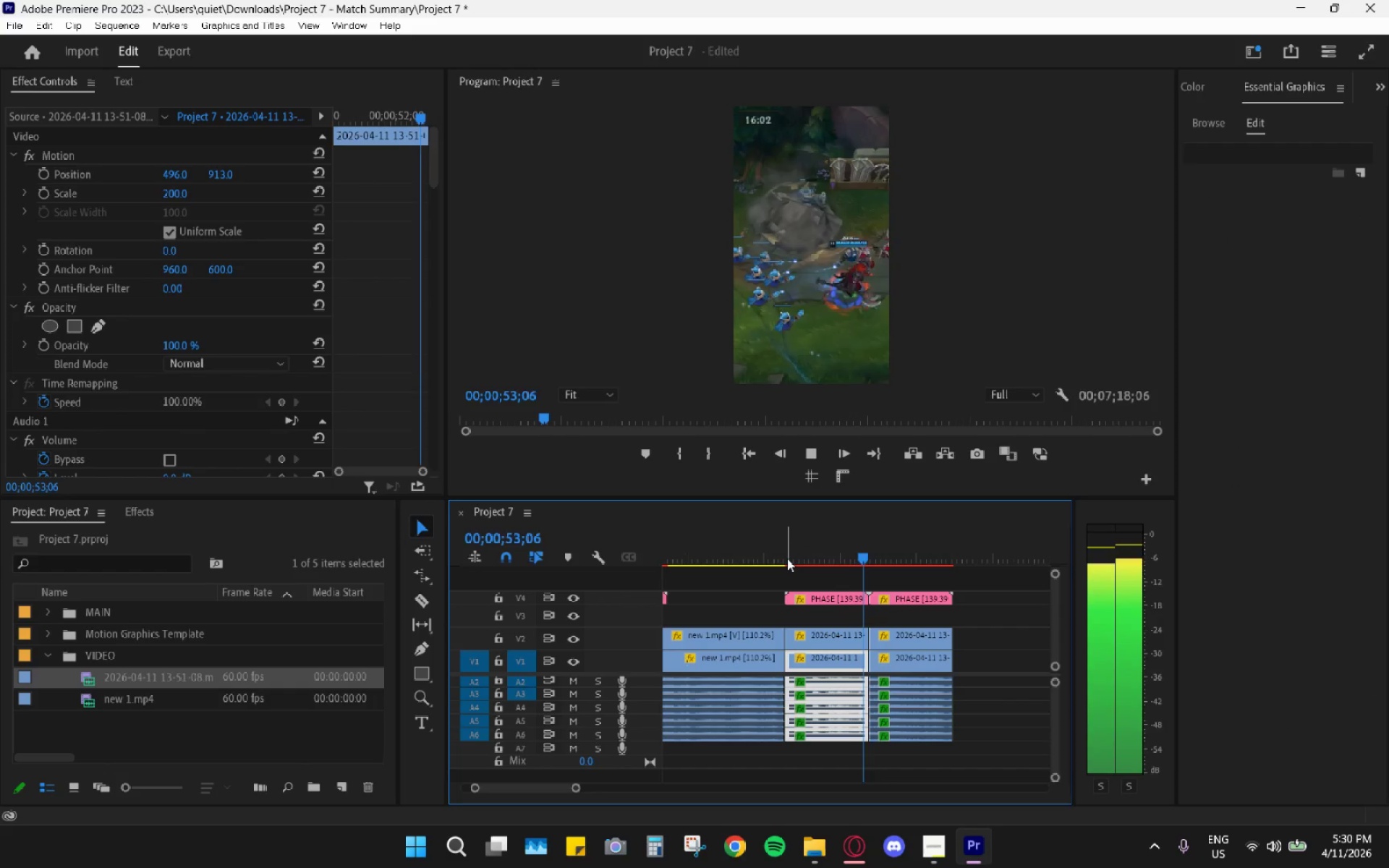 
key(Space)
 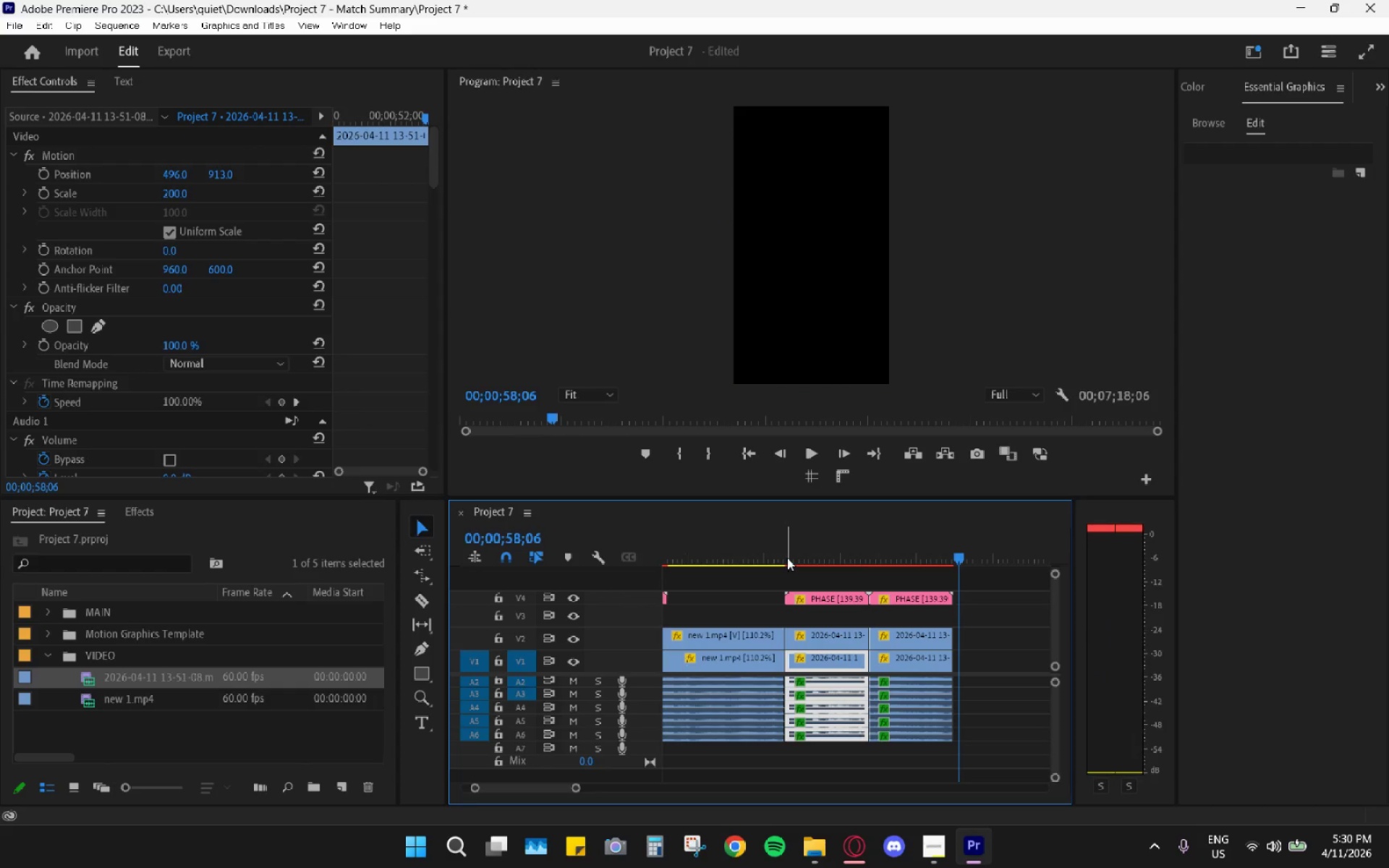 
hold_key(key=AltLeft, duration=0.81)
scroll: coordinate [905, 622], scroll_direction: down, amount: 4.0
 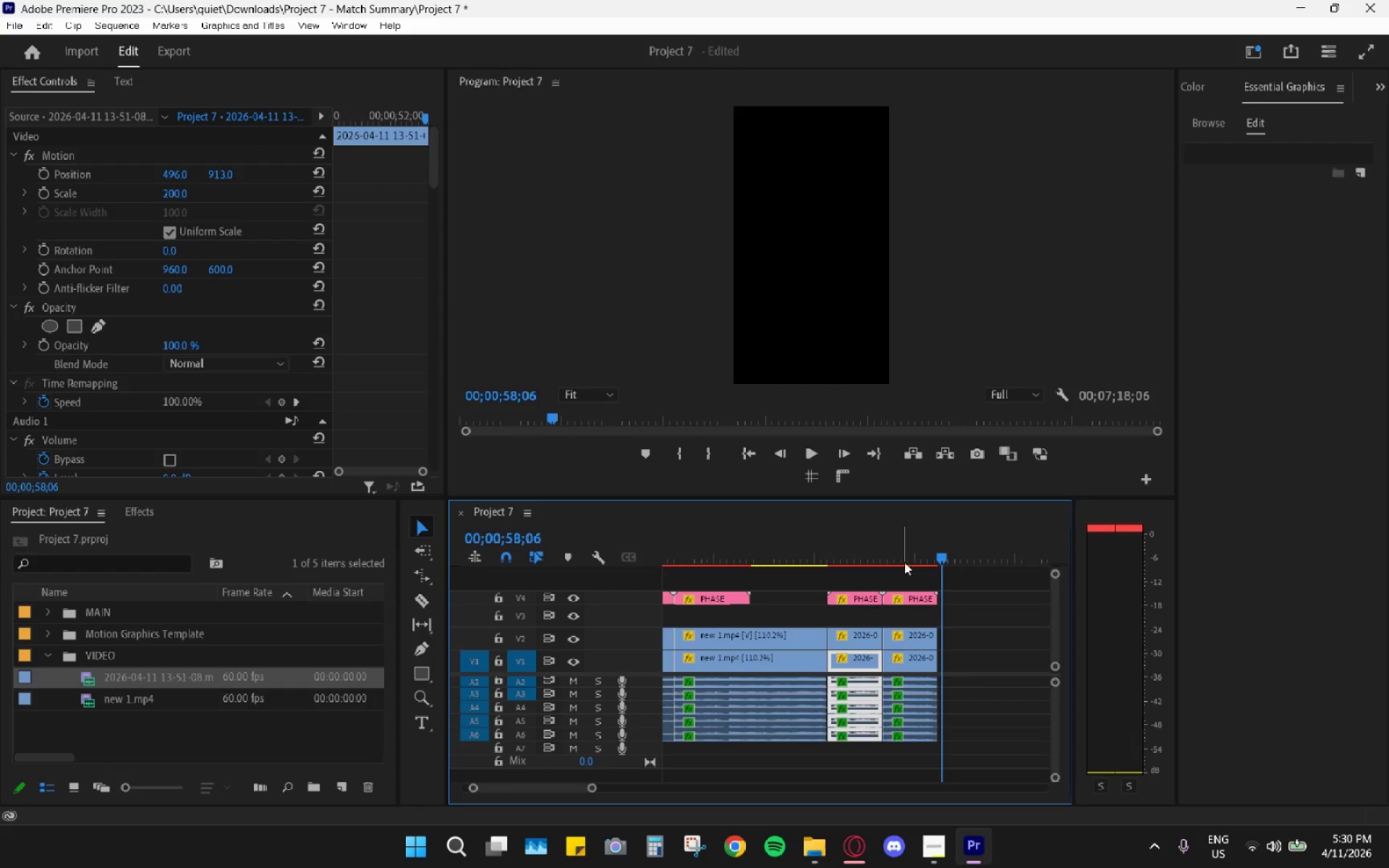 
left_click_drag(start_coordinate=[898, 544], to_coordinate=[886, 540])
 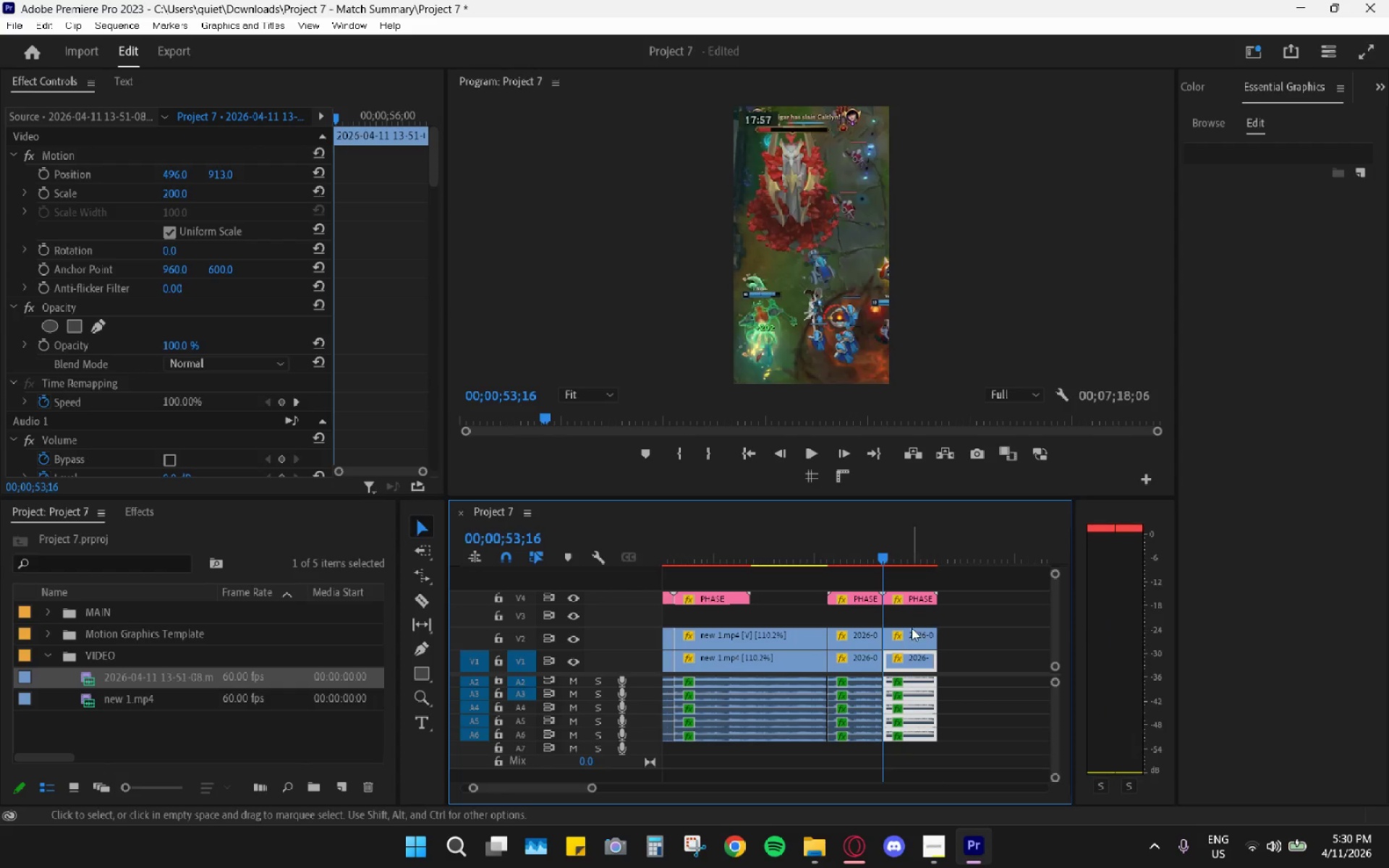 
key(Space)
 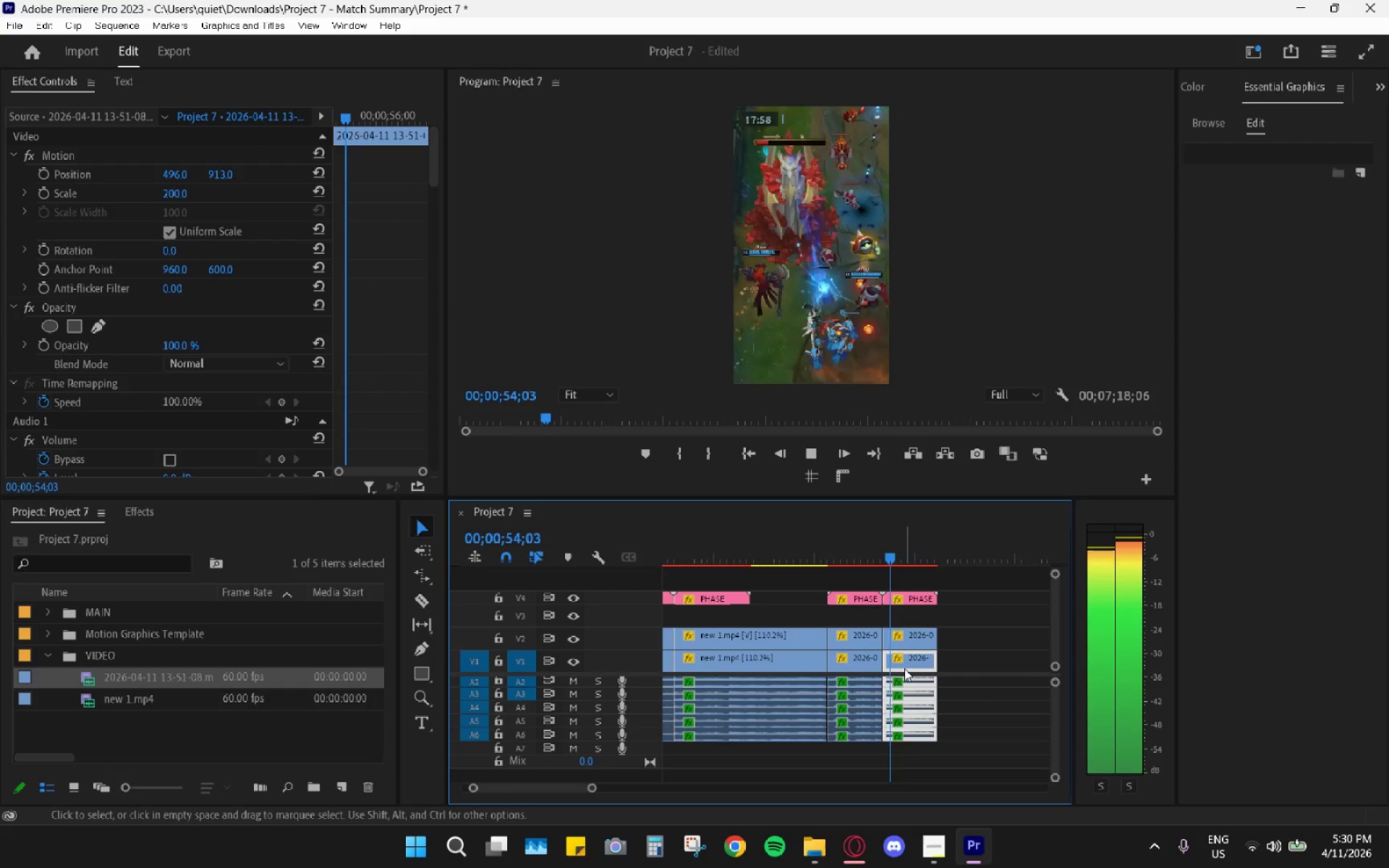 
key(Space)
 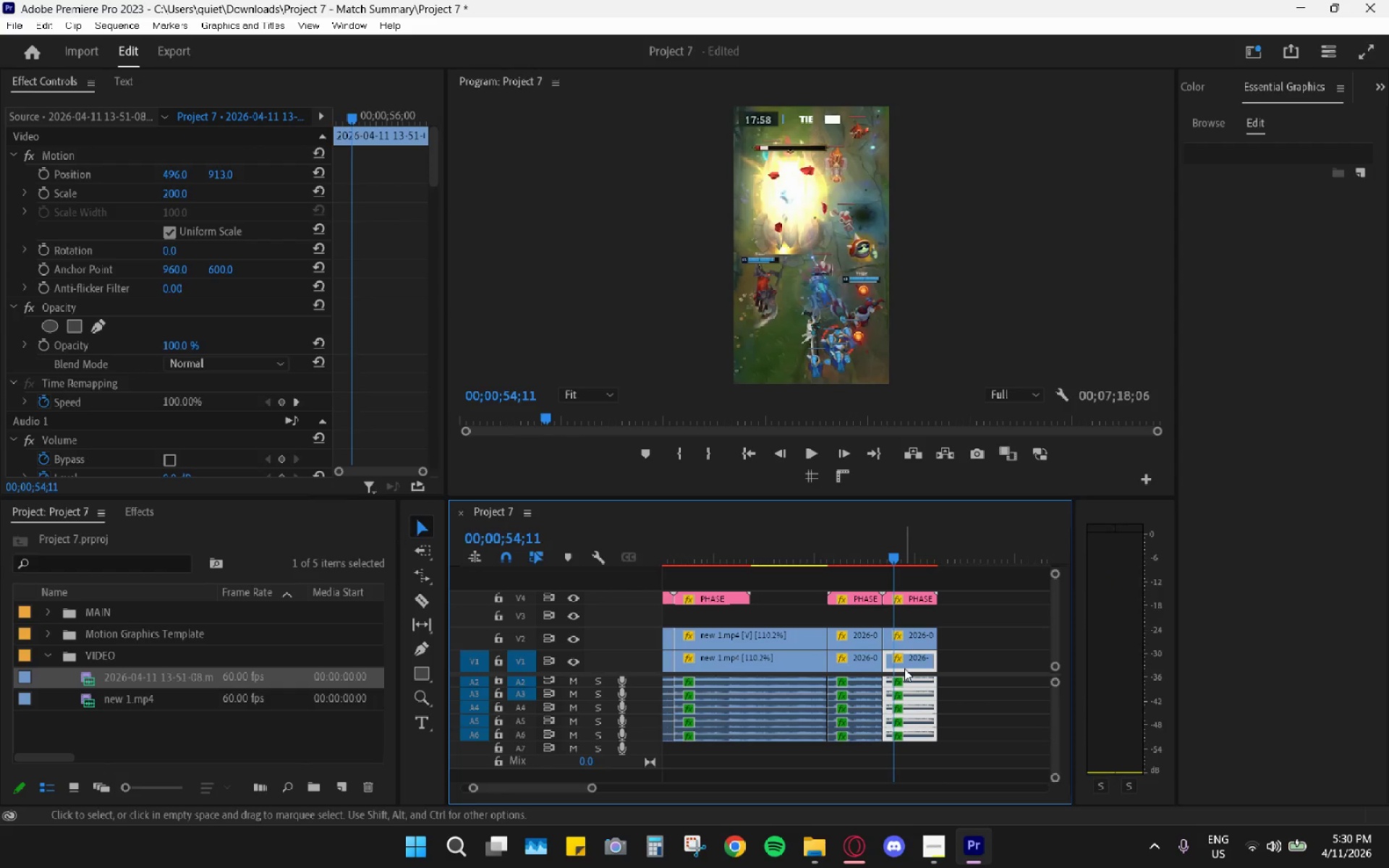 
left_click([908, 666])
 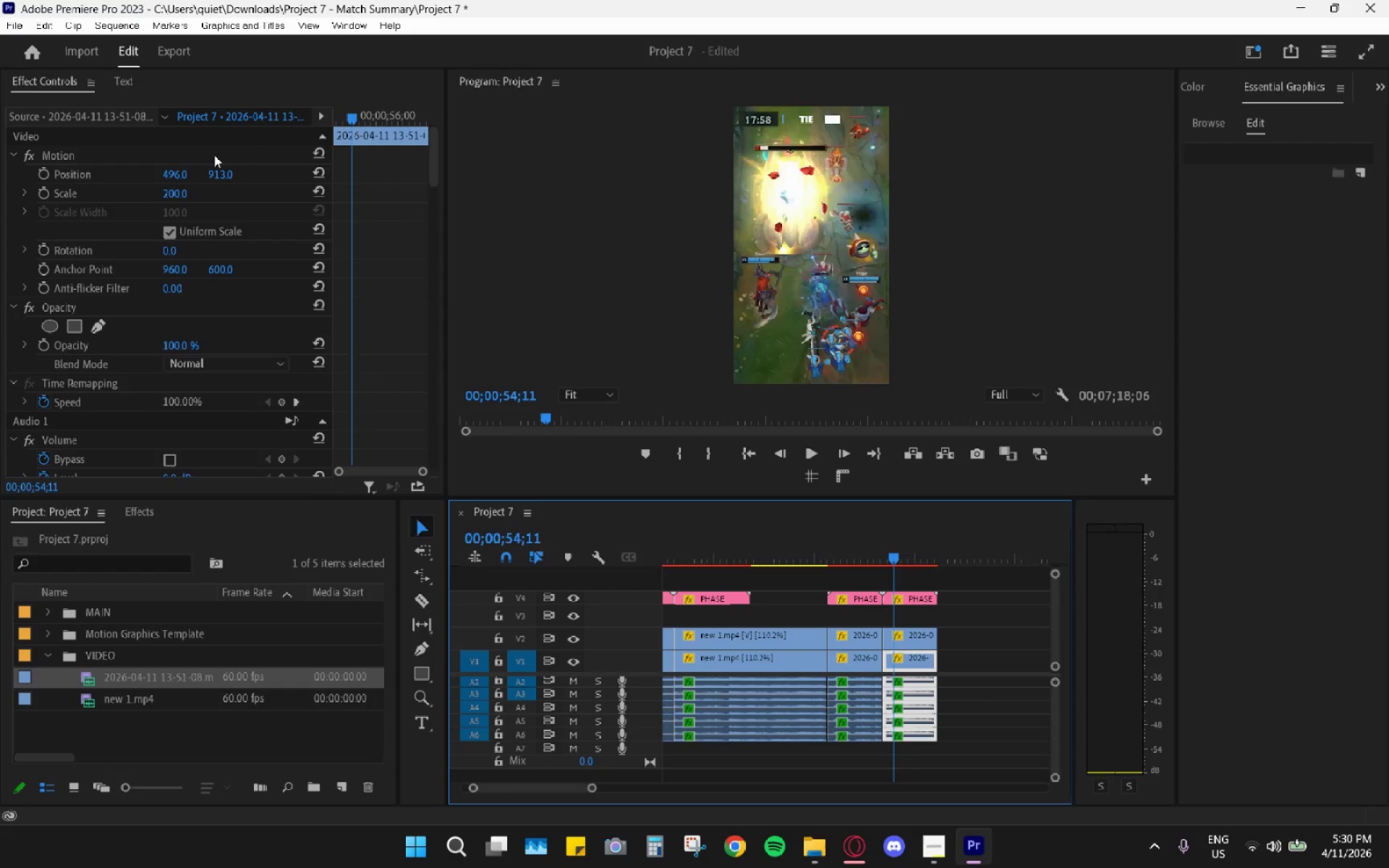 
key(Space)
 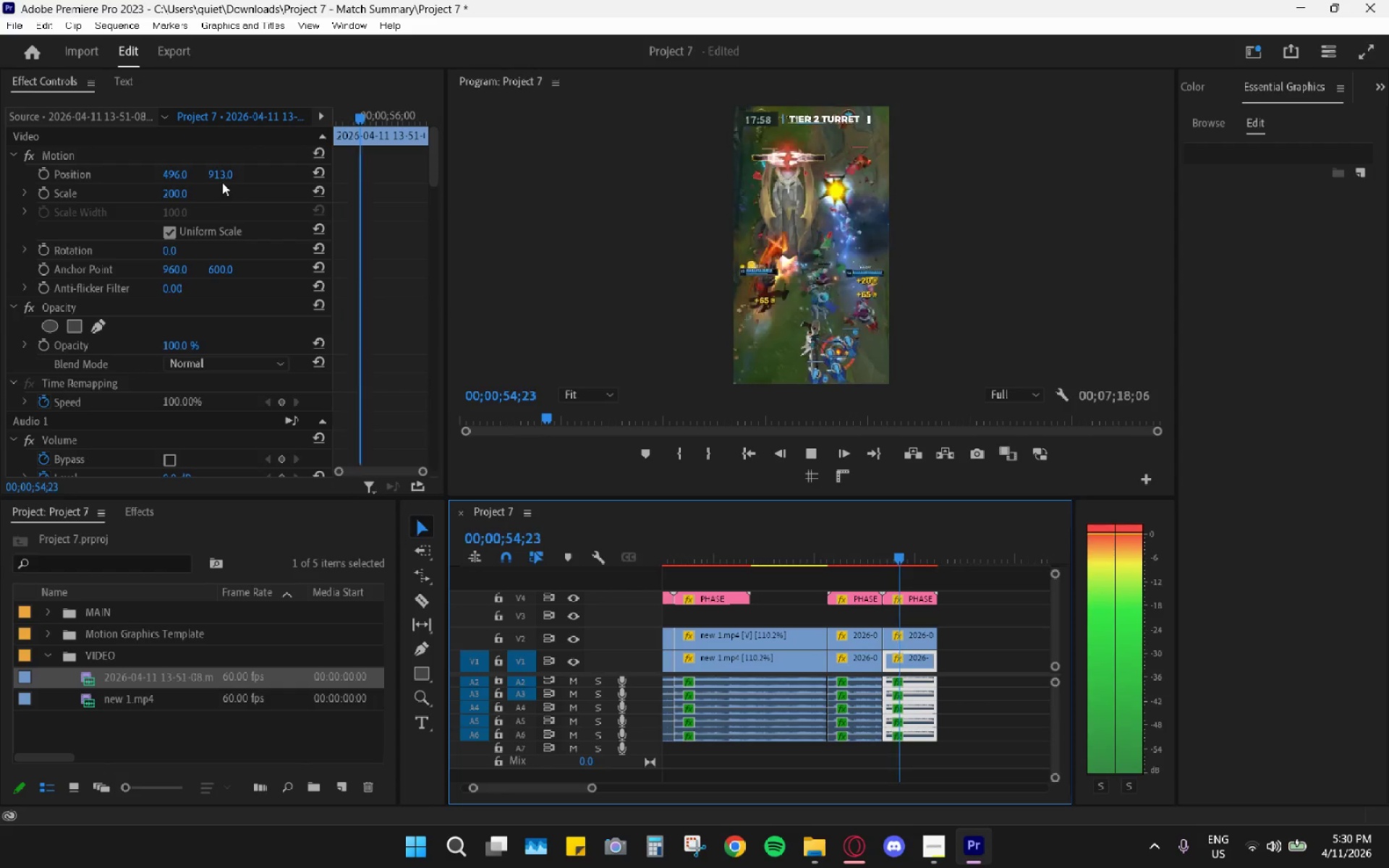 
key(Space)
 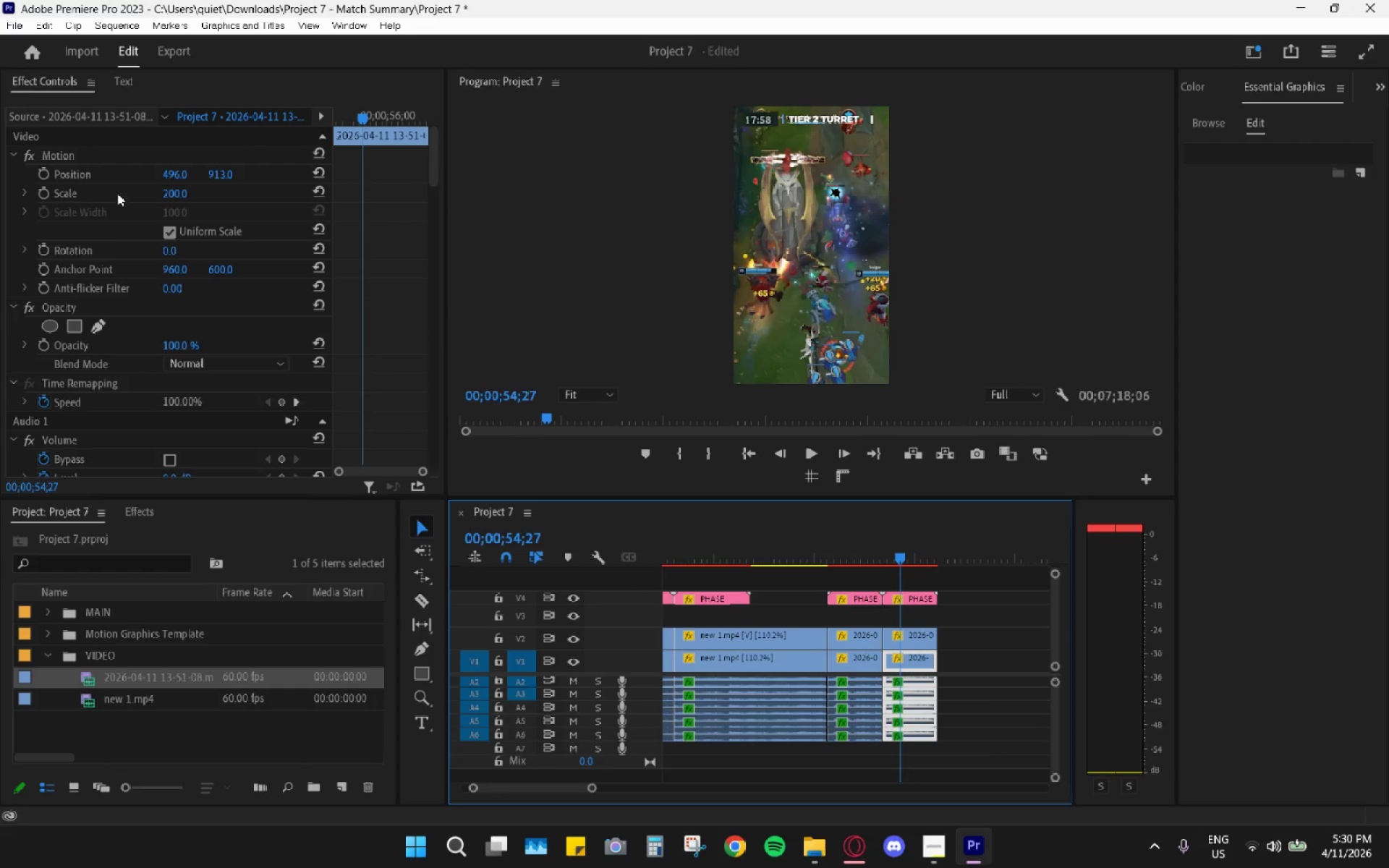 
left_click([49, 195])
 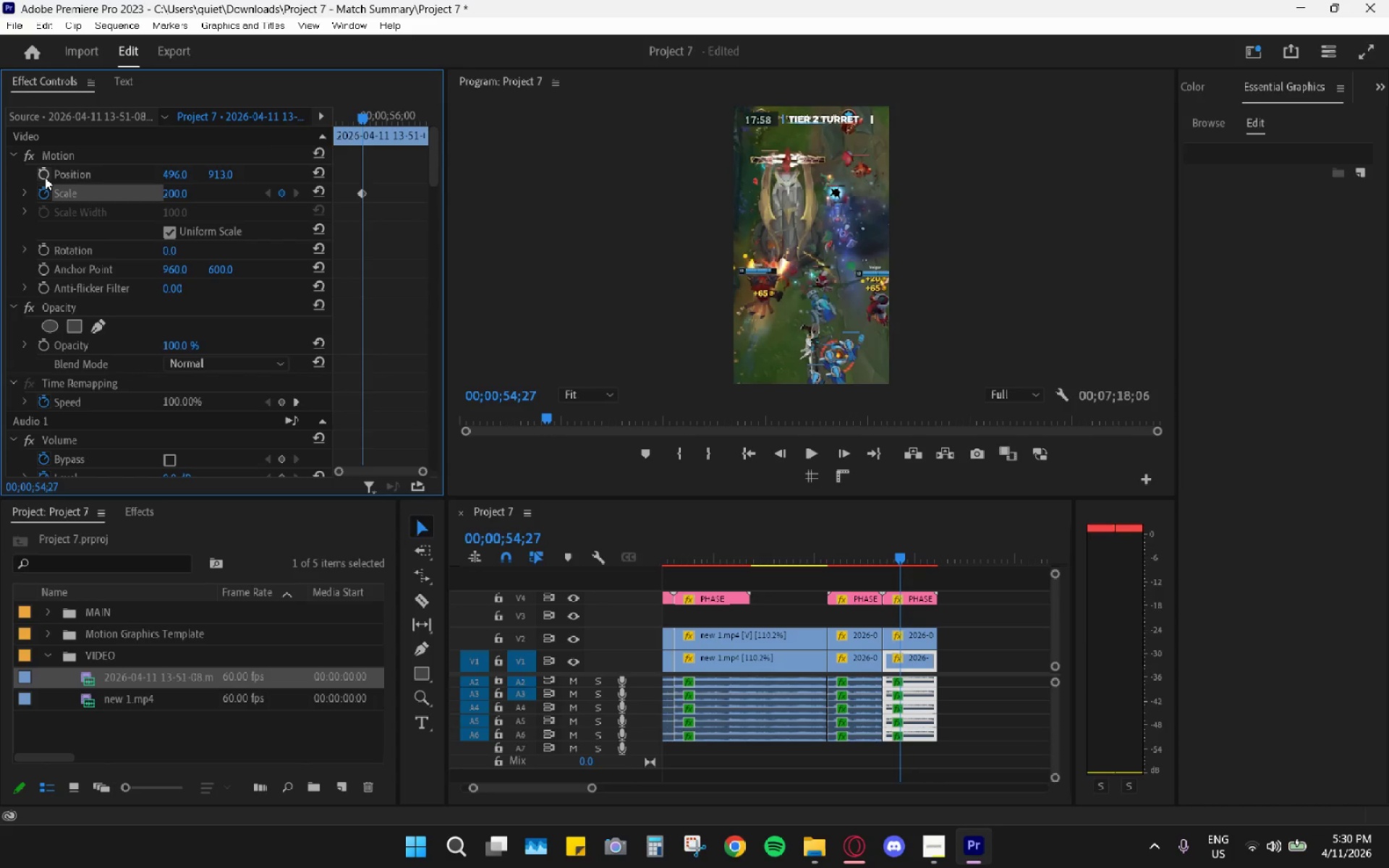 
left_click([45, 177])
 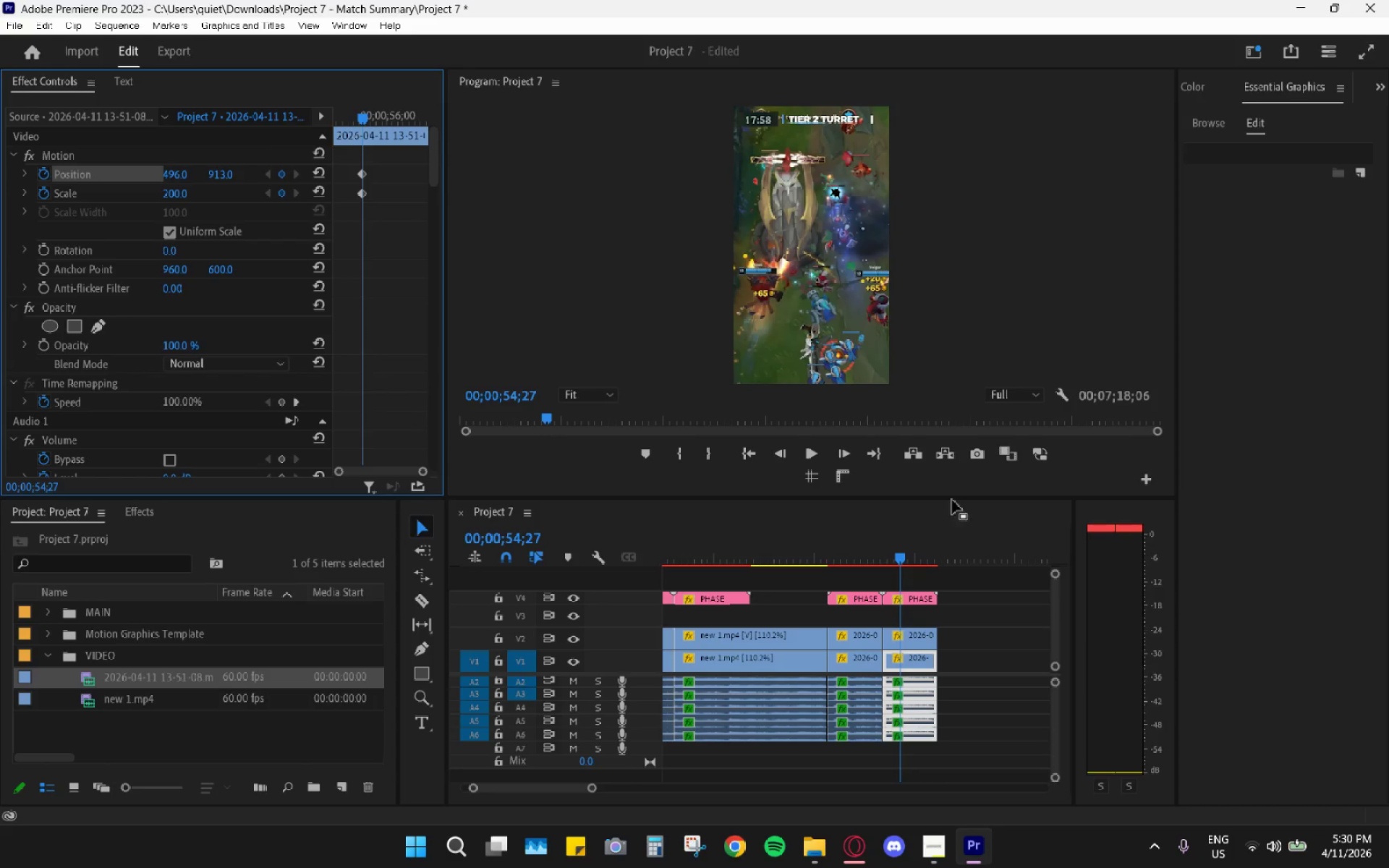 
key(Space)
 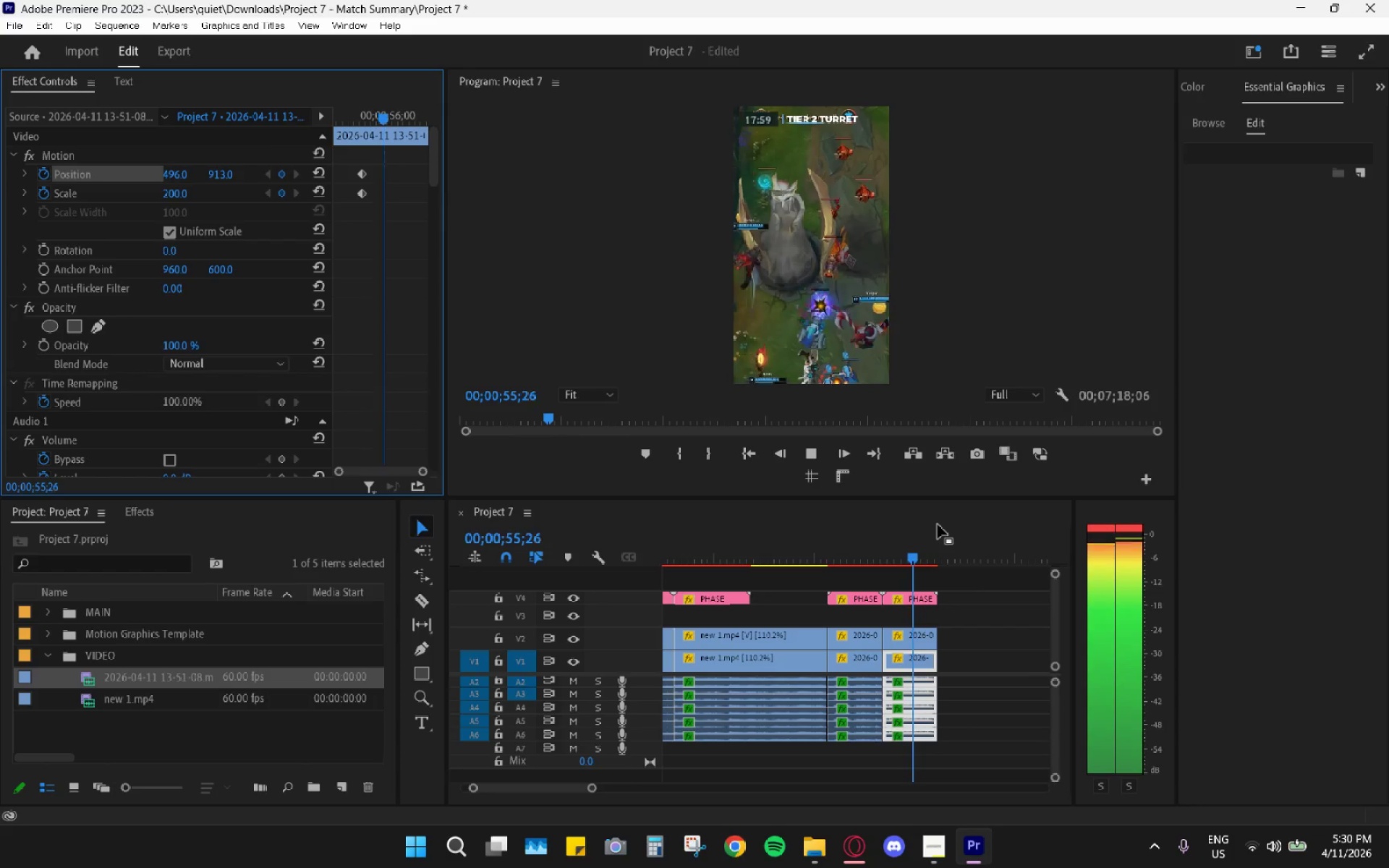 
key(Space)
 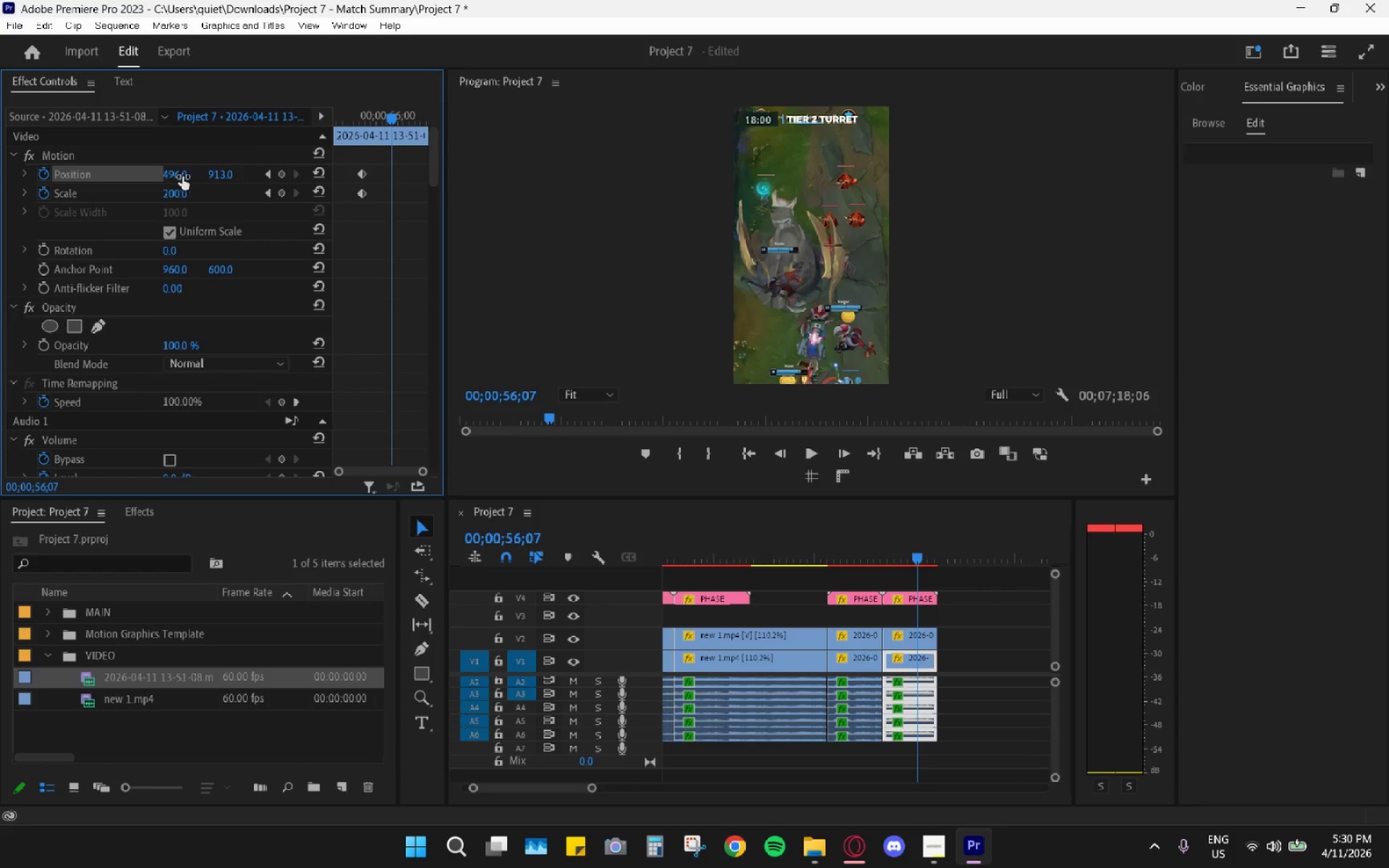 
left_click_drag(start_coordinate=[217, 173], to_coordinate=[80, 235])
 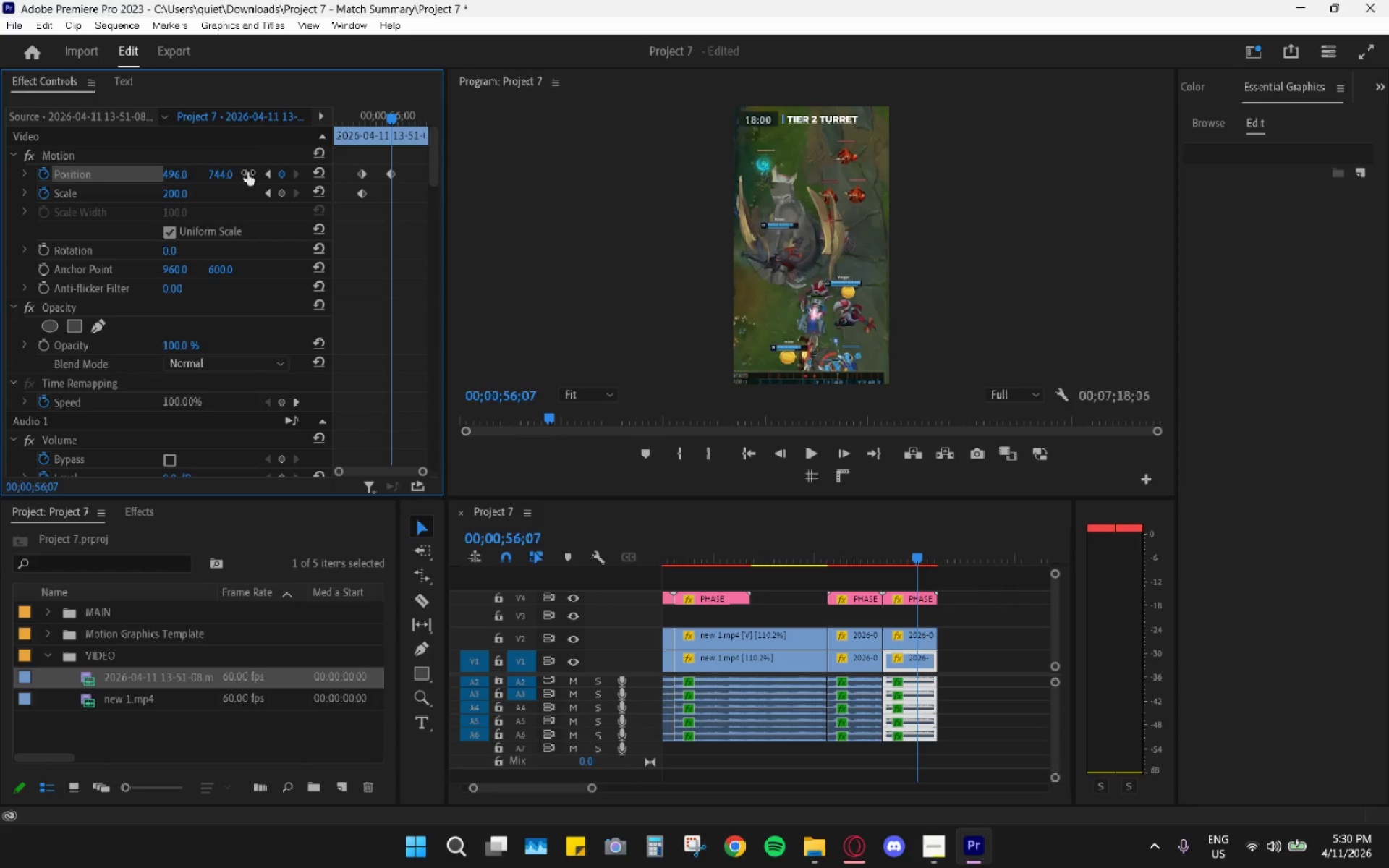 
key(Control+ControlLeft)
 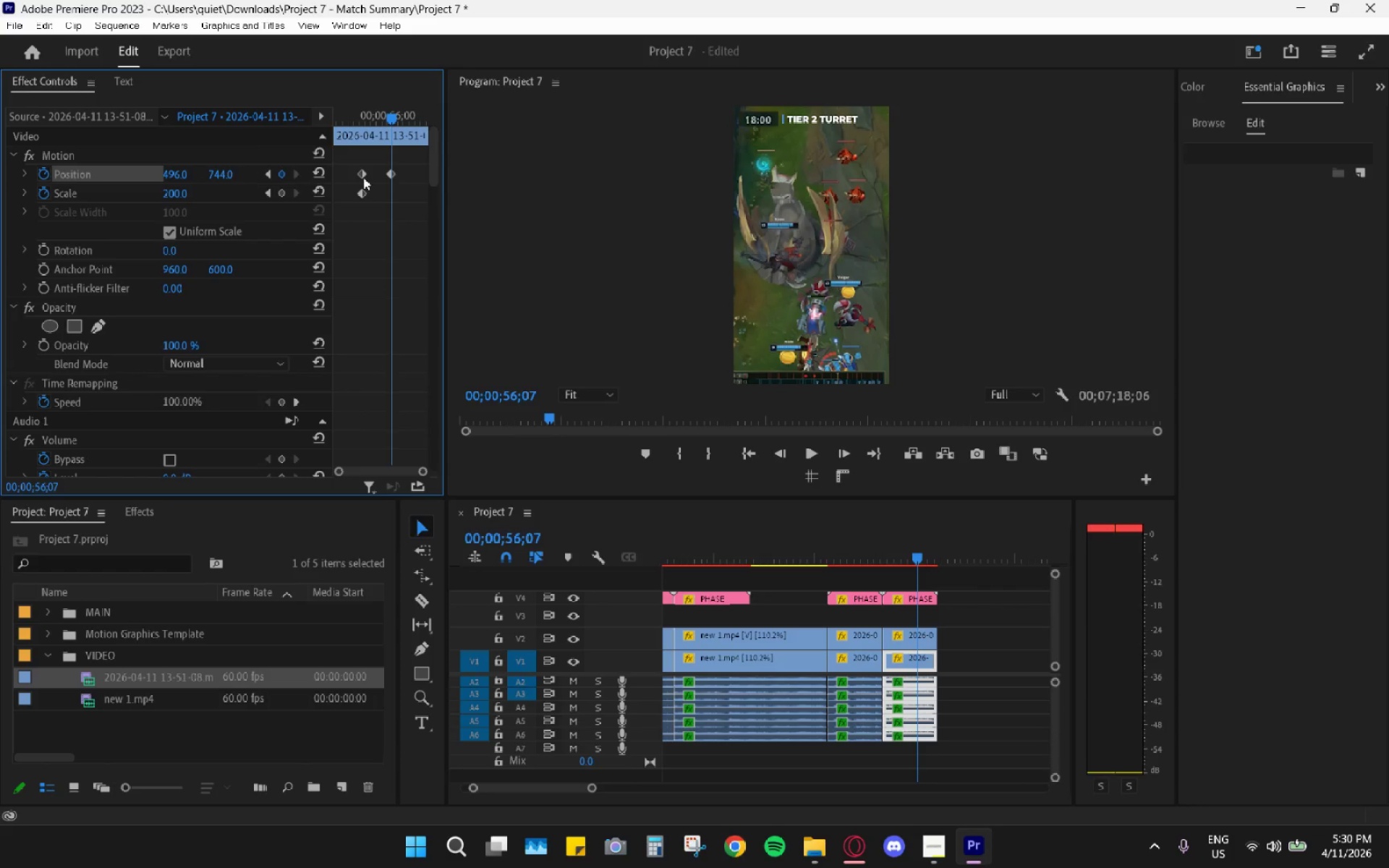 
key(Control+Z)
 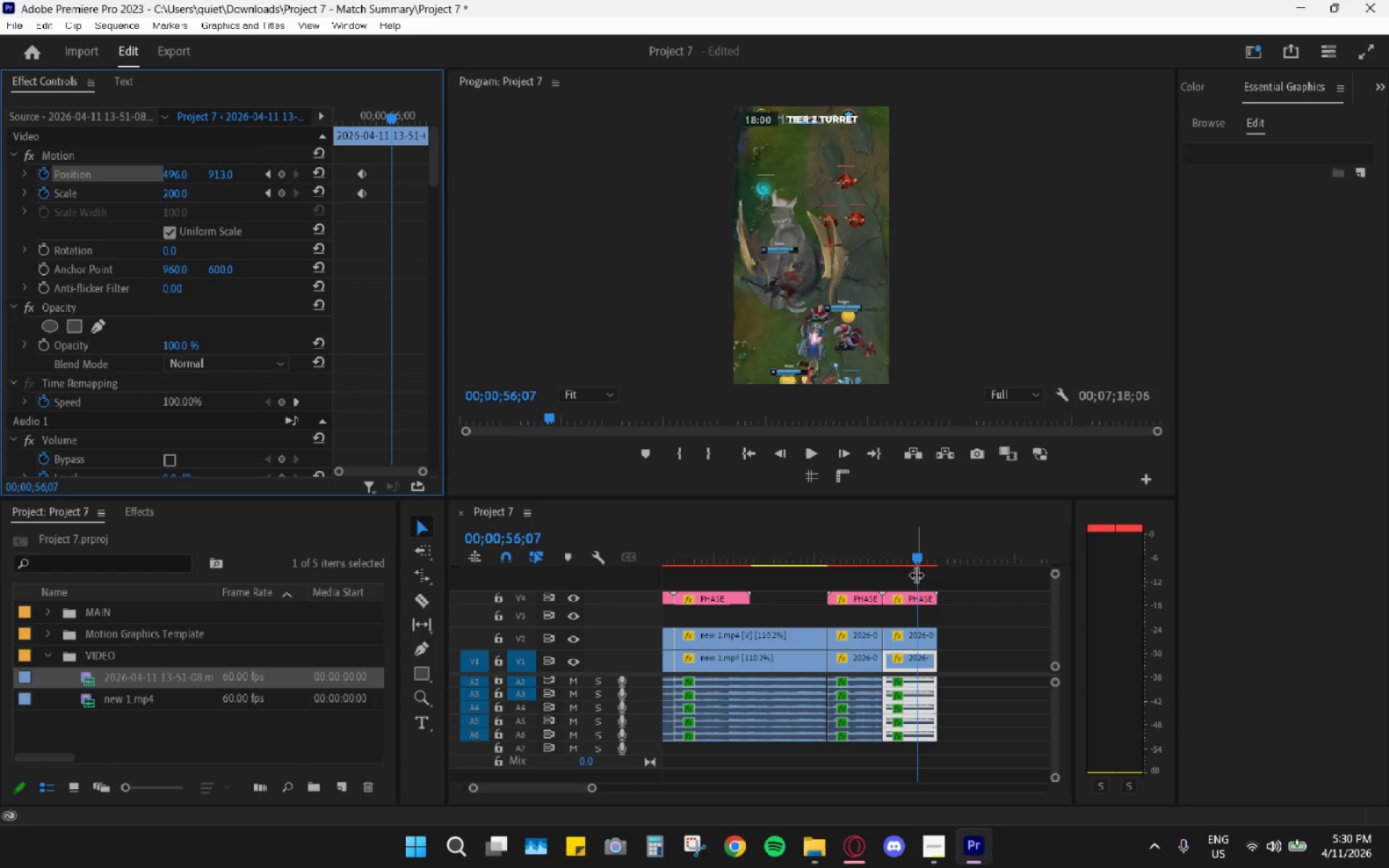 
key(Control+Z)
 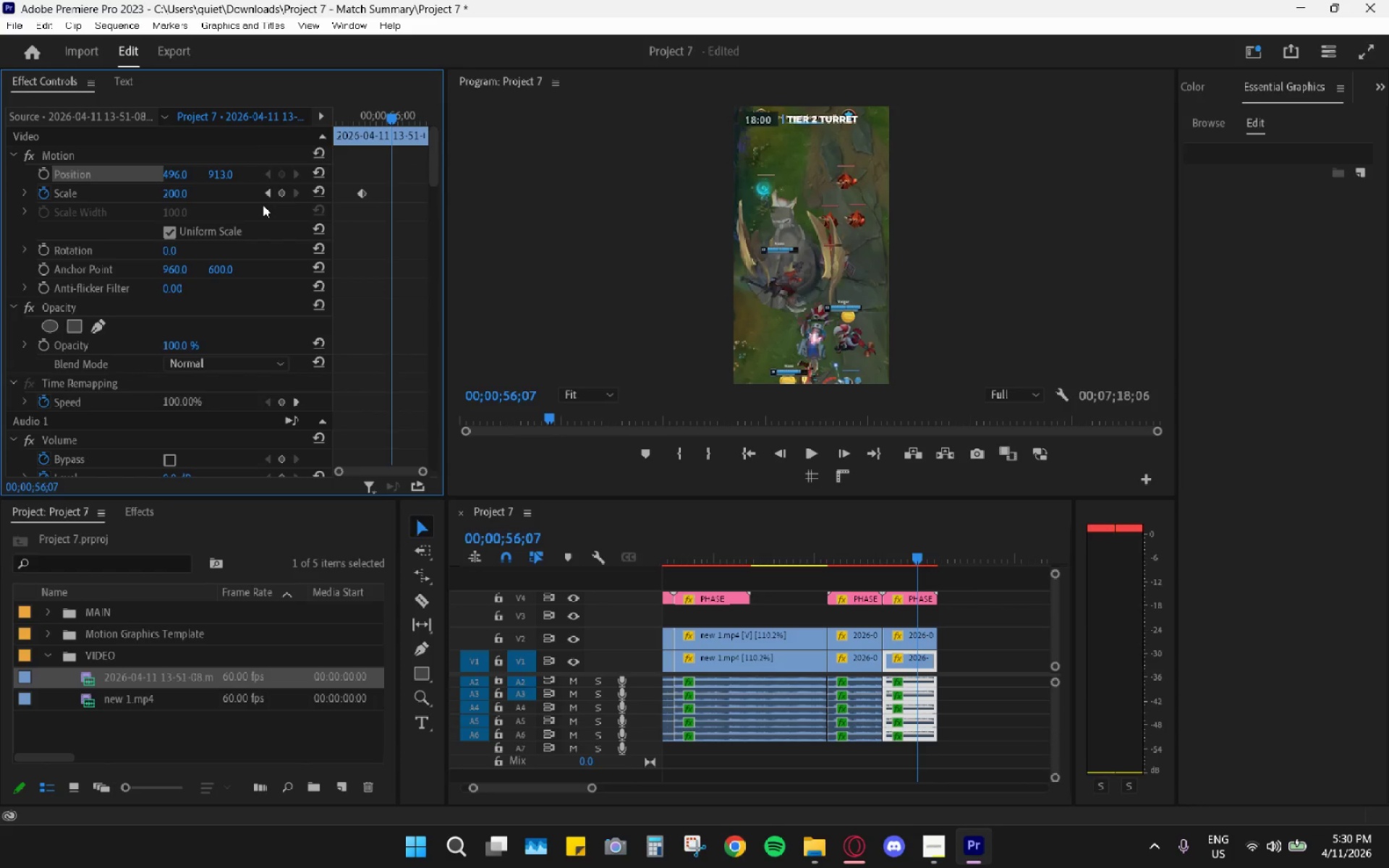 
key(Control+Z)
 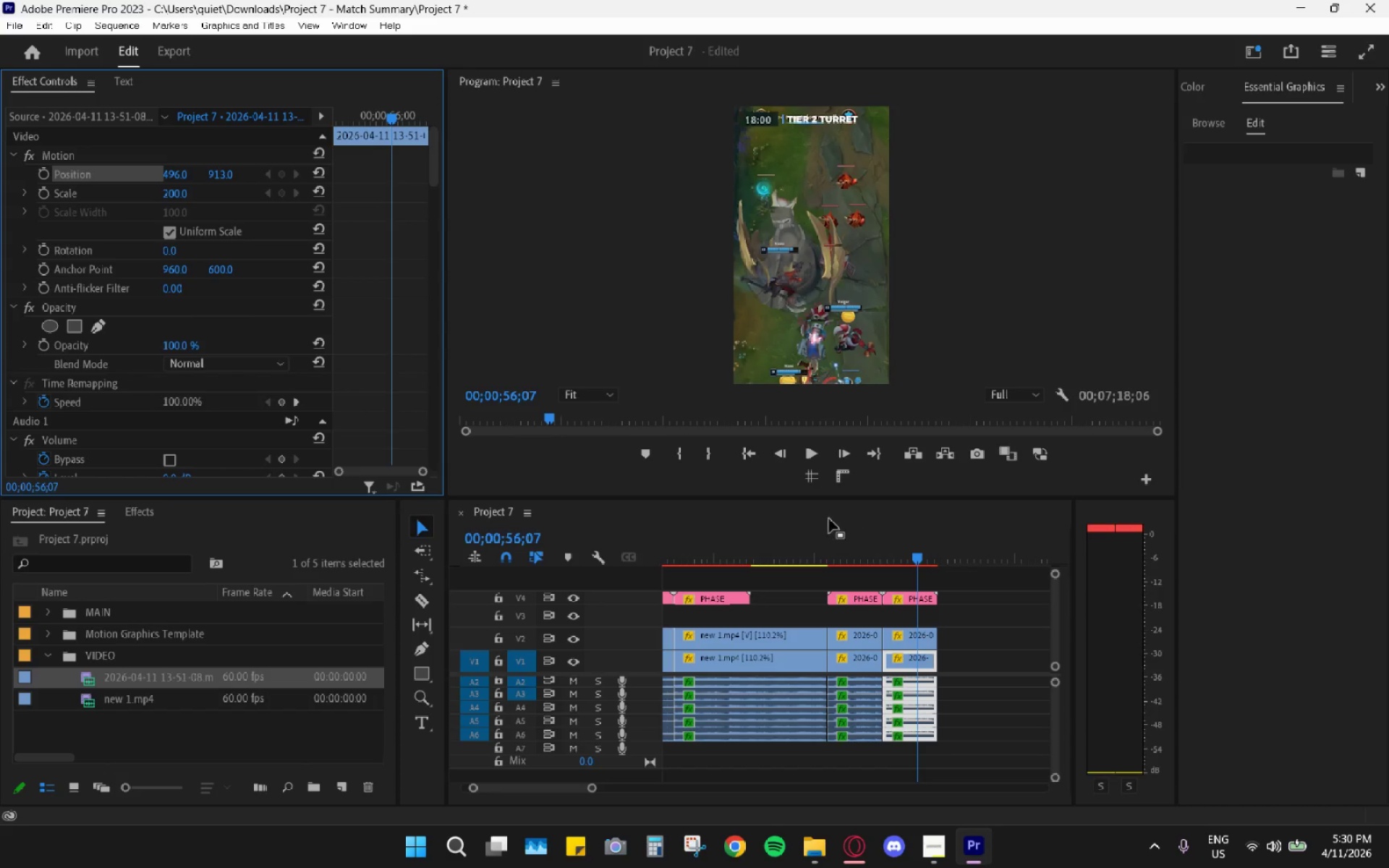 
left_click([880, 539])
 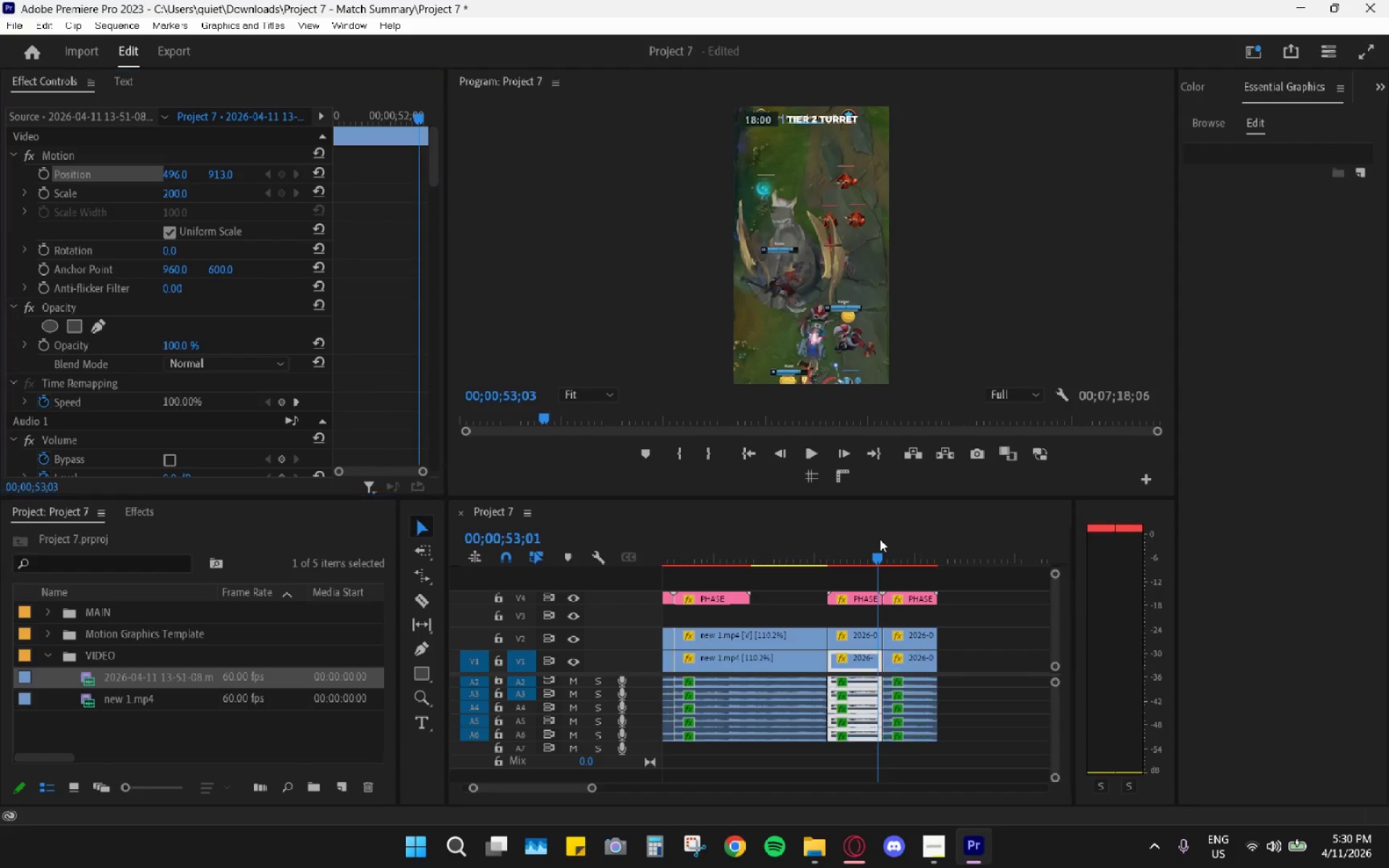 
key(Space)
 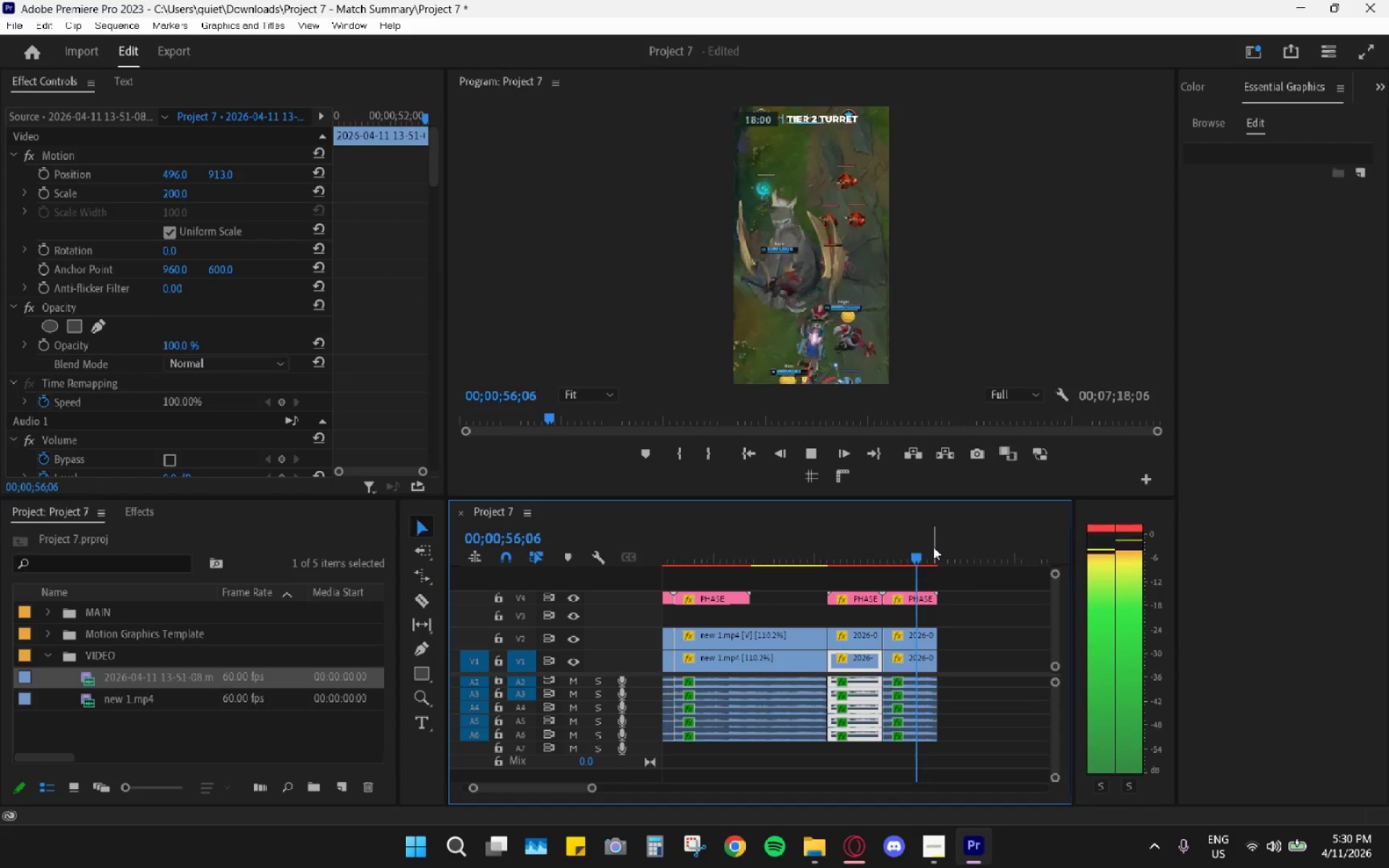 
key(Space)
 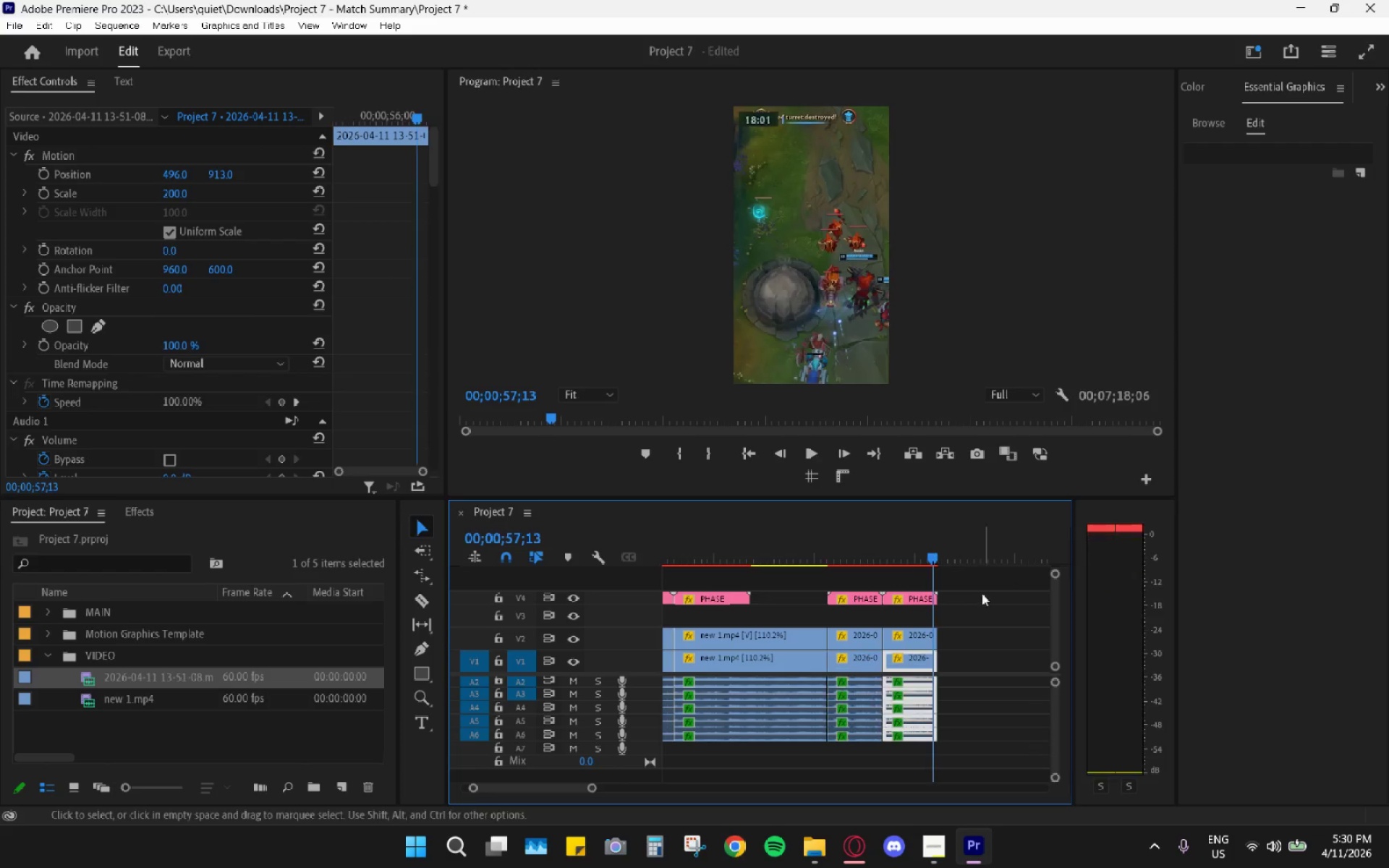 
hold_key(key=AltLeft, duration=1.23)
 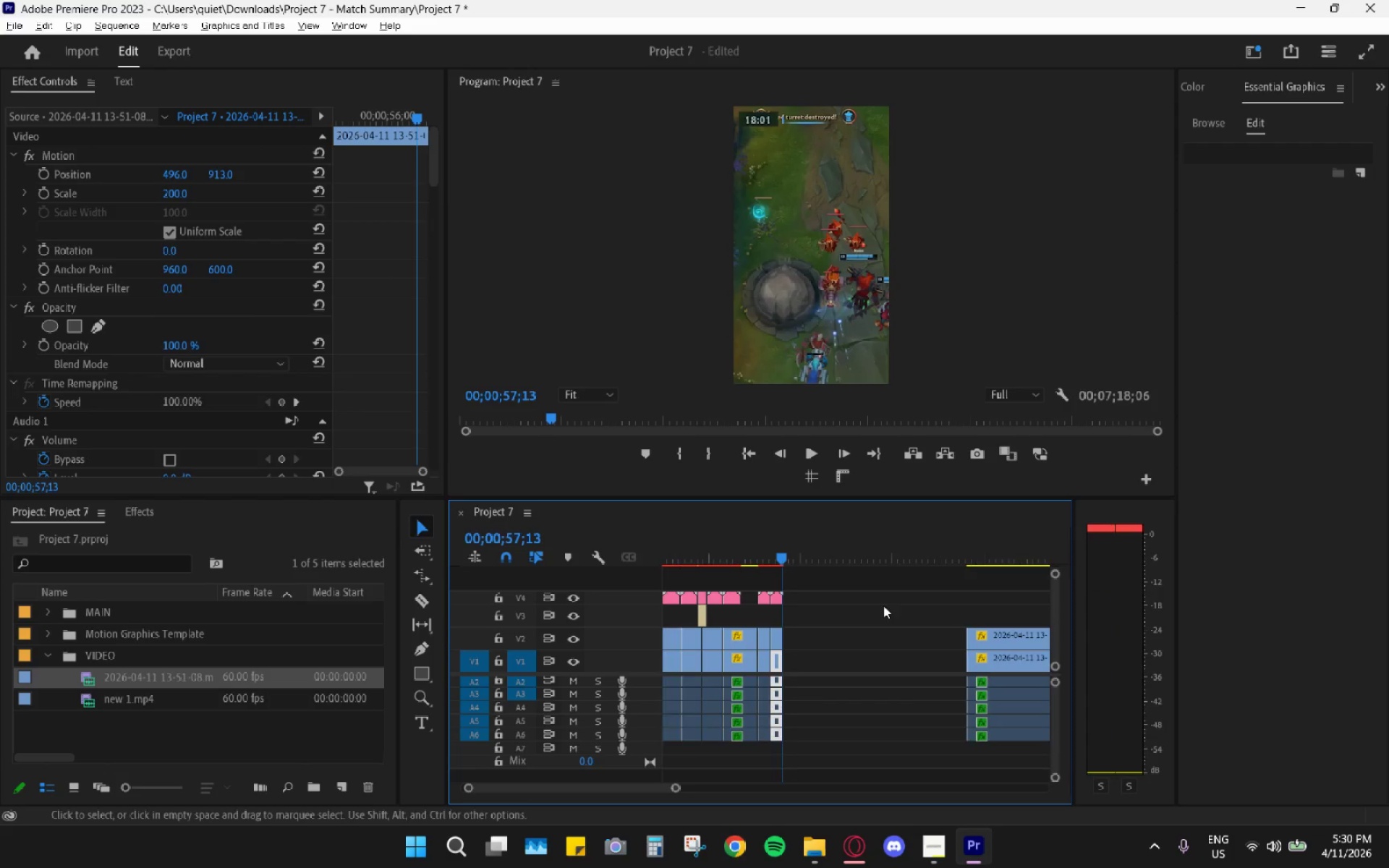 
hold_key(key=AltLeft, duration=0.34)
 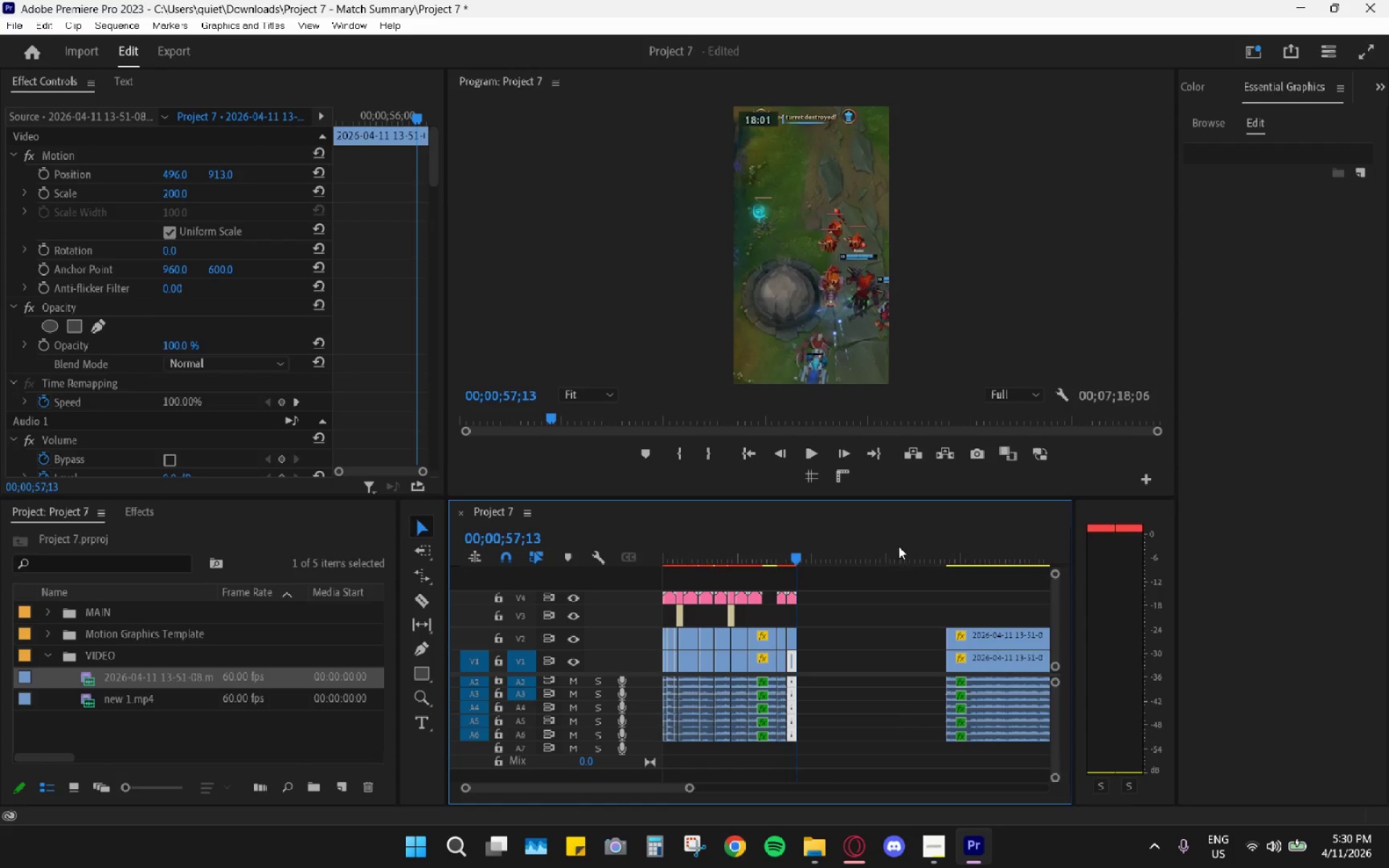 
left_click_drag(start_coordinate=[918, 550], to_coordinate=[935, 554])
 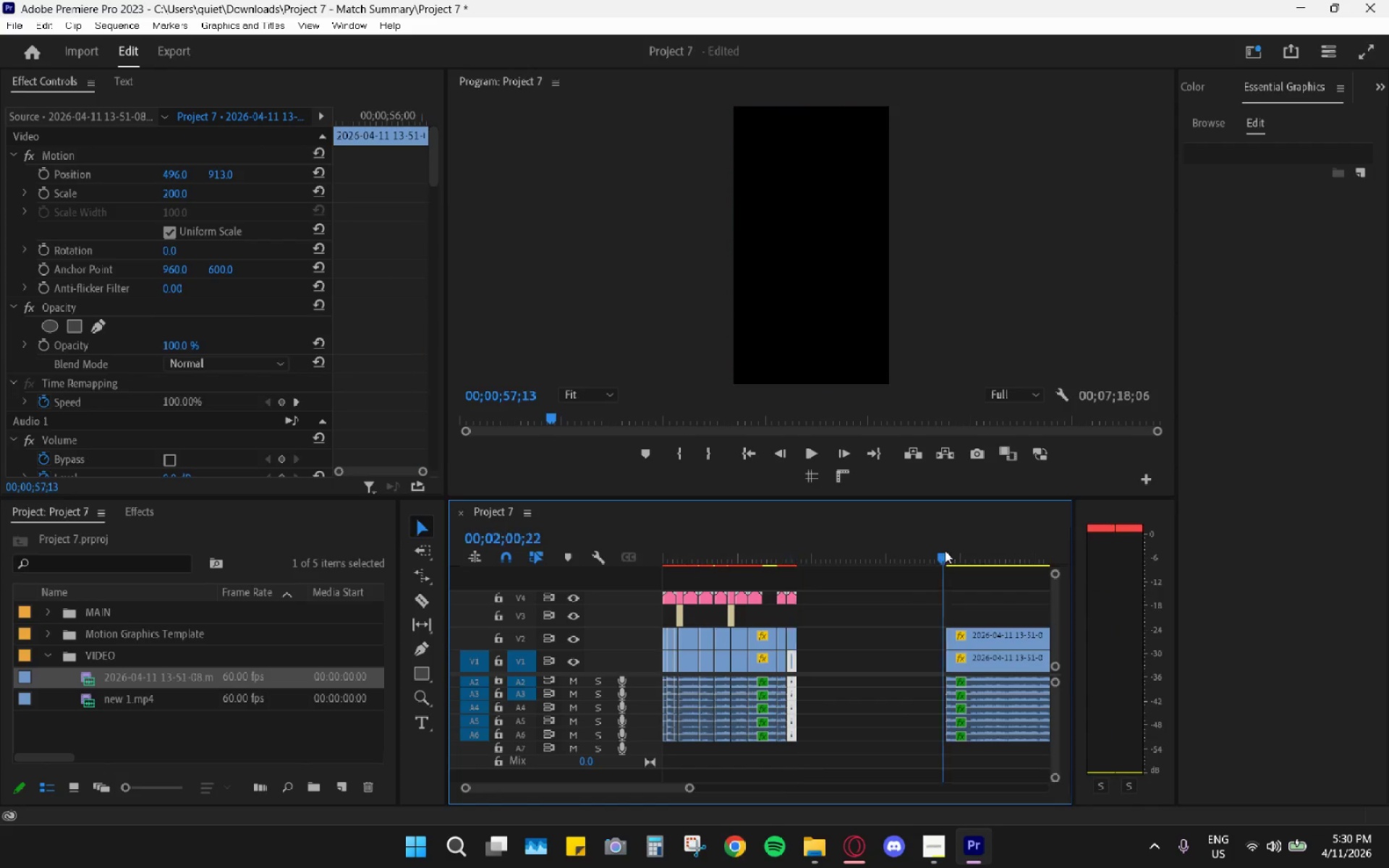 
scroll: coordinate [883, 605], scroll_direction: down, amount: 20.0
 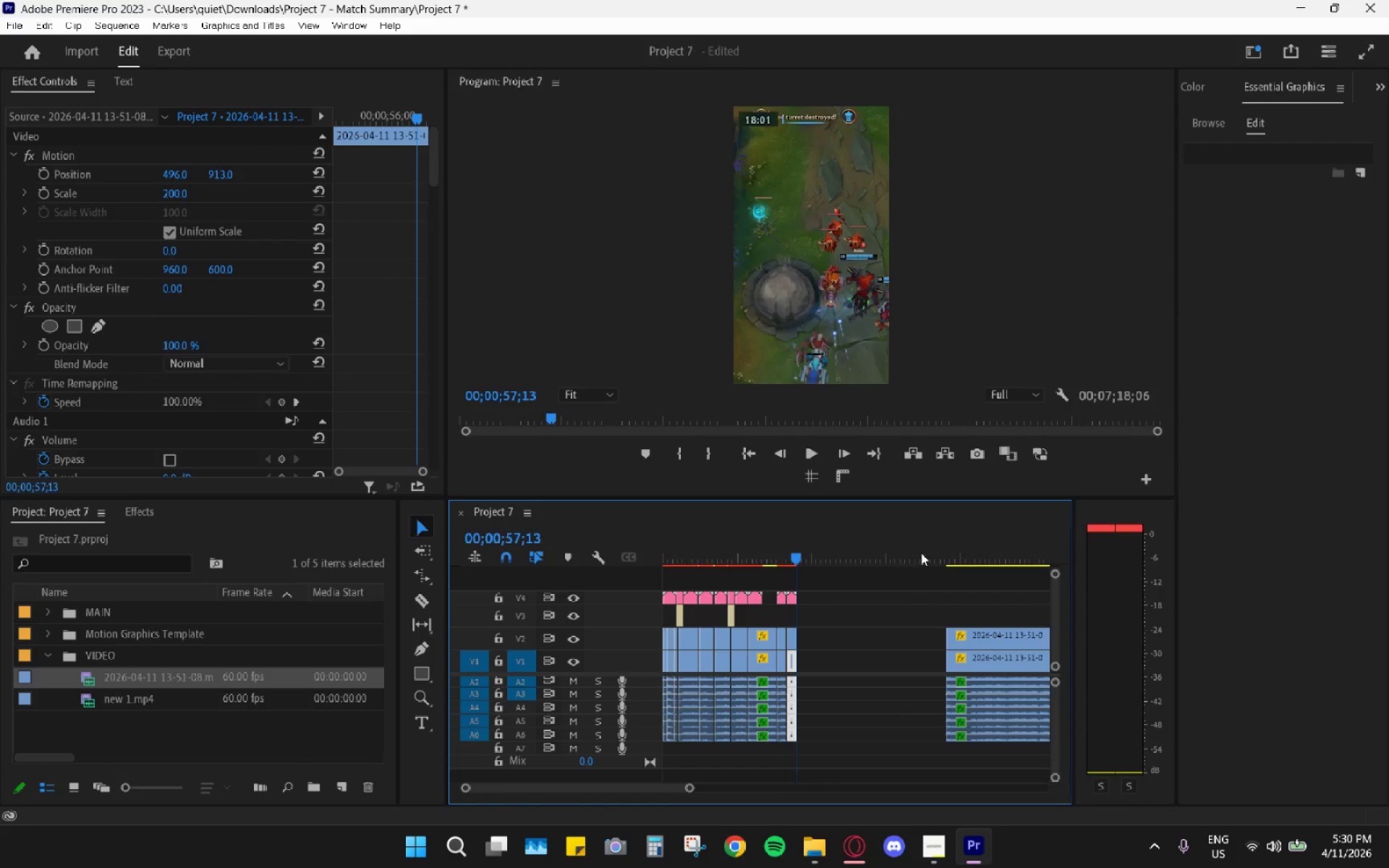 
left_click_drag(start_coordinate=[945, 550], to_coordinate=[972, 559])
 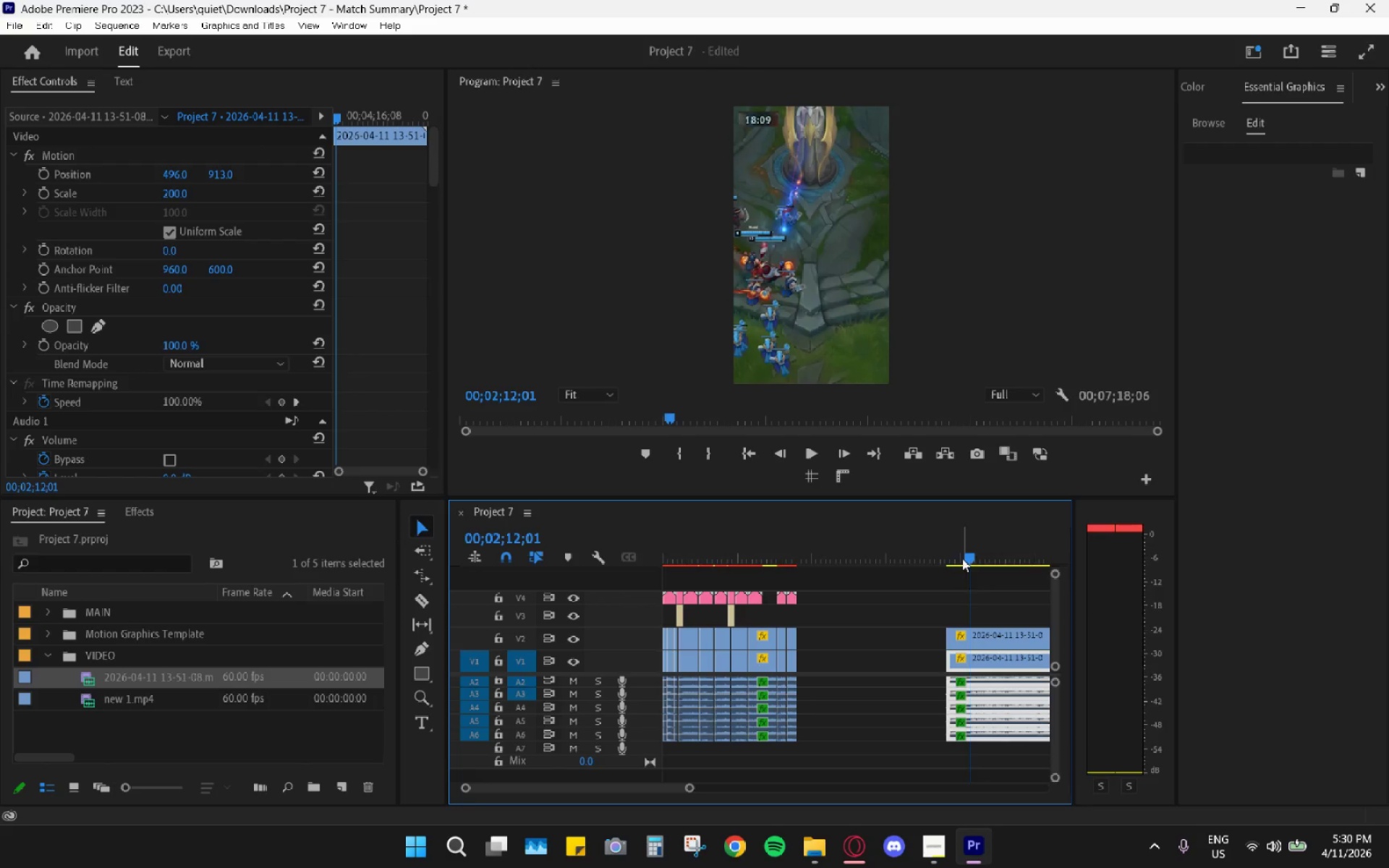 
key(Space)
 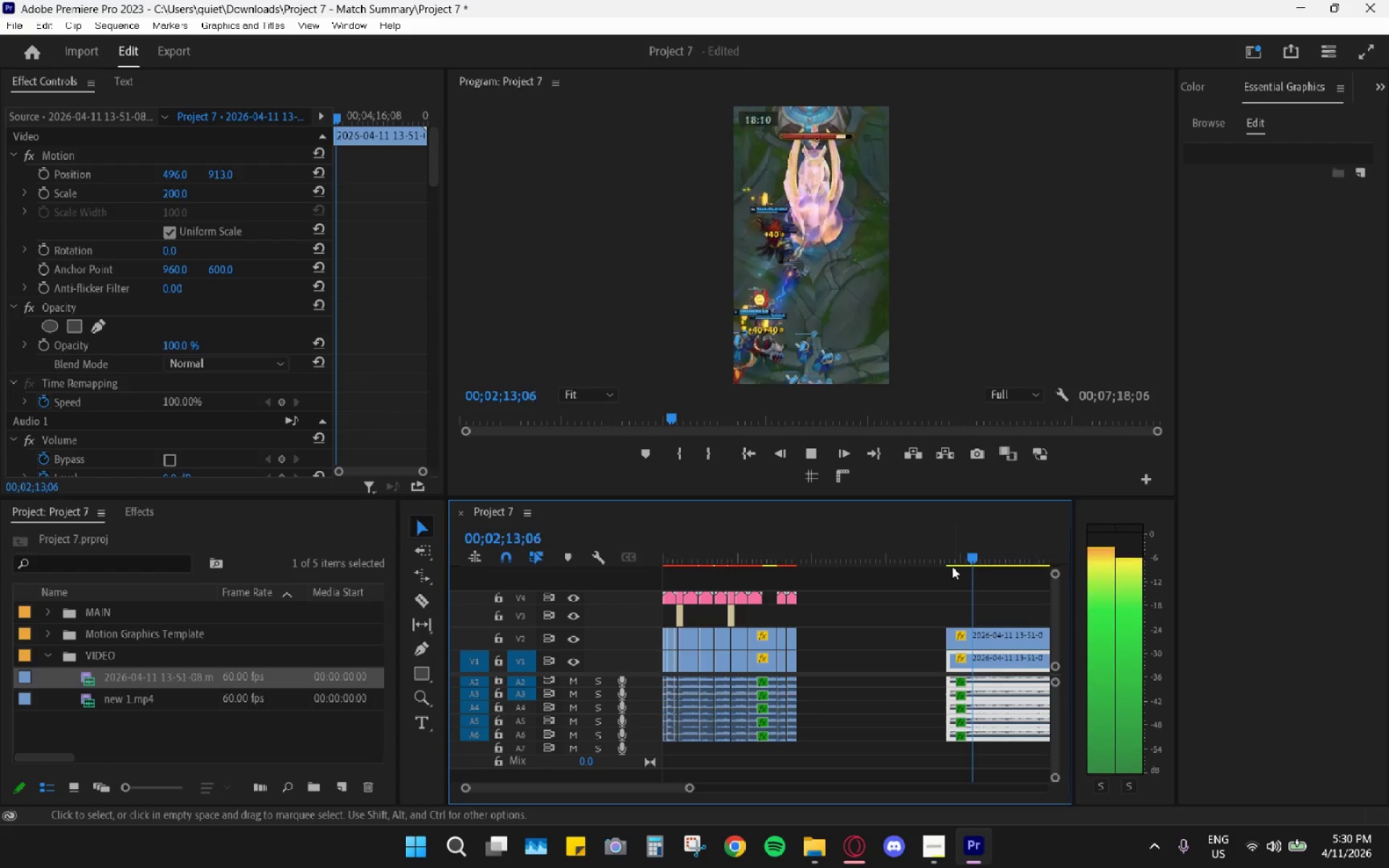 
left_click_drag(start_coordinate=[972, 561], to_coordinate=[984, 561])
 